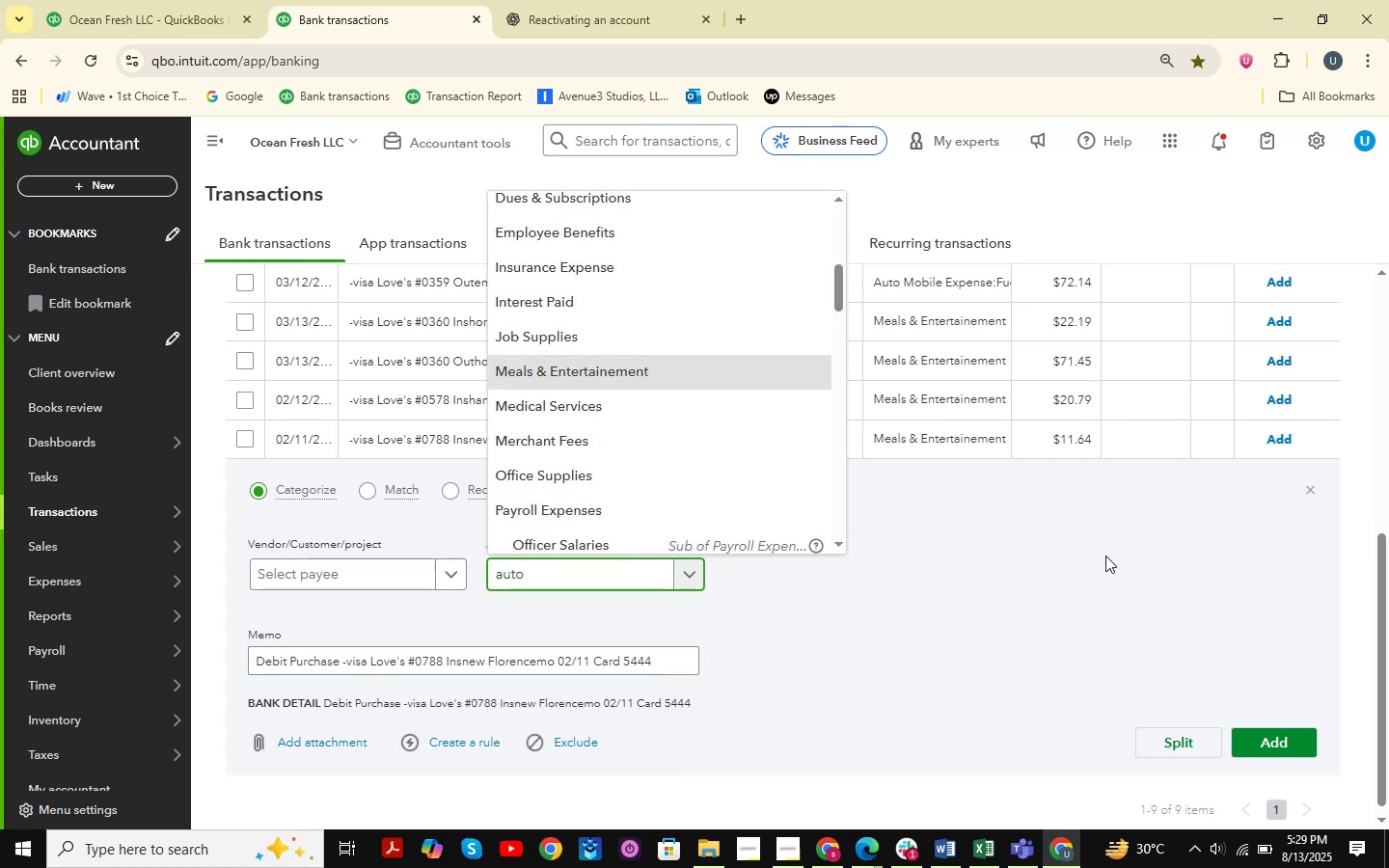 
key(ArrowDown)
 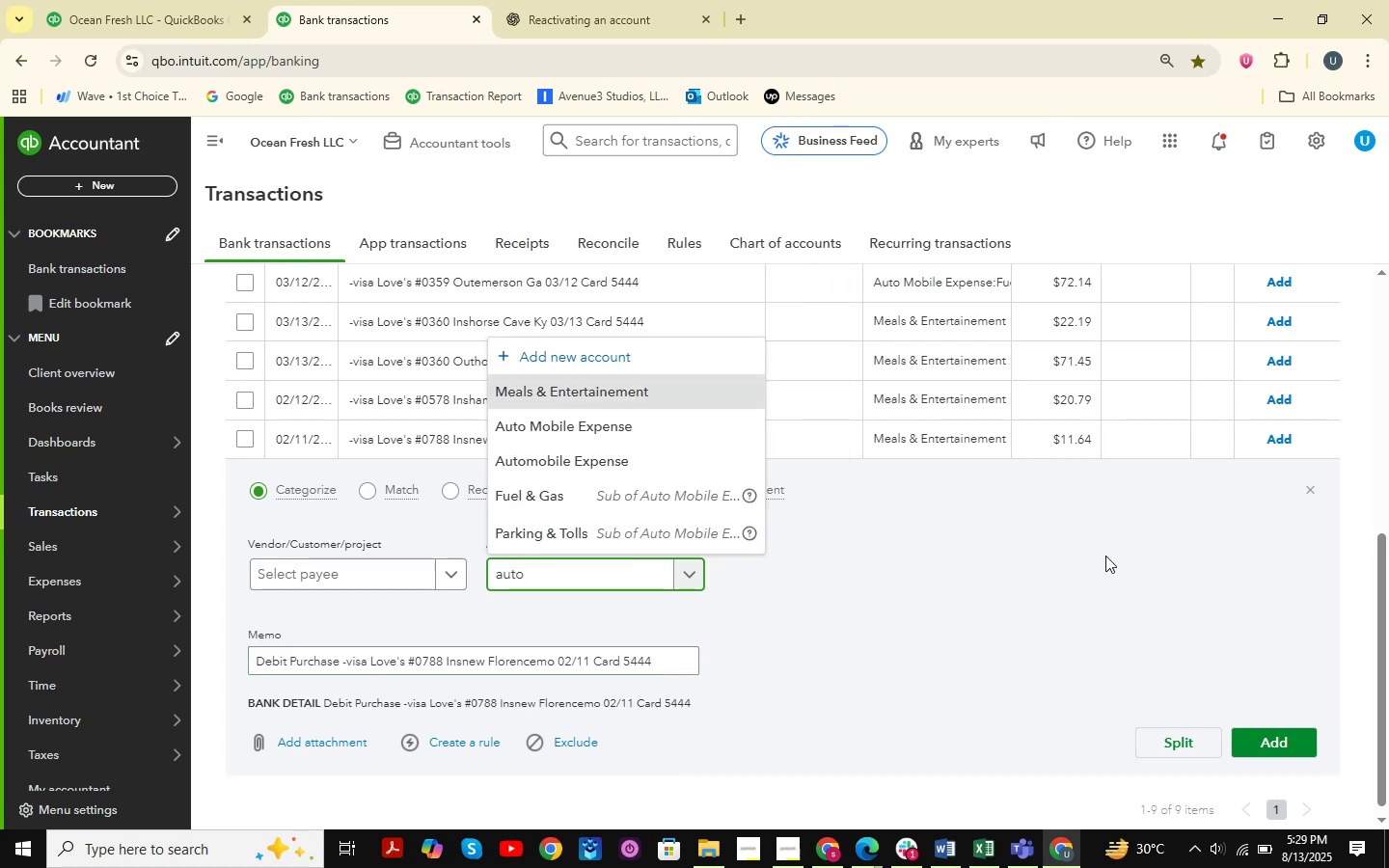 
key(ArrowDown)
 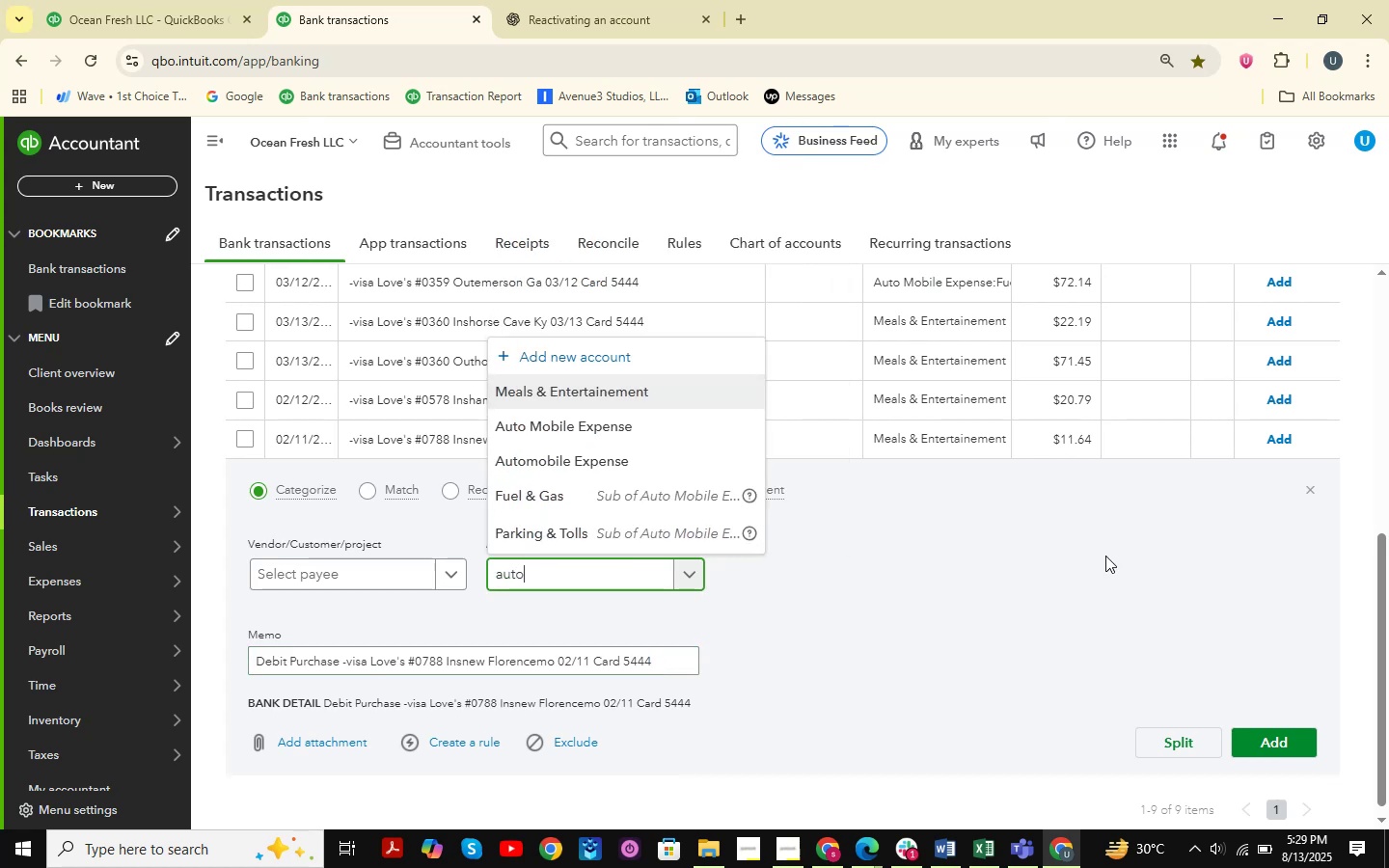 
key(ArrowDown)
 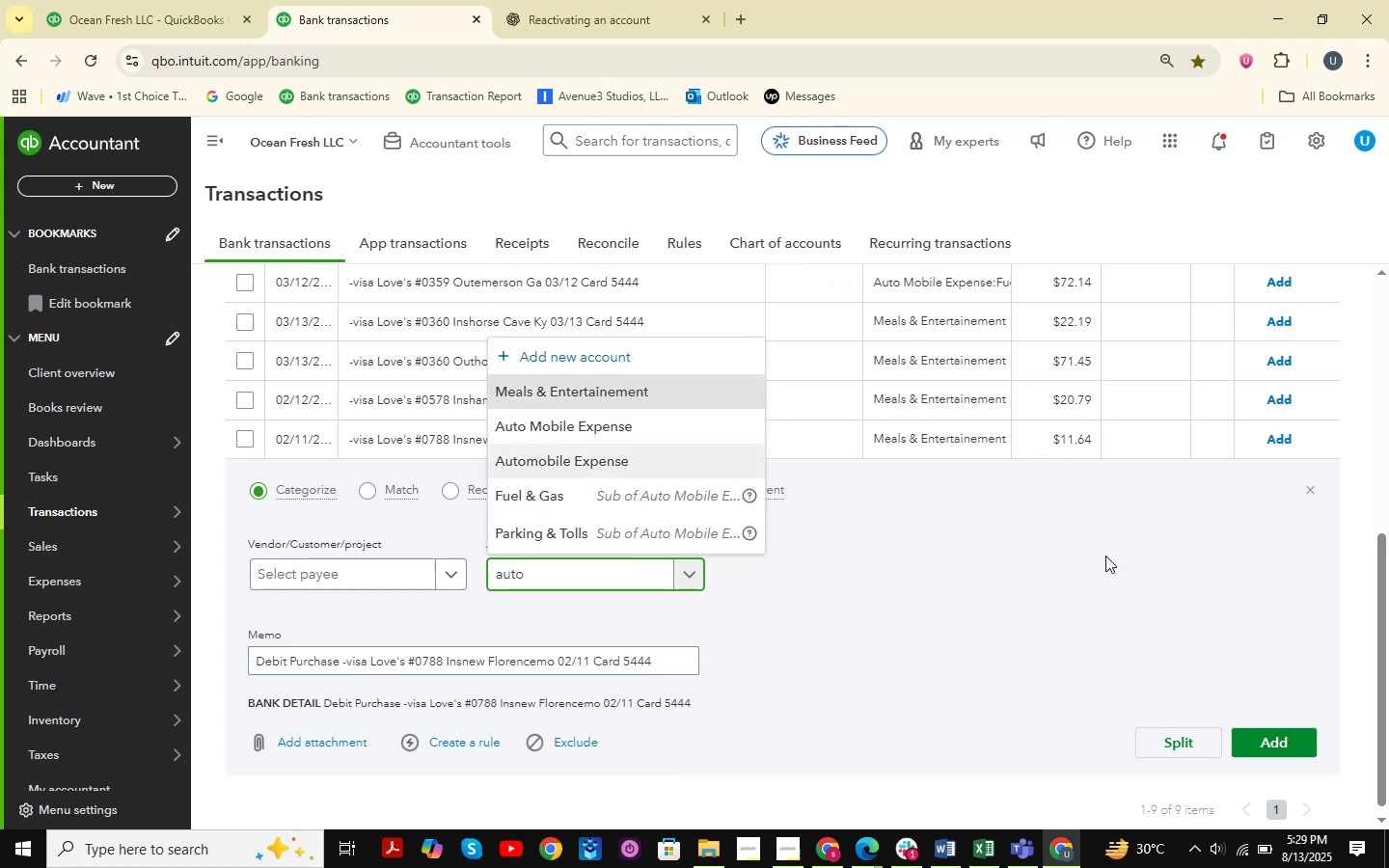 
key(Enter)
 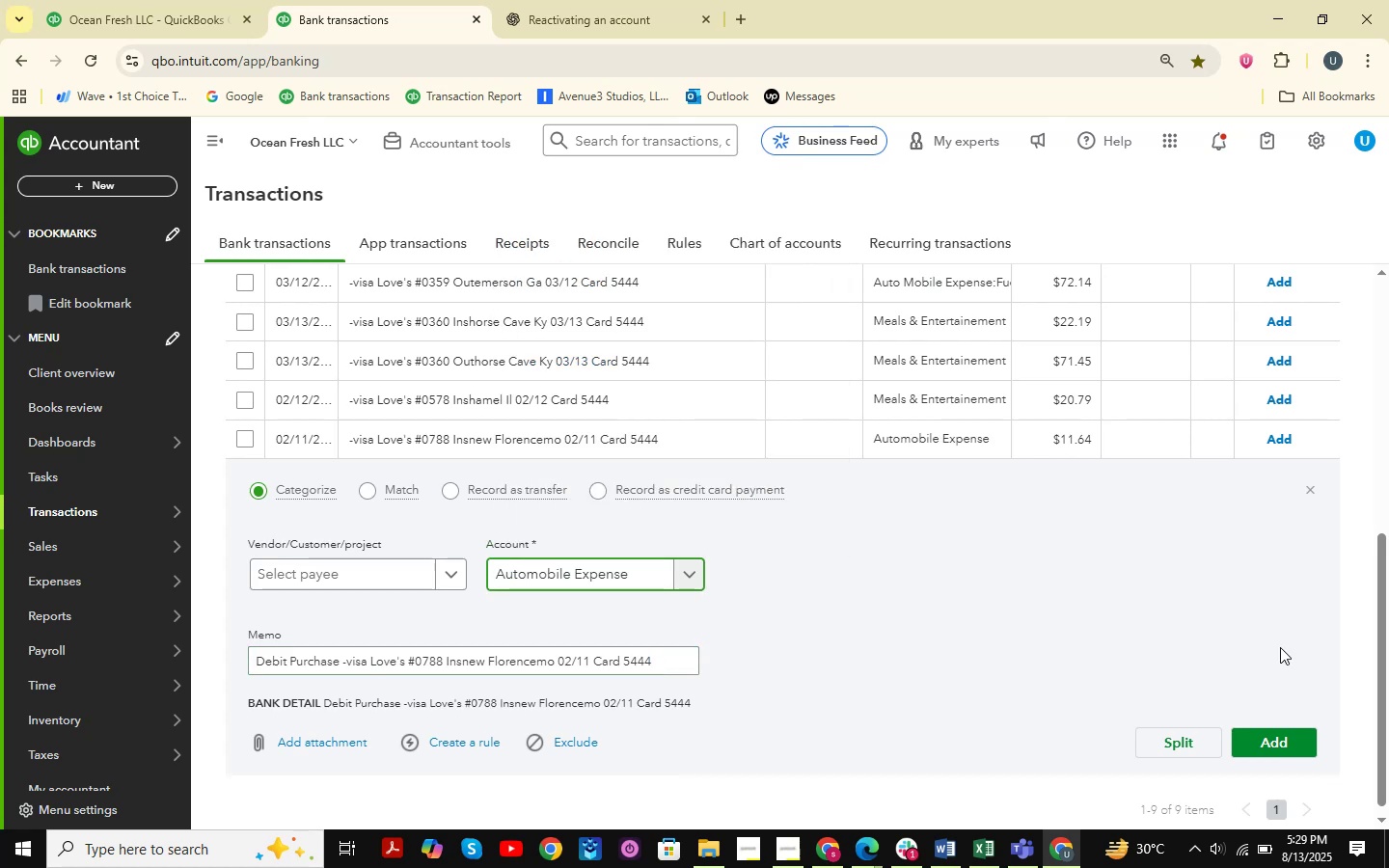 
left_click([1289, 751])
 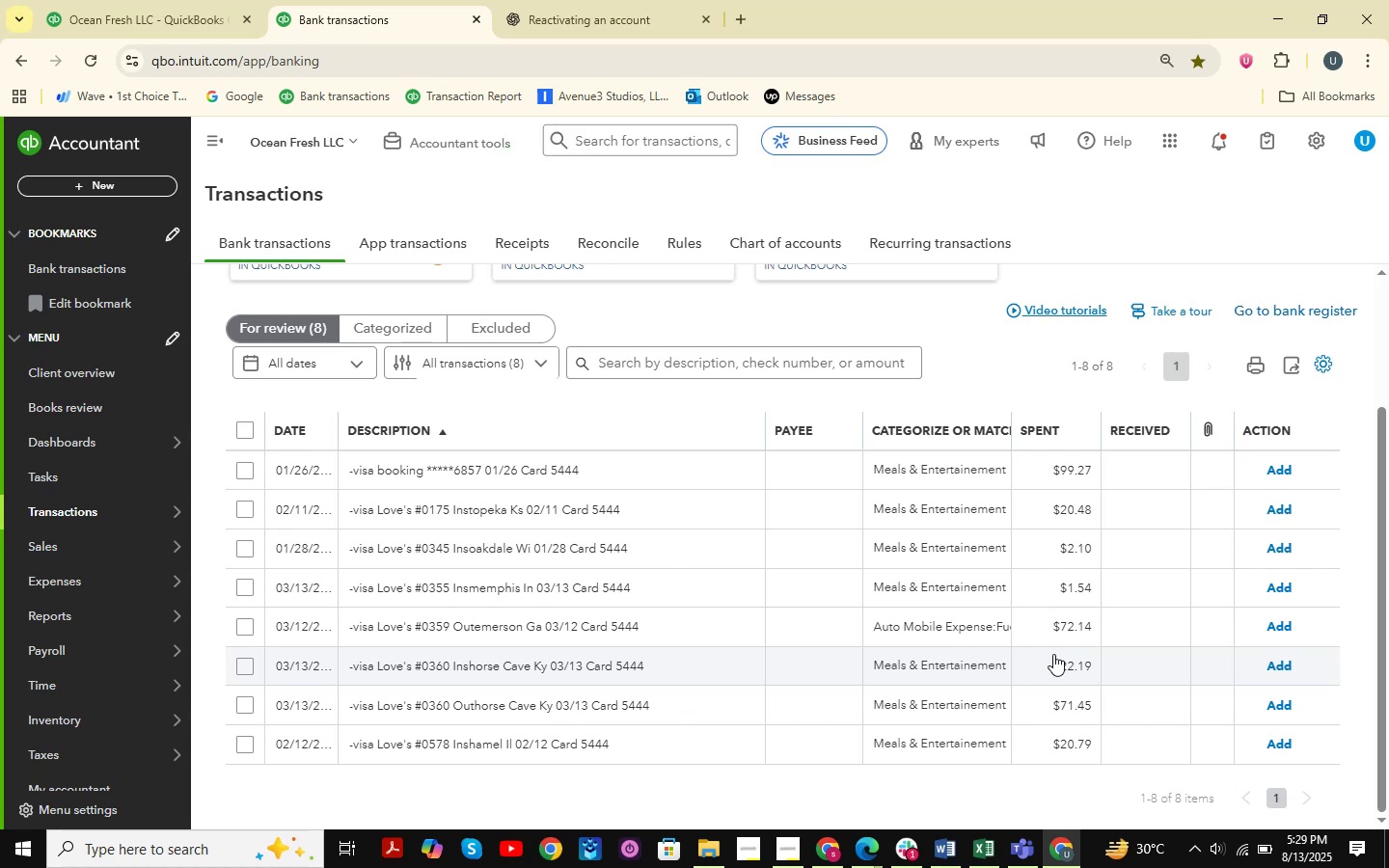 
wait(18.94)
 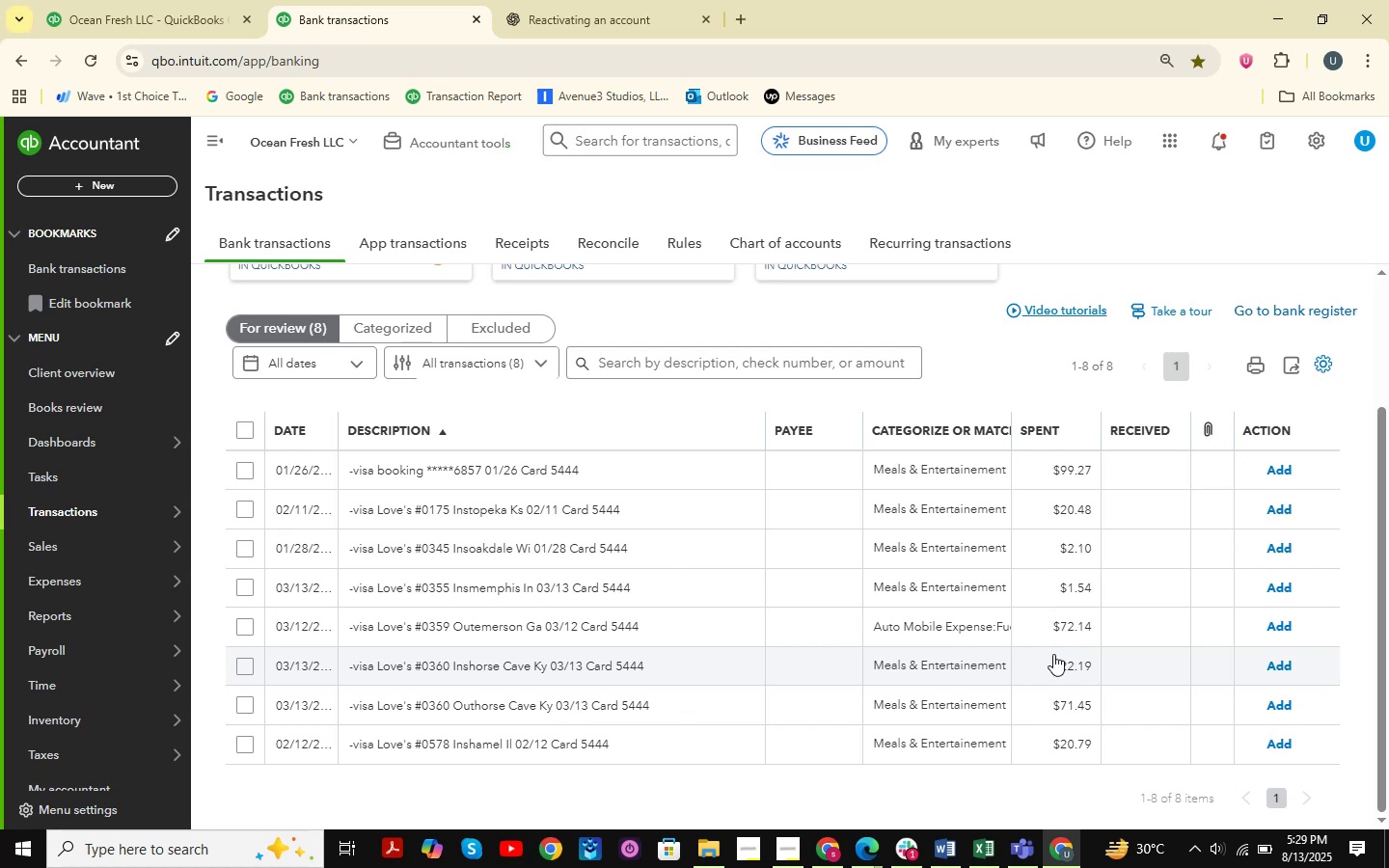 
left_click([639, 736])
 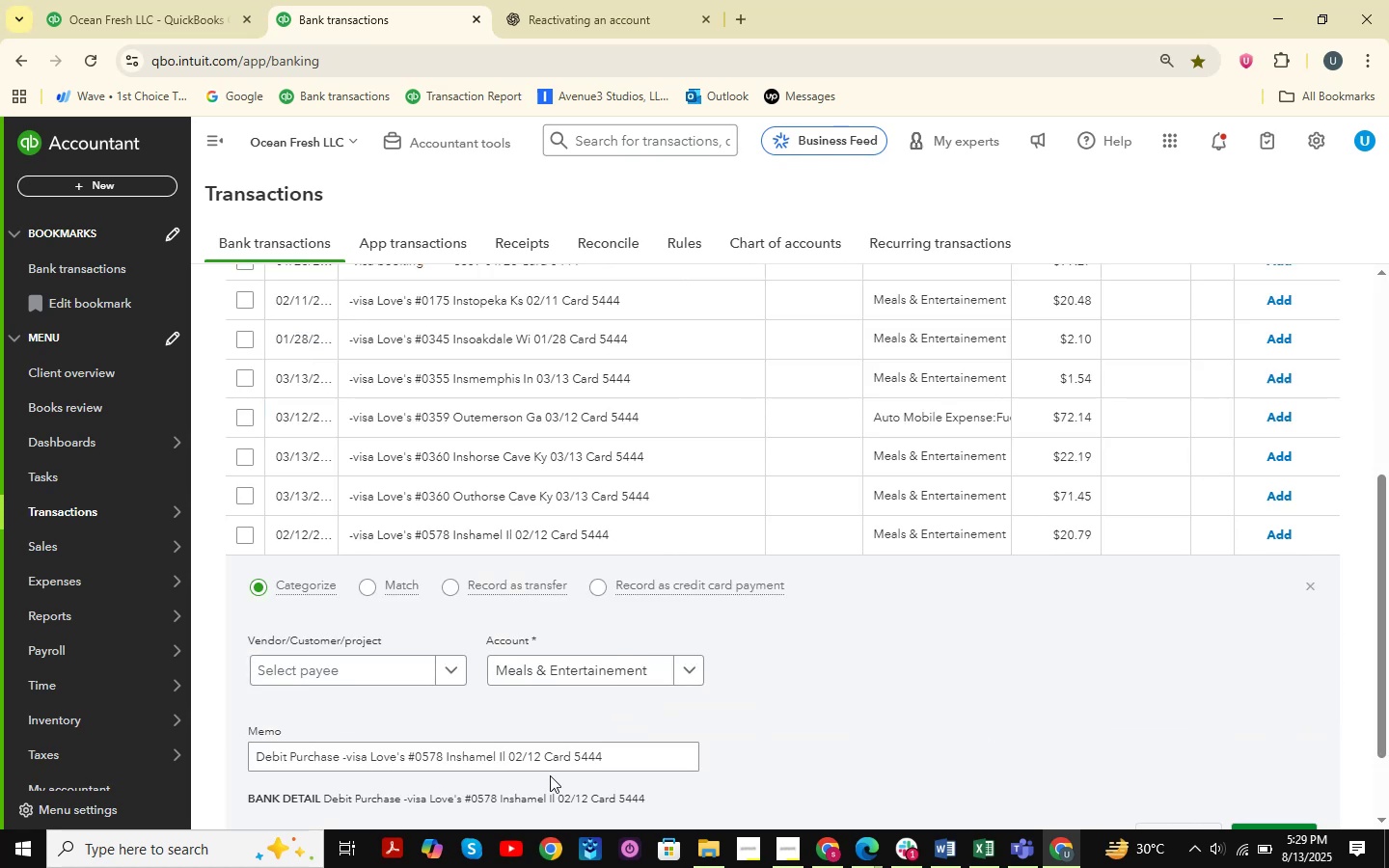 
wait(6.3)
 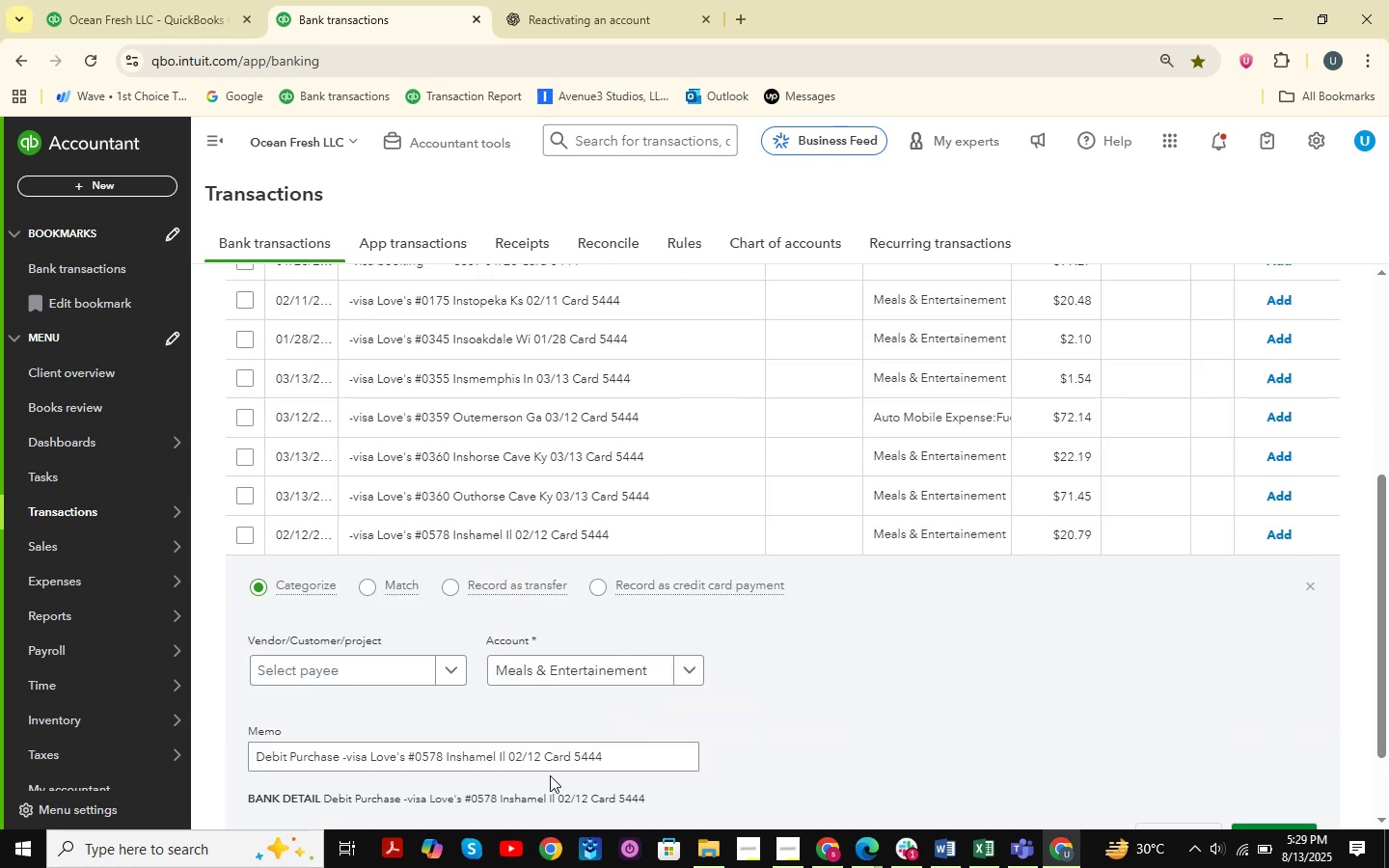 
left_click_drag(start_coordinate=[642, 761], to_coordinate=[176, 705])
 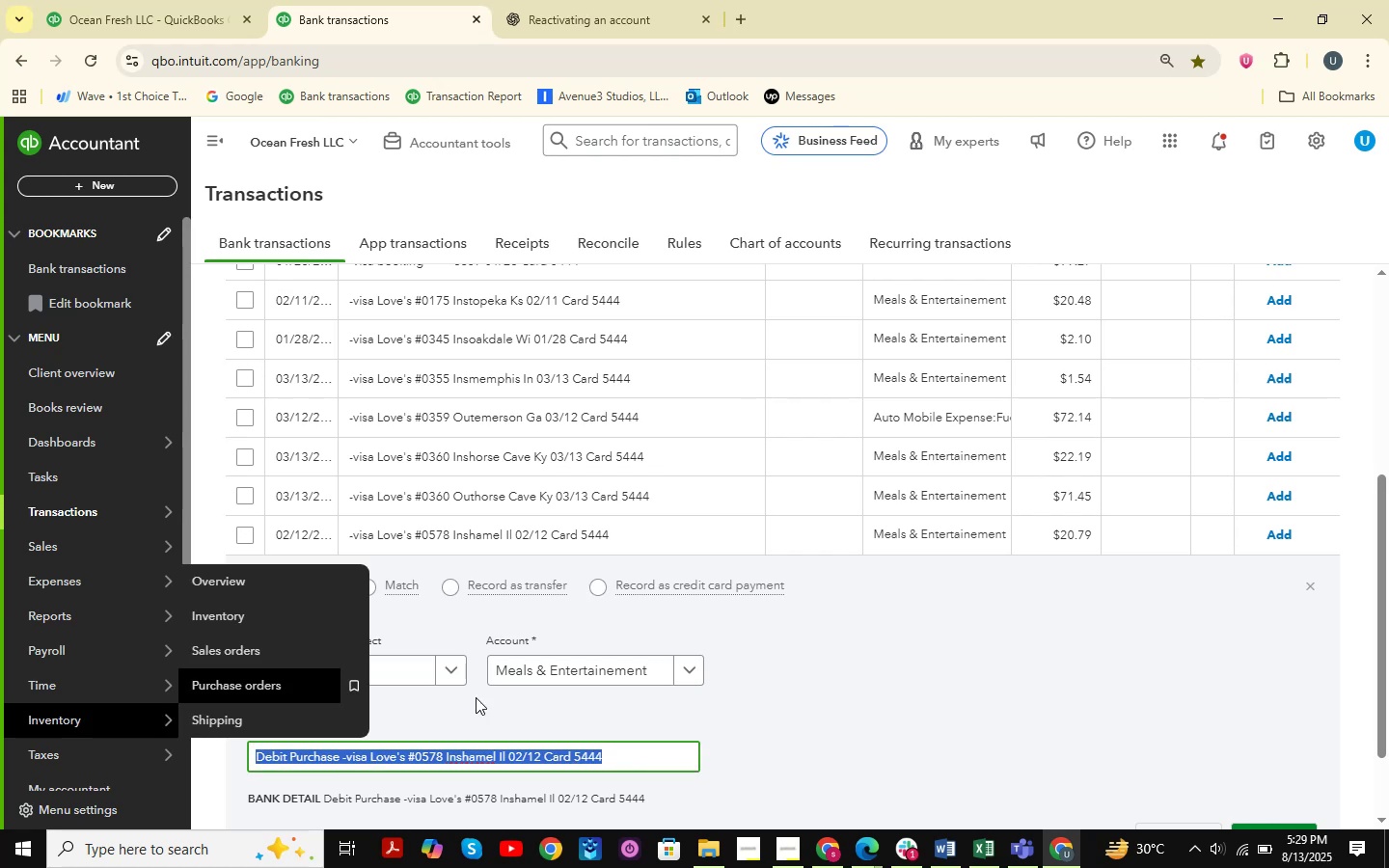 
key(Control+C)
 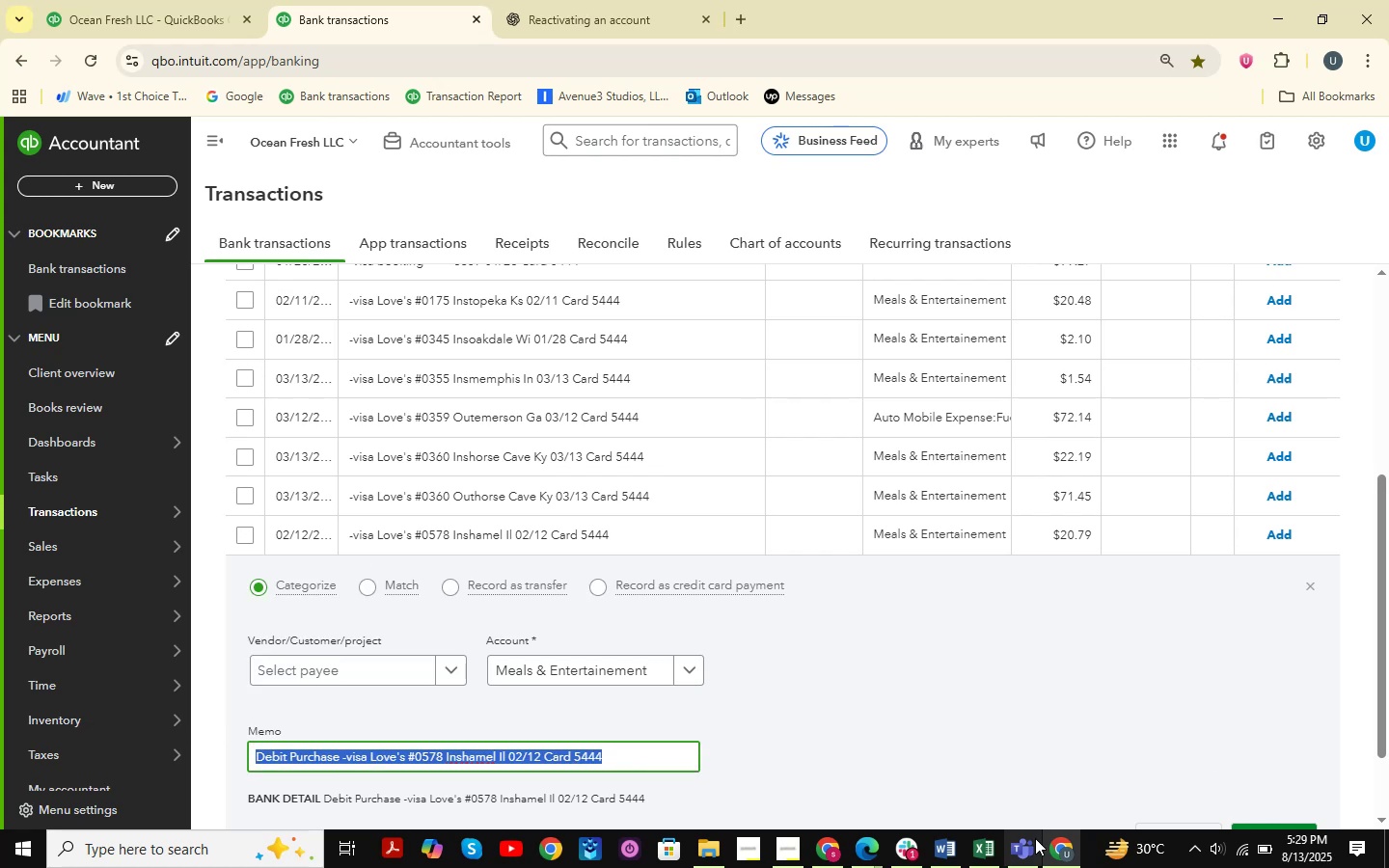 
left_click([974, 843])
 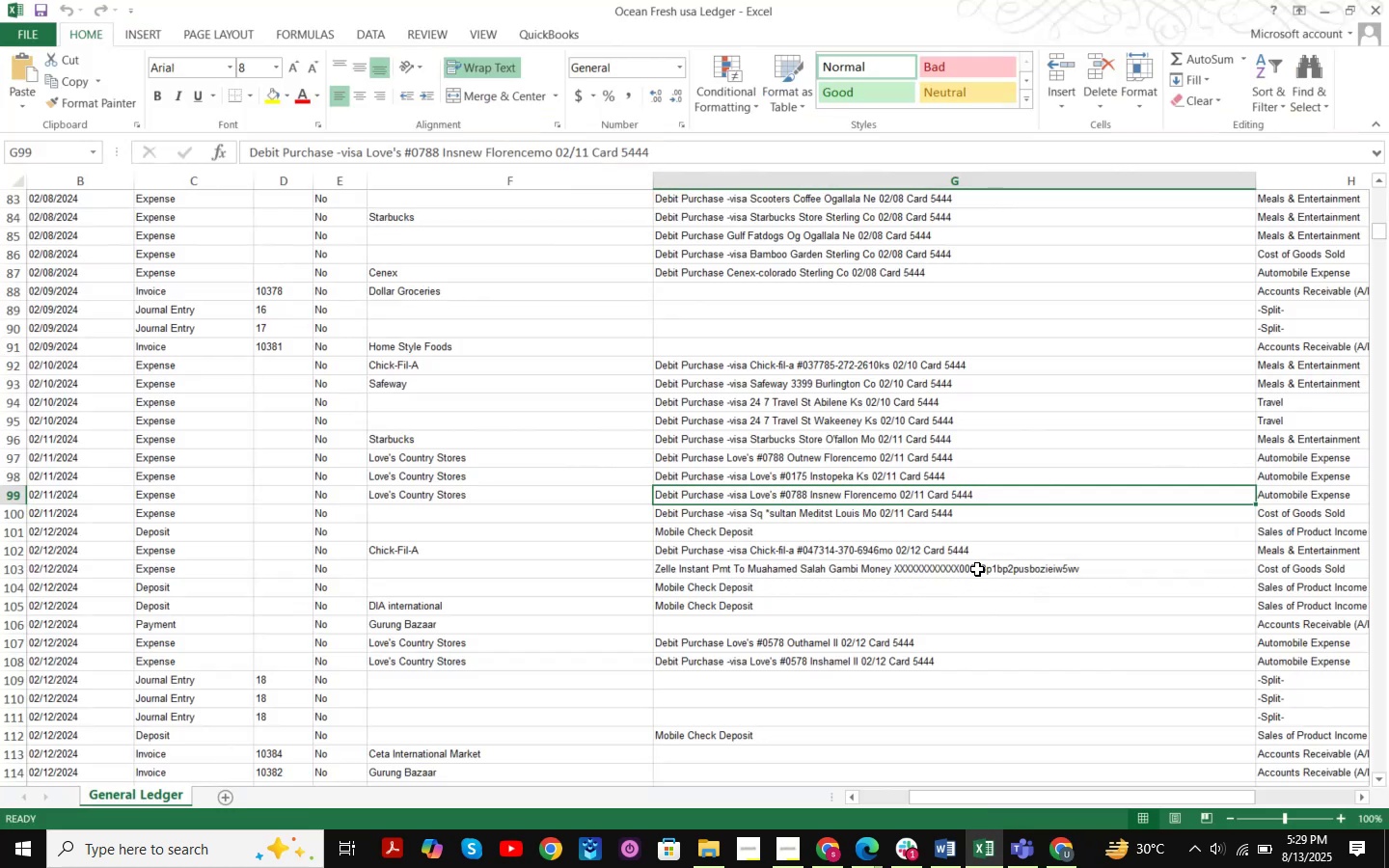 
key(Control+F)
 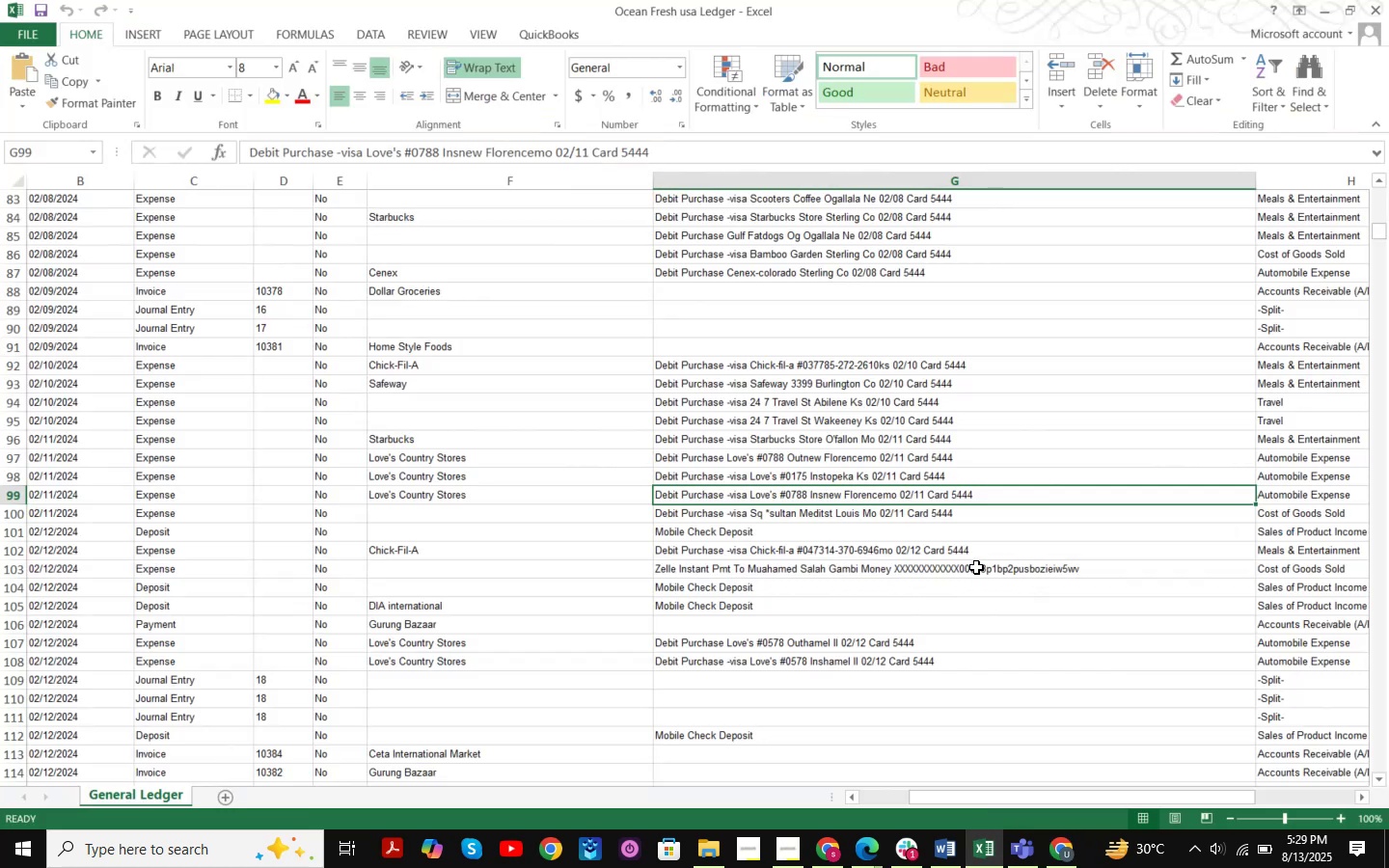 
key(Control+V)
 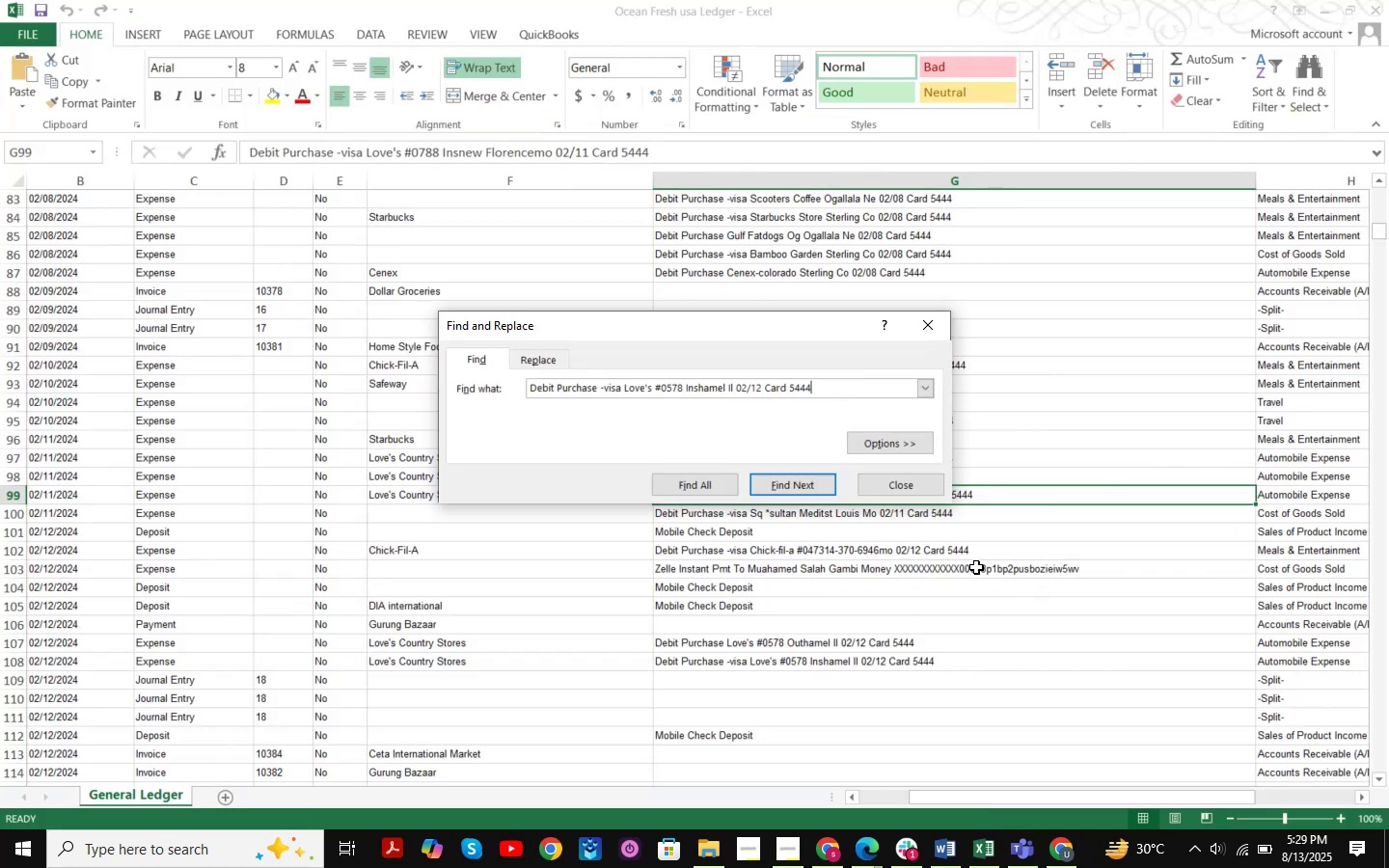 
key(NumpadEnter)
 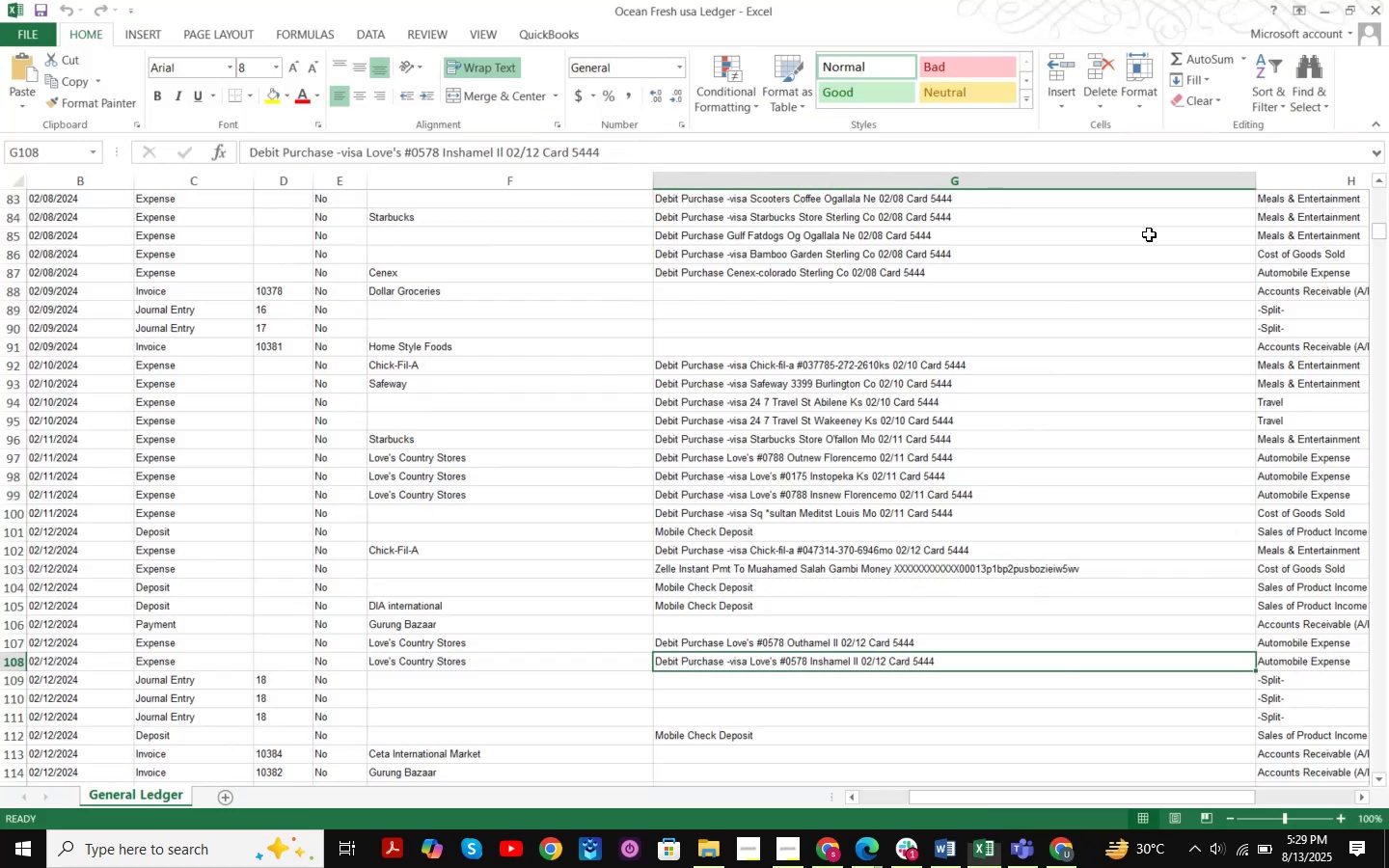 
left_click([1329, 8])
 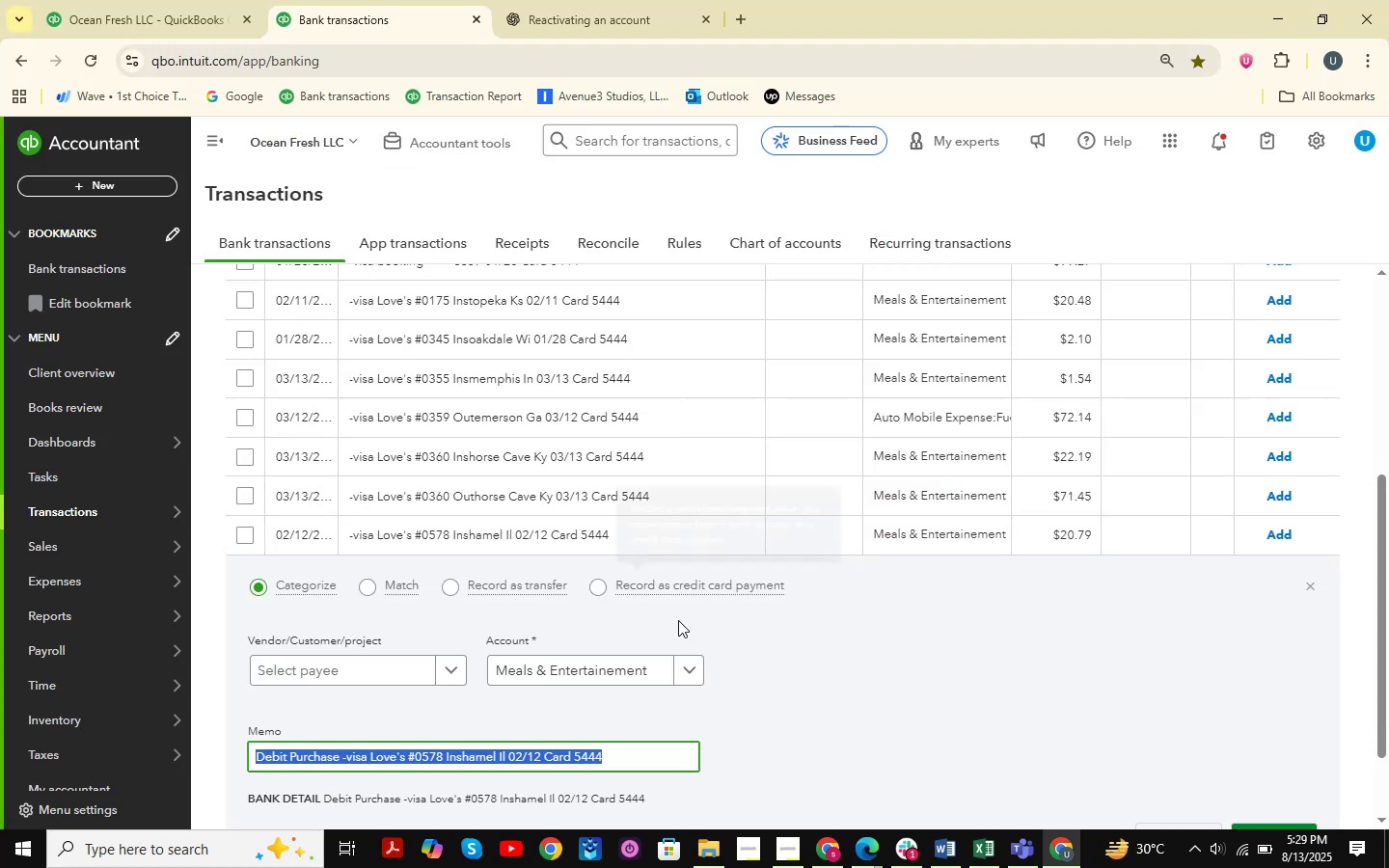 
left_click([603, 675])
 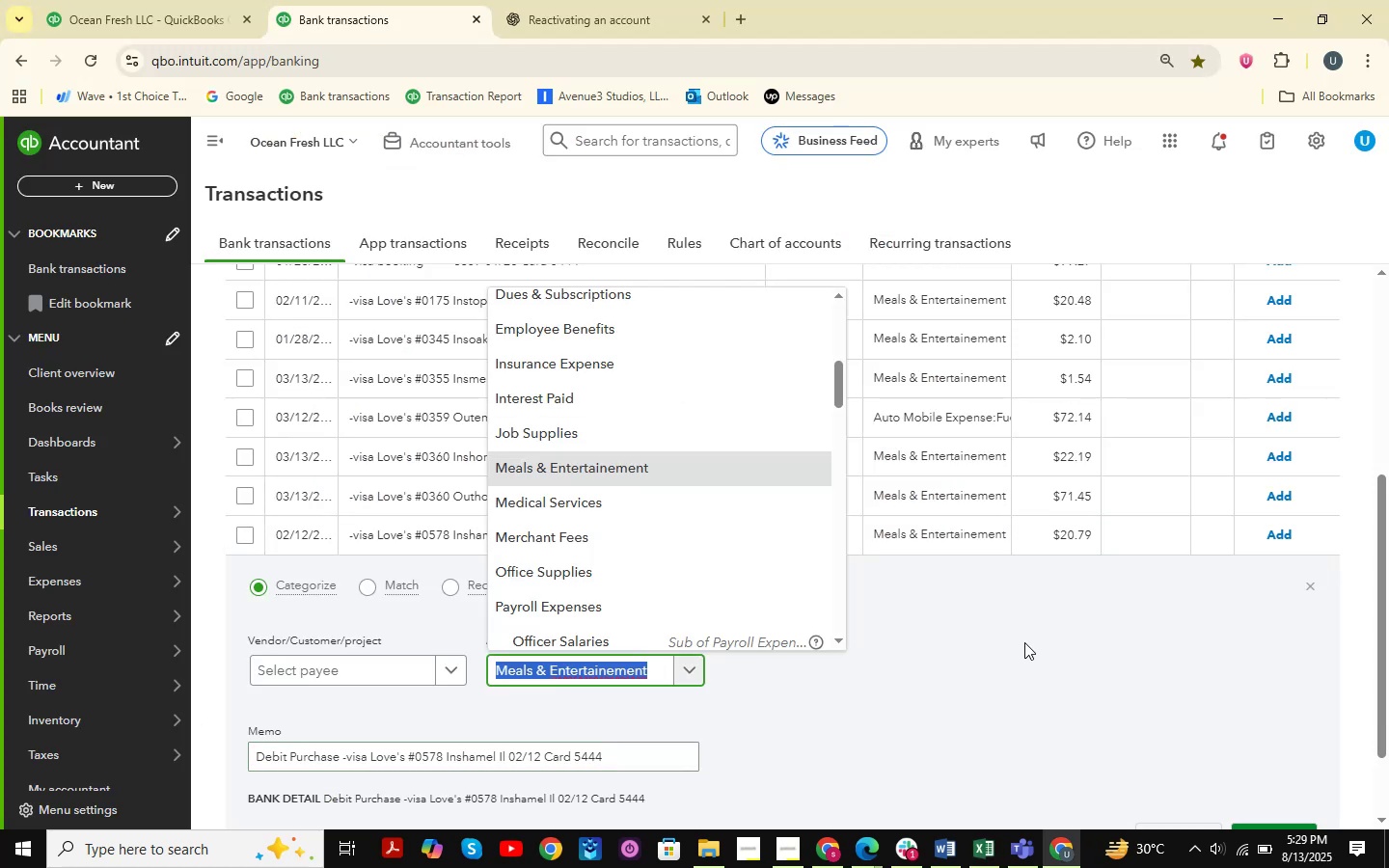 
type(auto)
 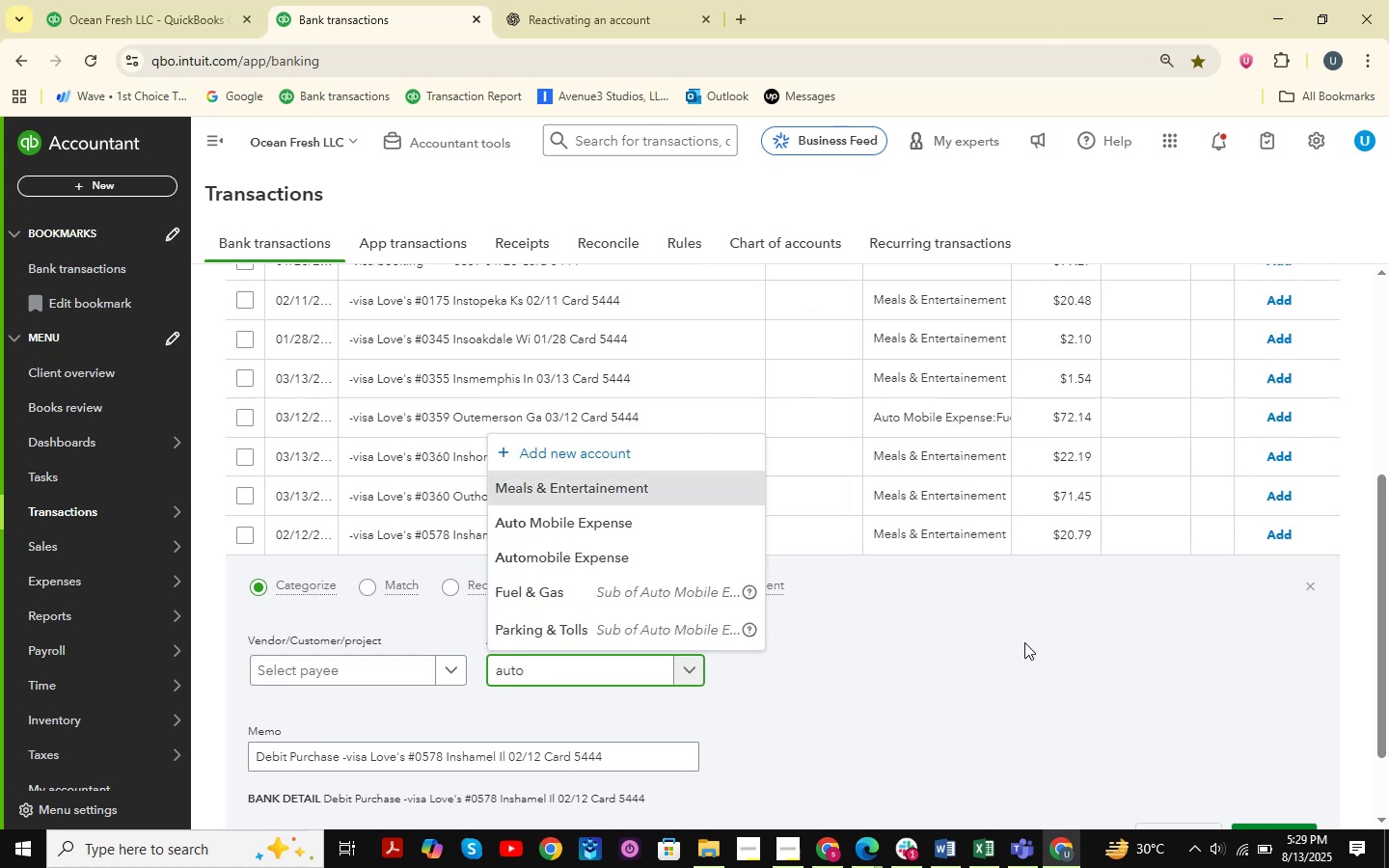 
key(ArrowDown)
 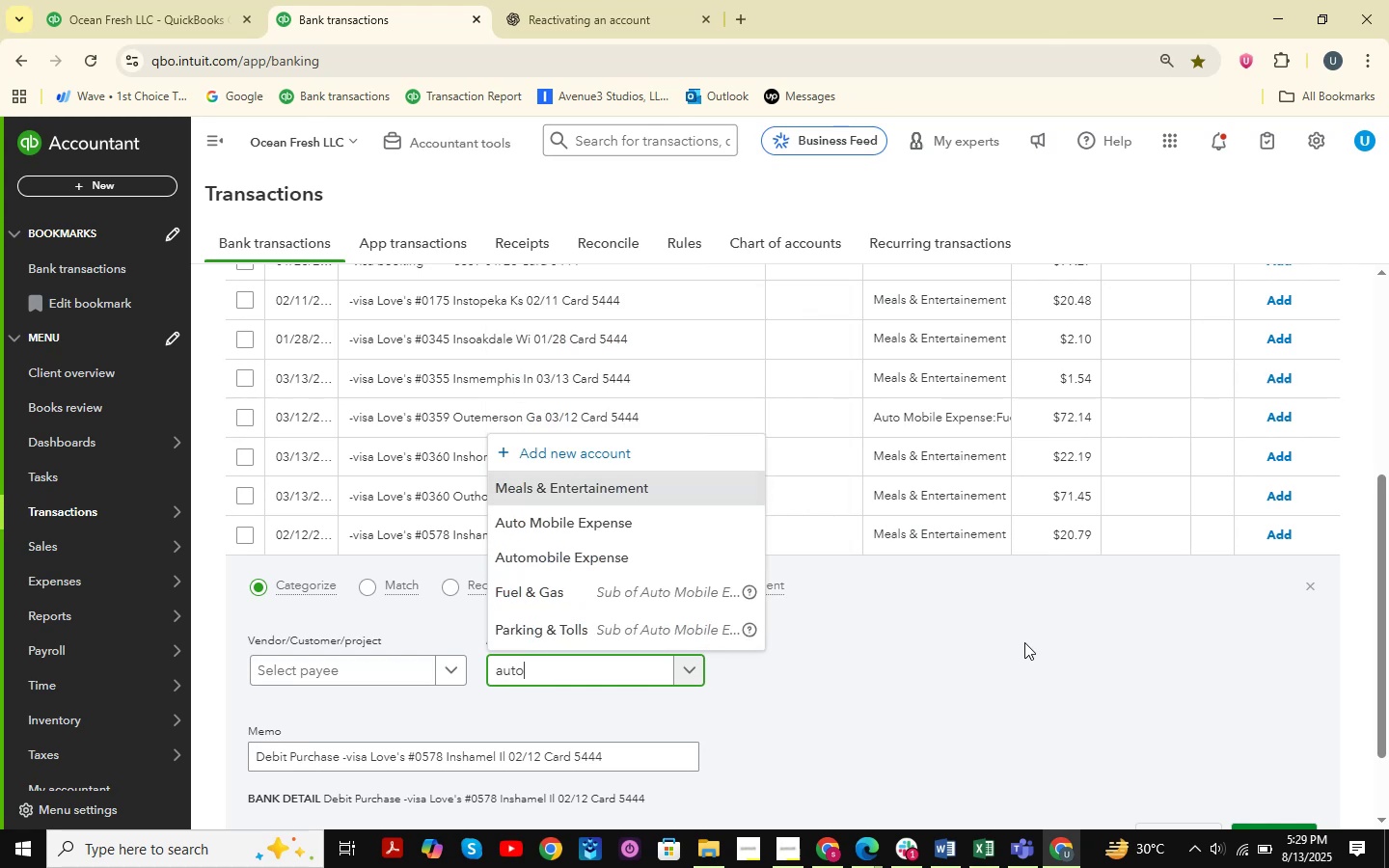 
key(ArrowDown)
 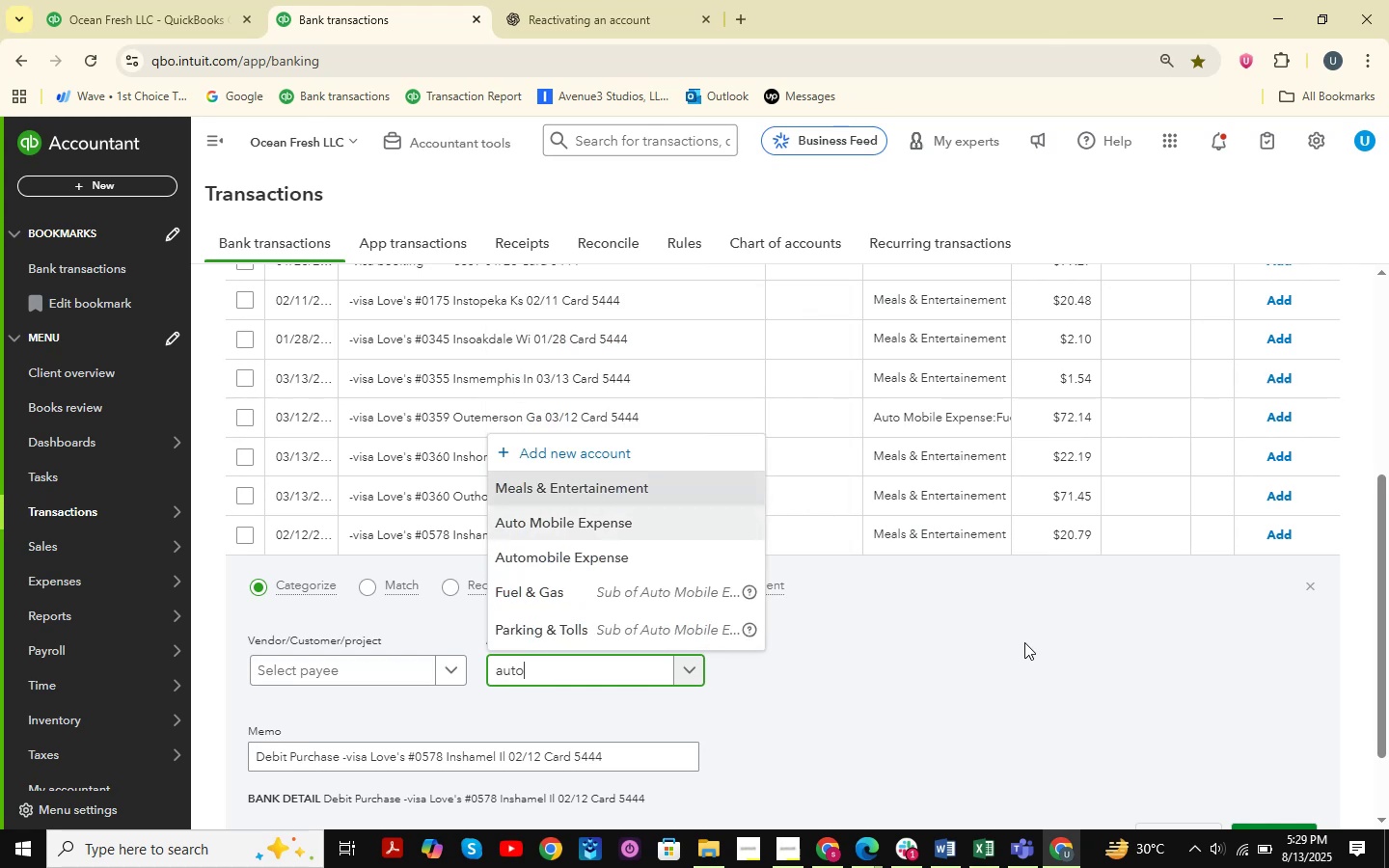 
key(ArrowDown)
 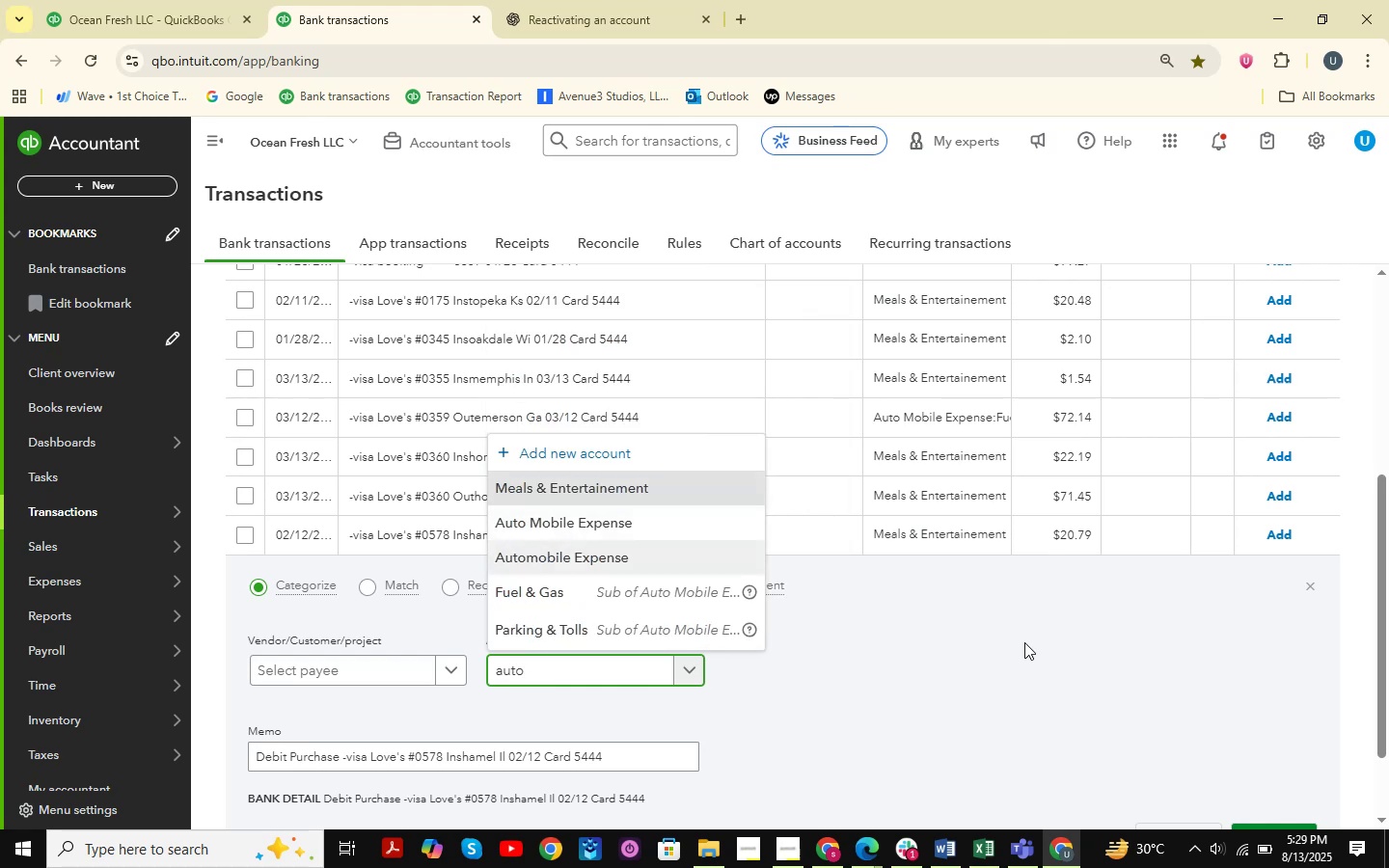 
key(Enter)
 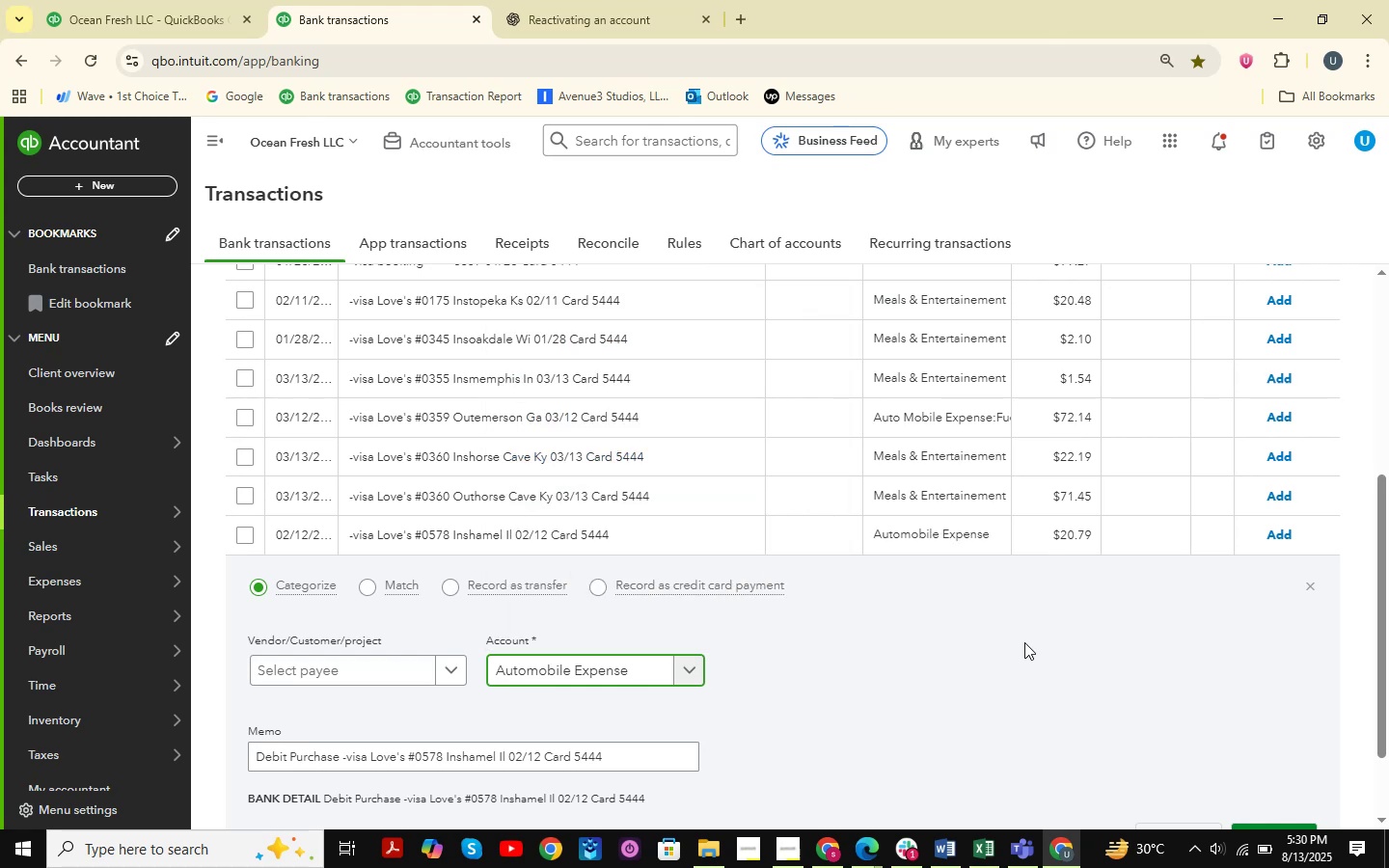 
scroll: coordinate [1187, 651], scroll_direction: down, amount: 2.0
 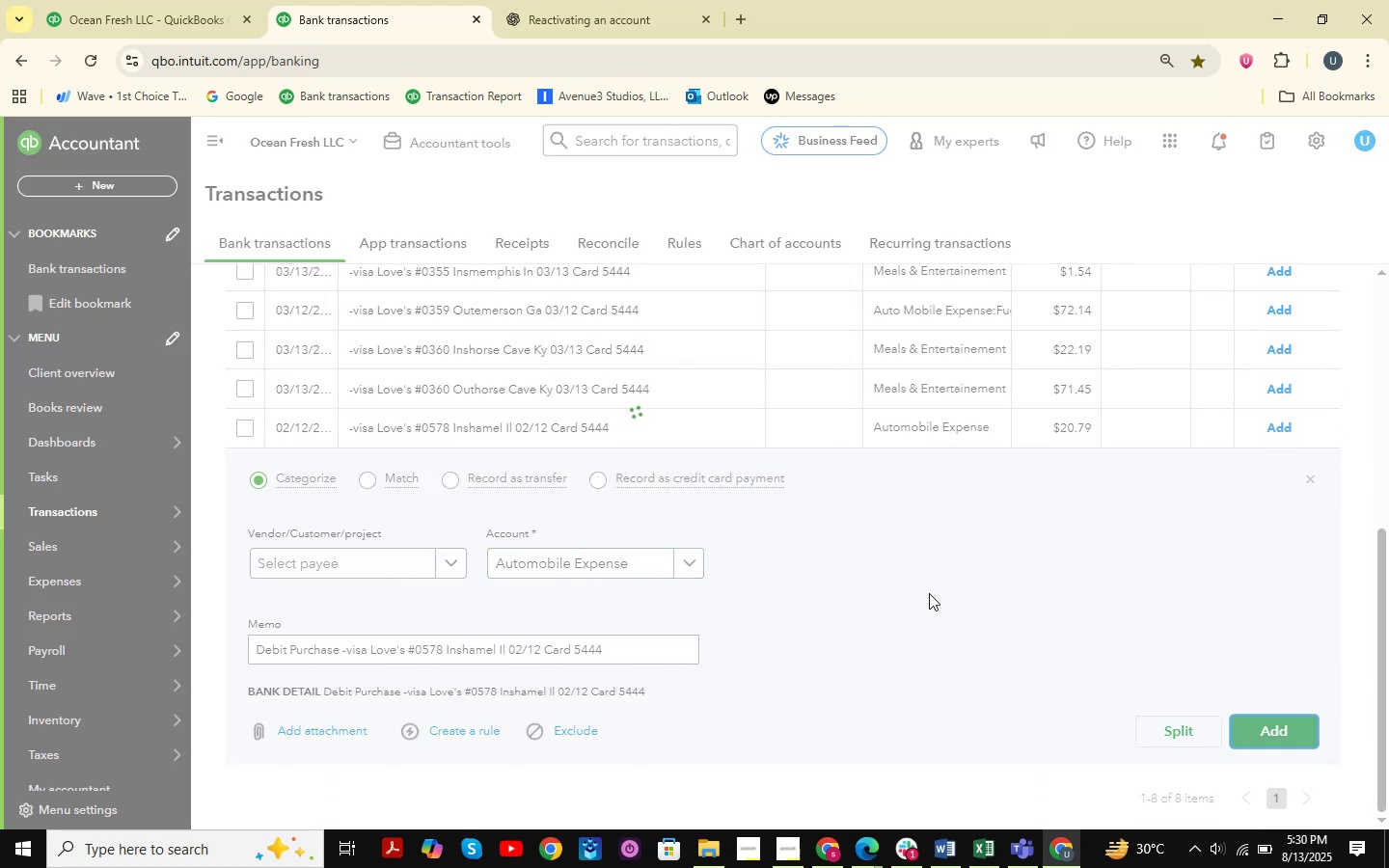 
left_click([533, 732])
 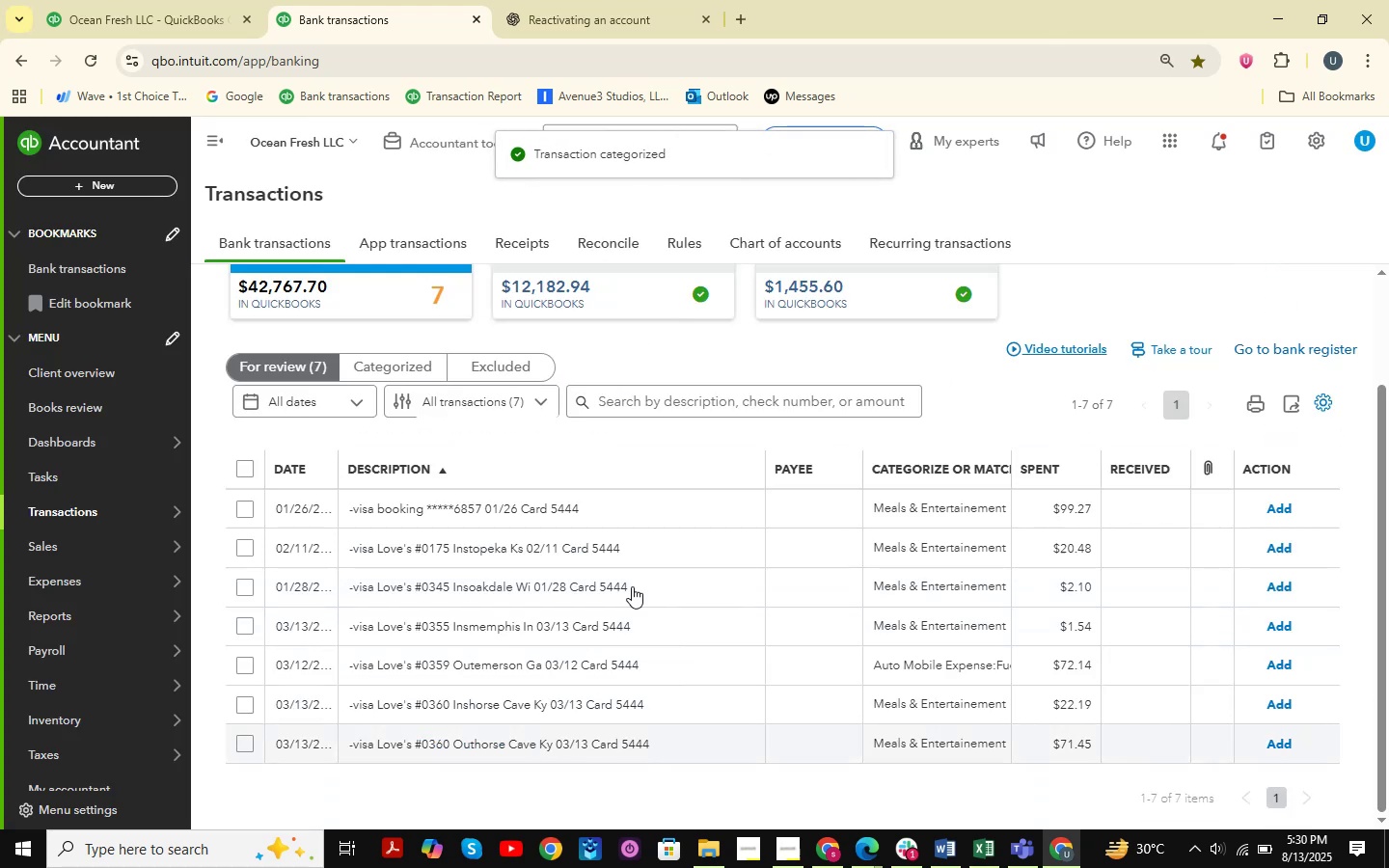 
scroll: coordinate [623, 665], scroll_direction: down, amount: 5.0
 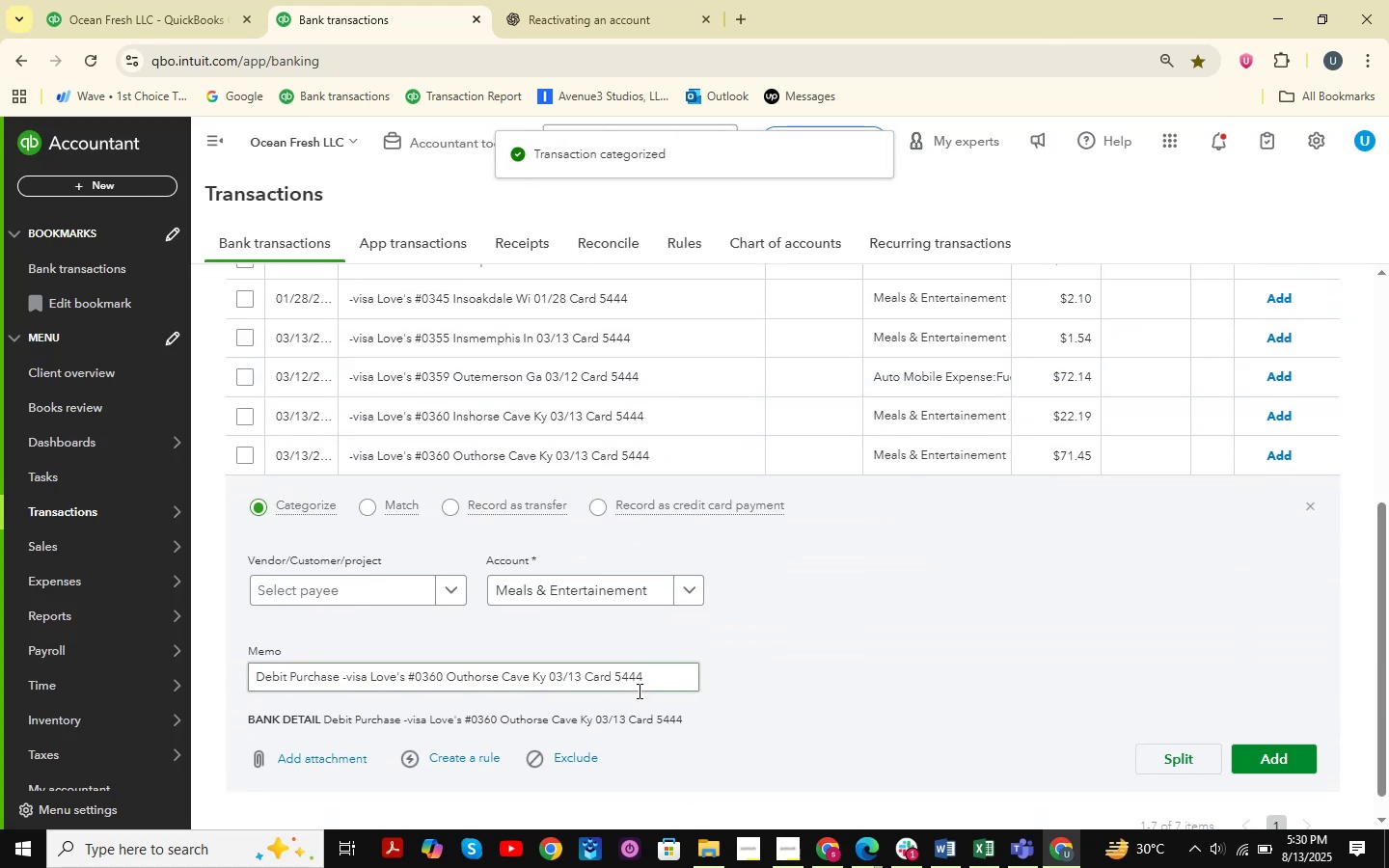 
left_click_drag(start_coordinate=[654, 671], to_coordinate=[1, 648])
 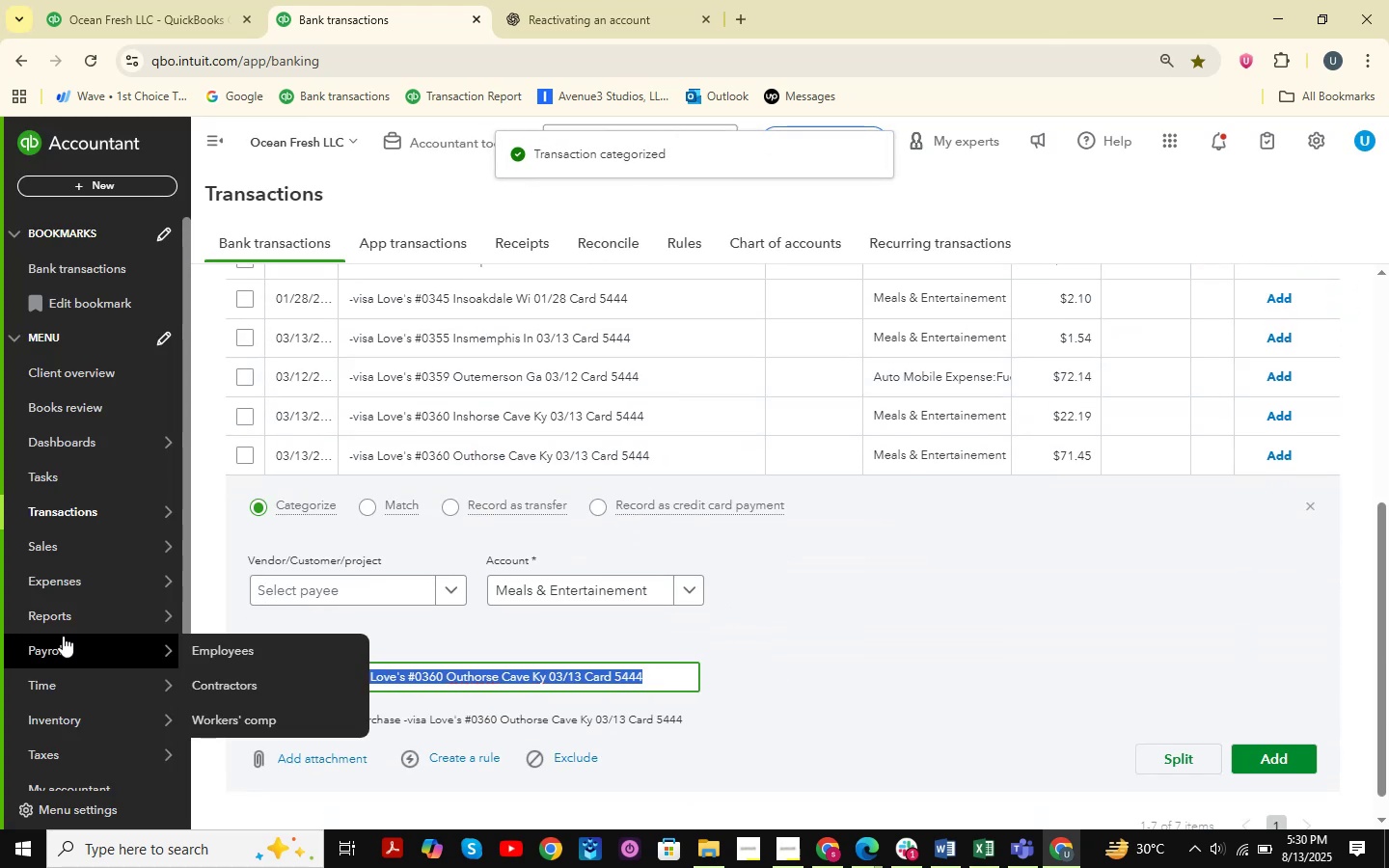 
key(Control+C)
 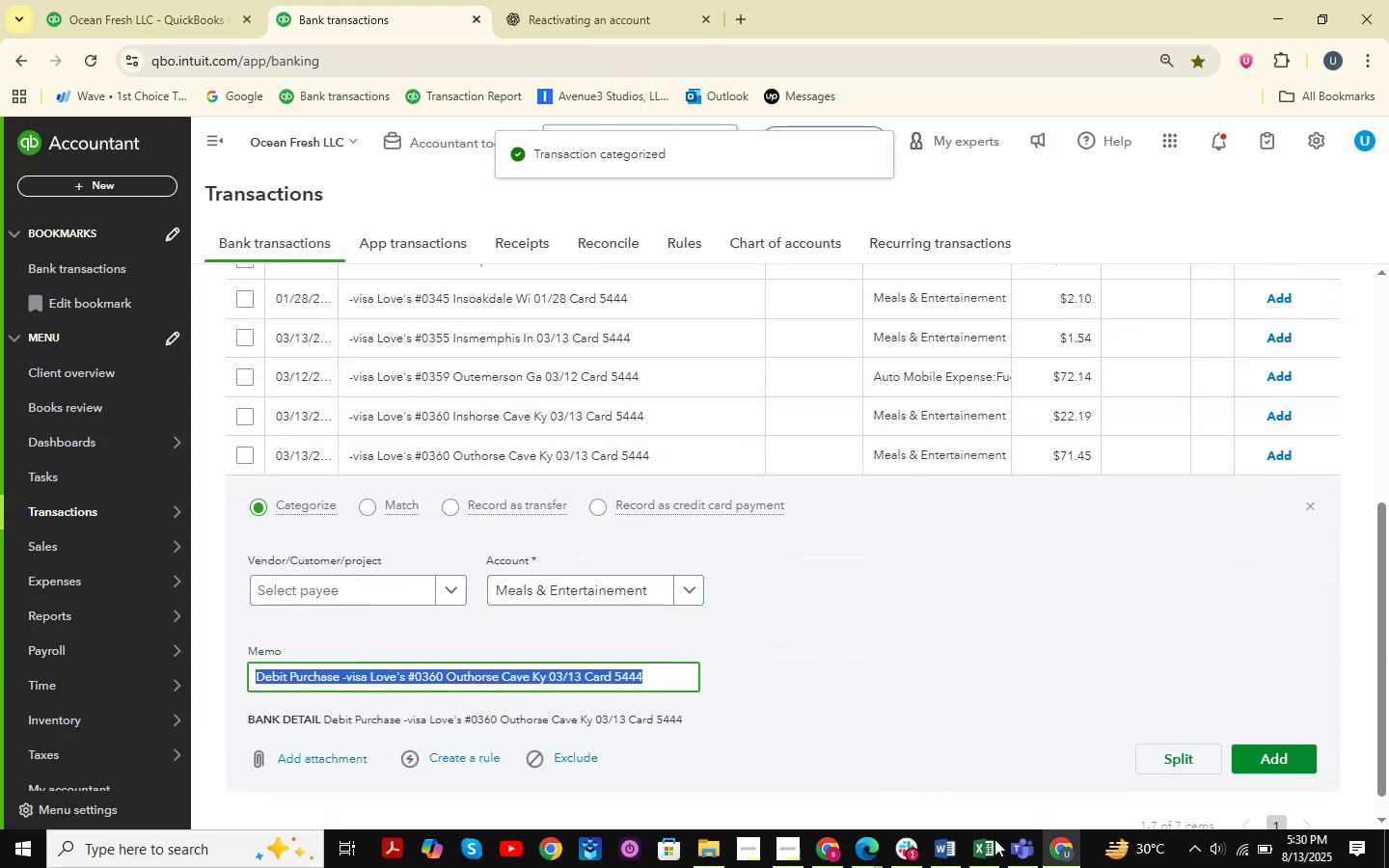 
left_click([987, 851])
 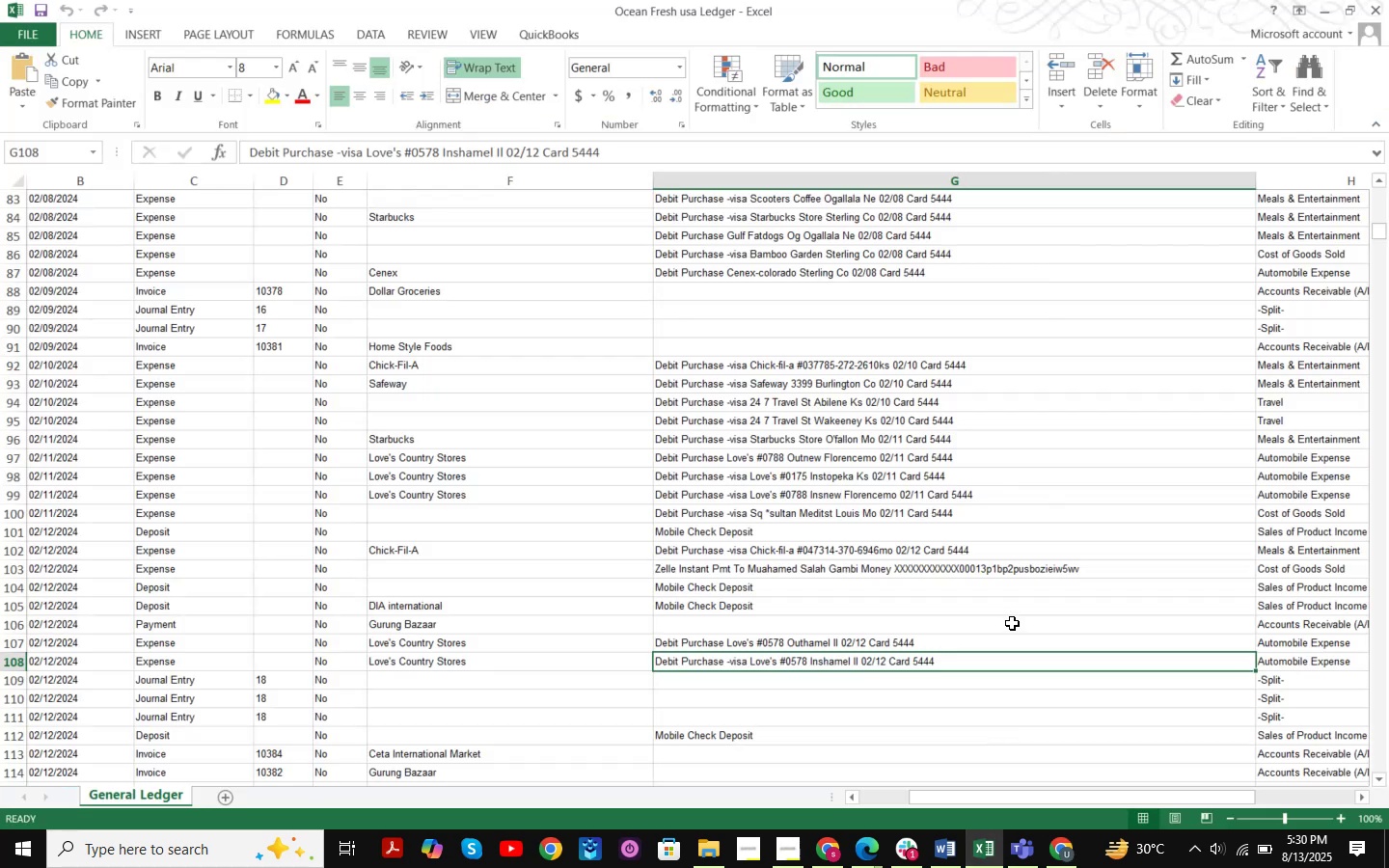 
key(Control+F)
 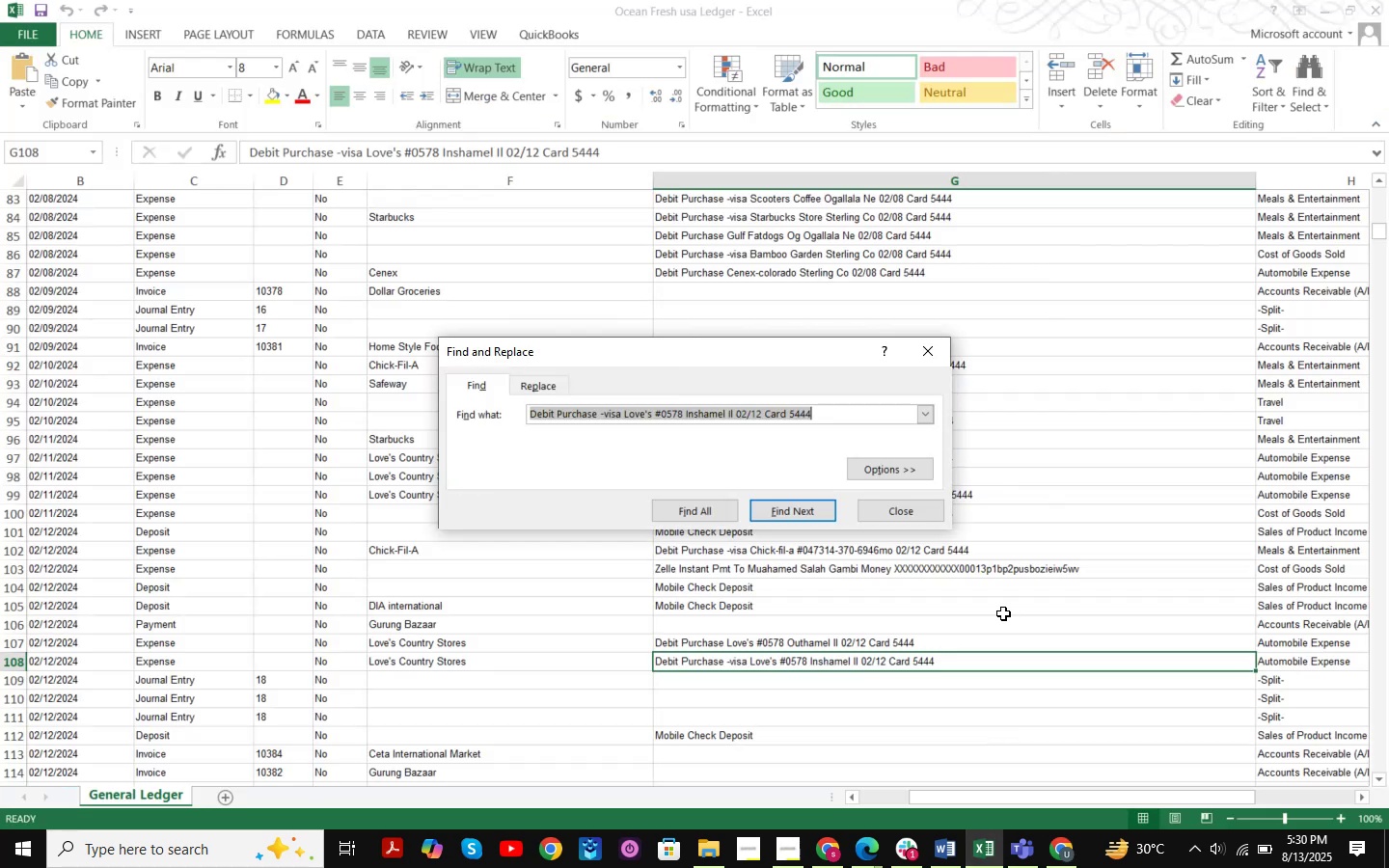 
key(Control+ControlLeft)
 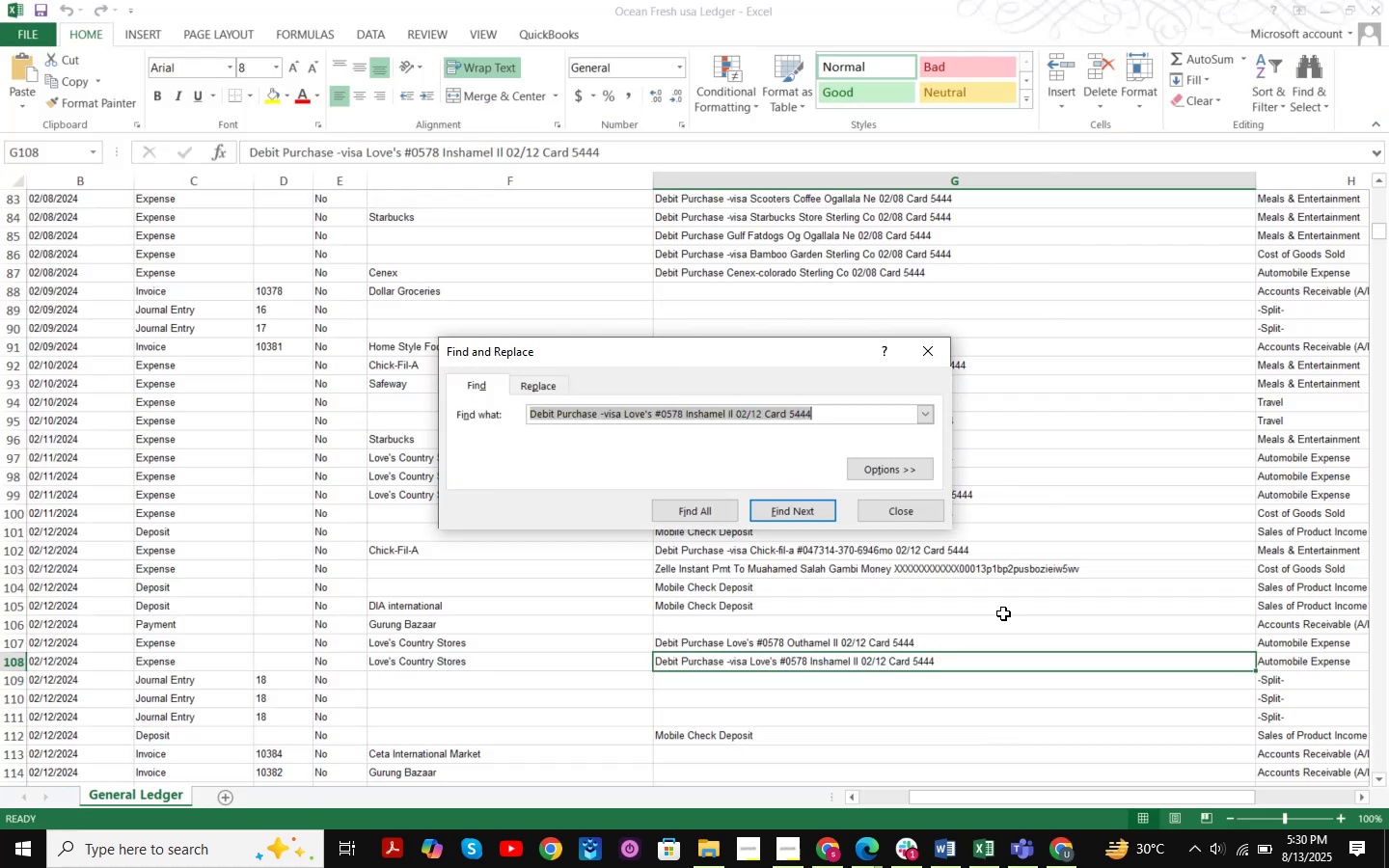 
key(Control+V)
 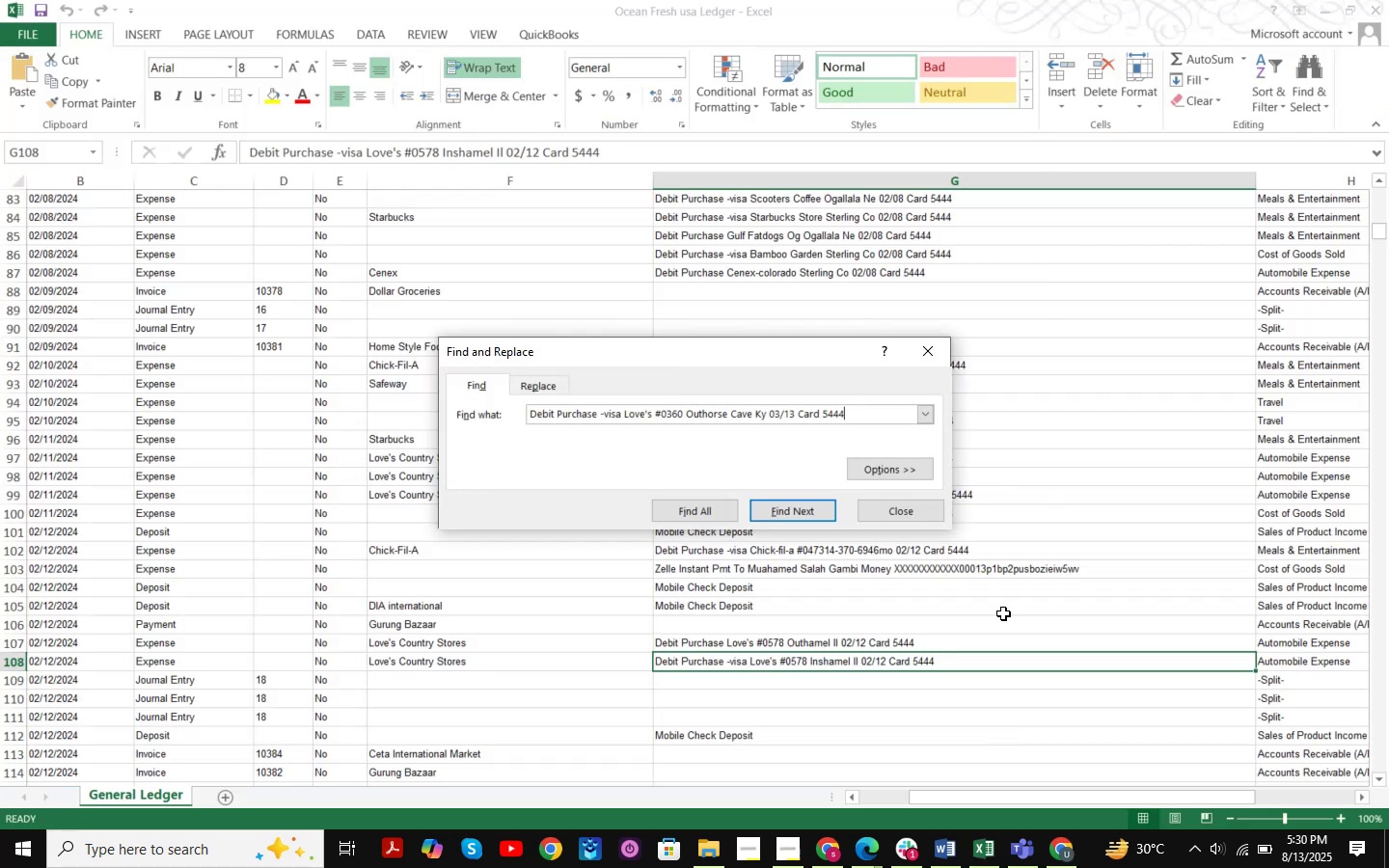 
key(NumpadEnter)
 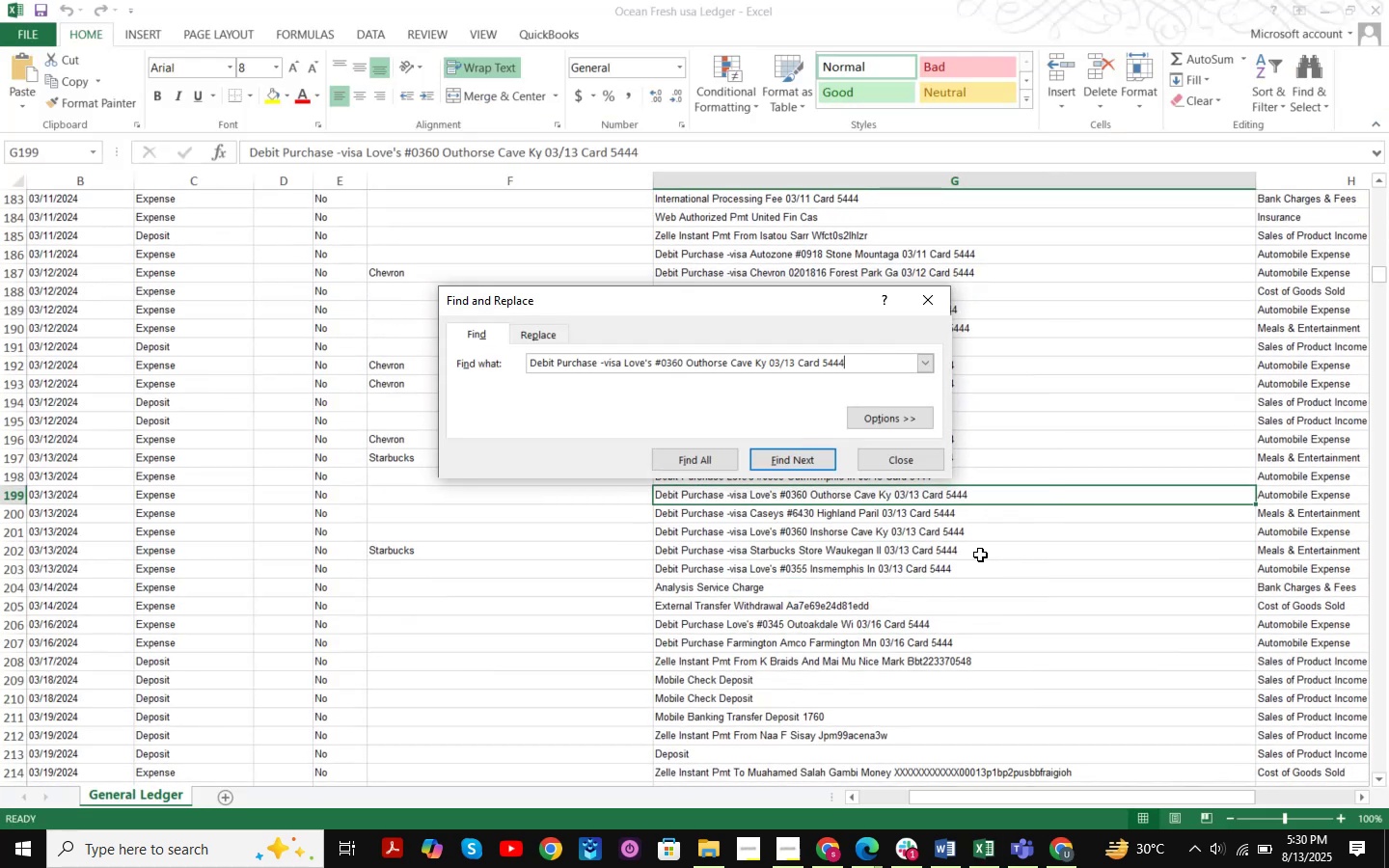 
left_click([913, 469])
 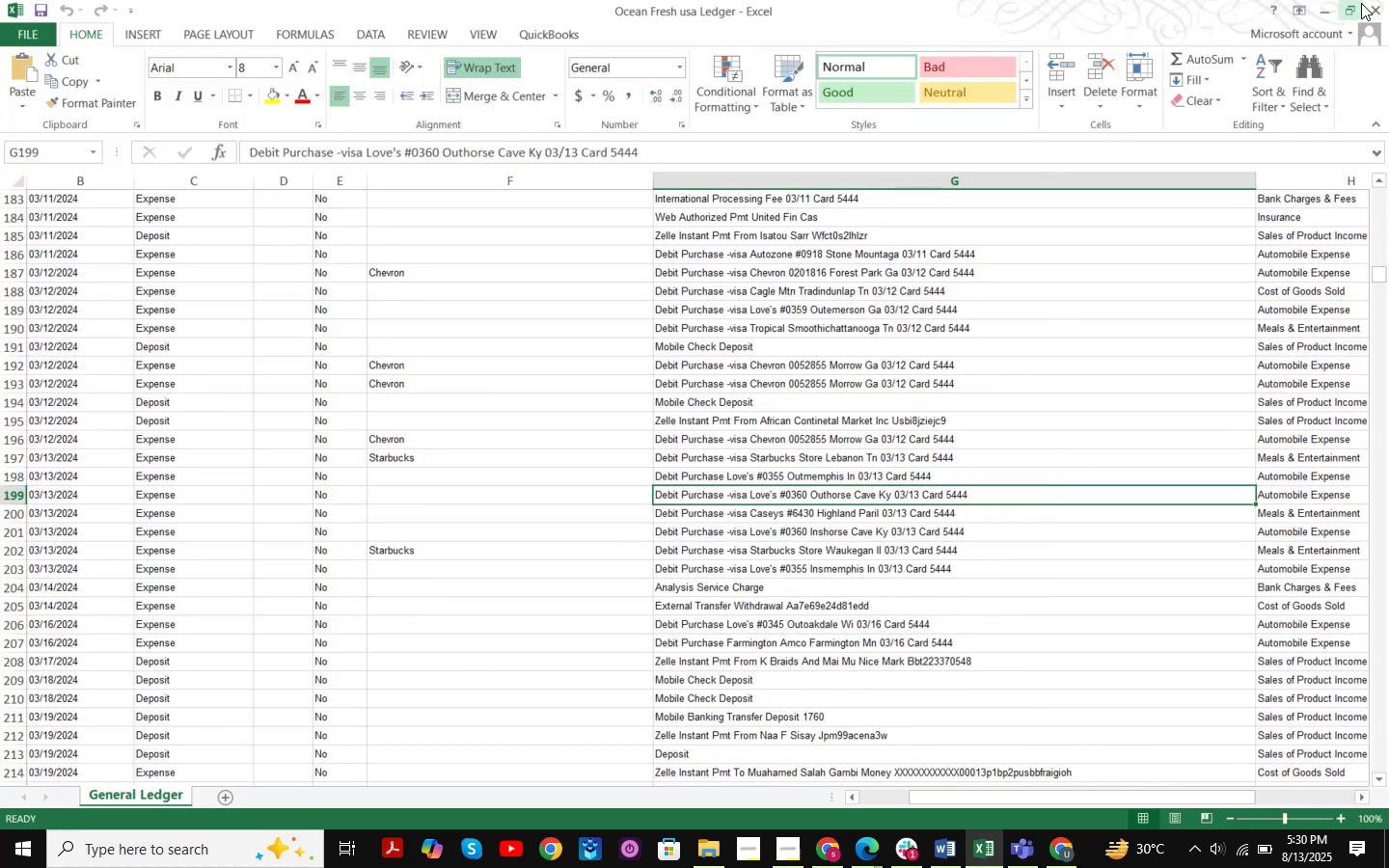 
left_click([1330, 11])
 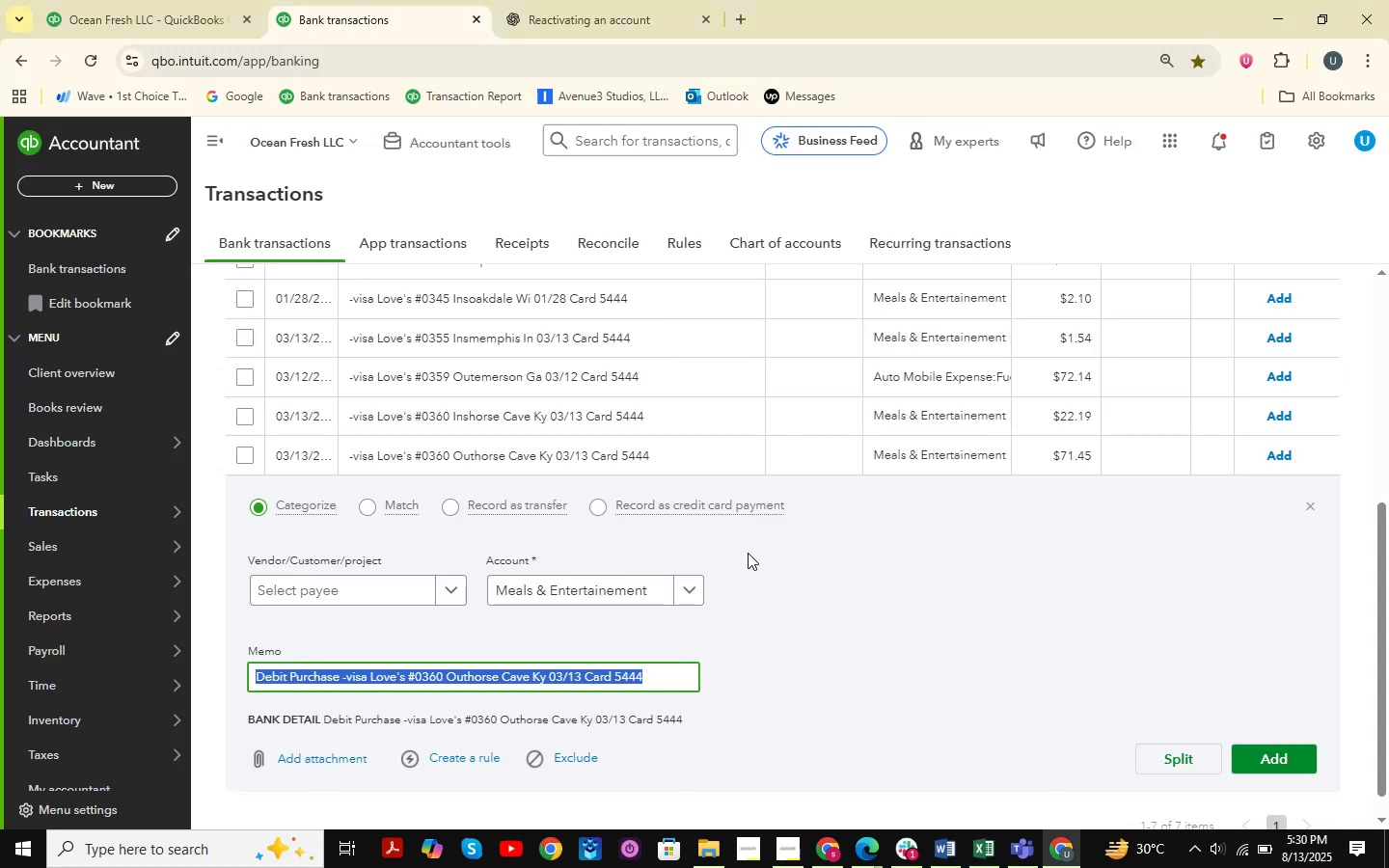 
left_click([597, 588])
 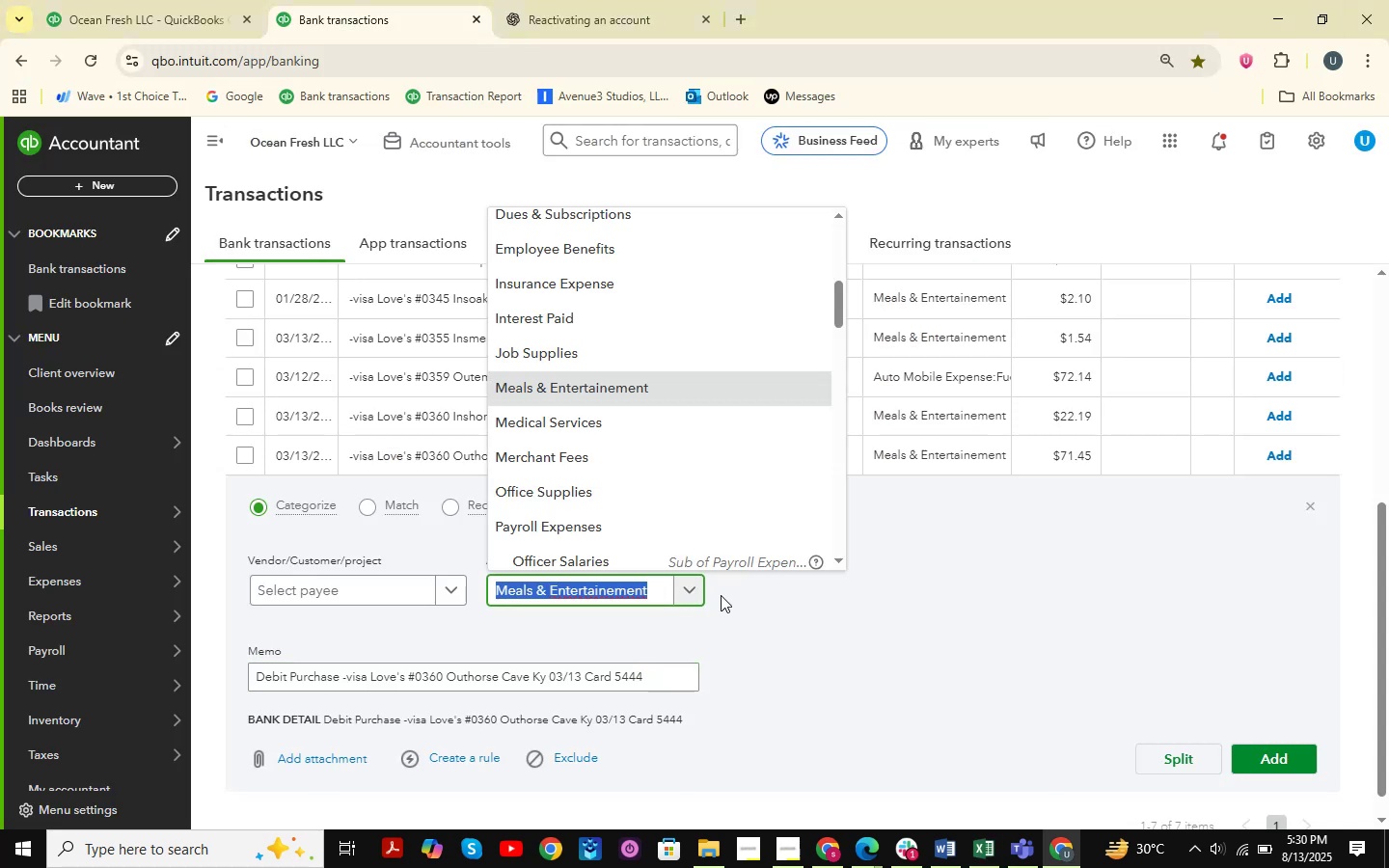 
type(auto)
 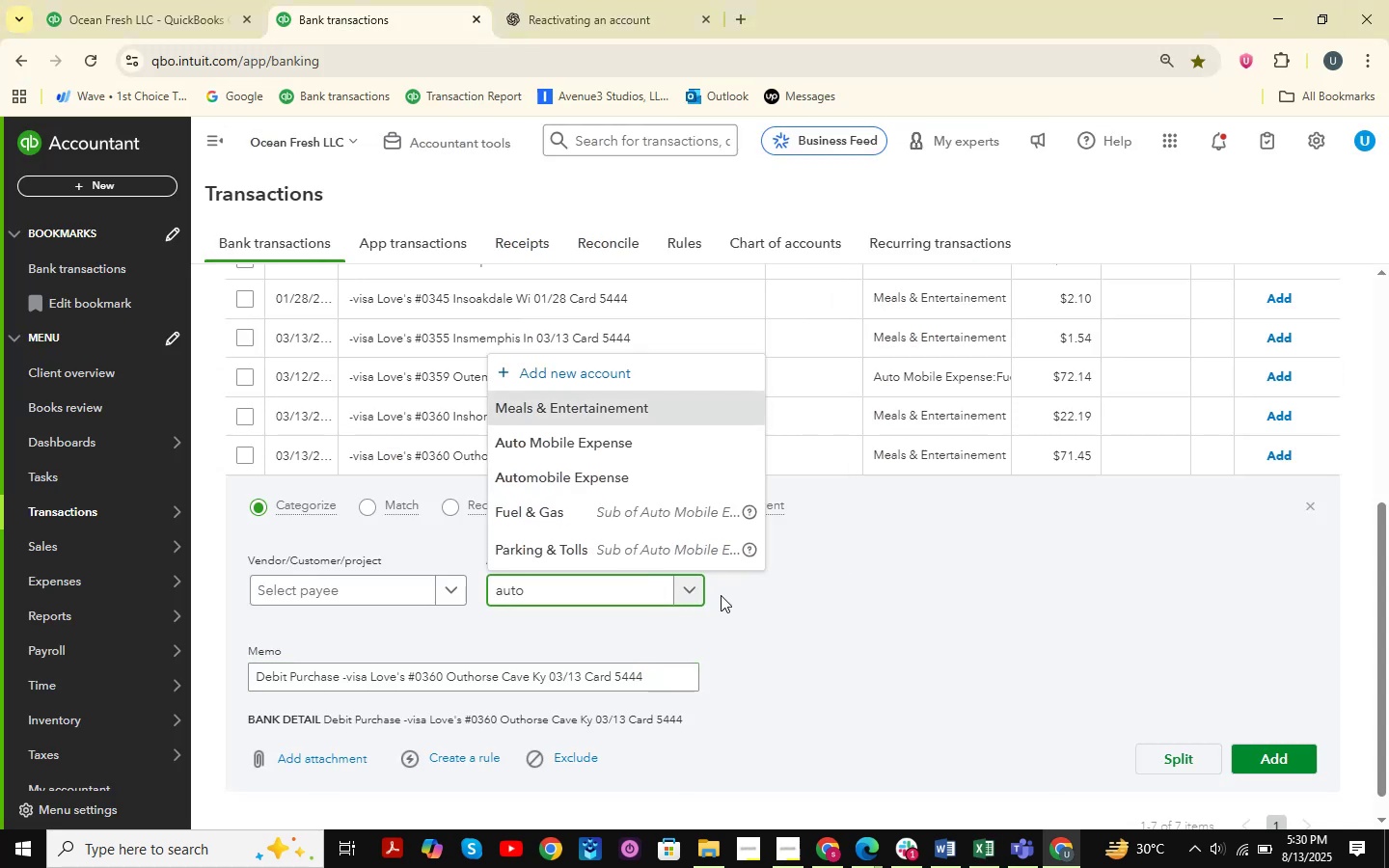 
key(ArrowDown)
 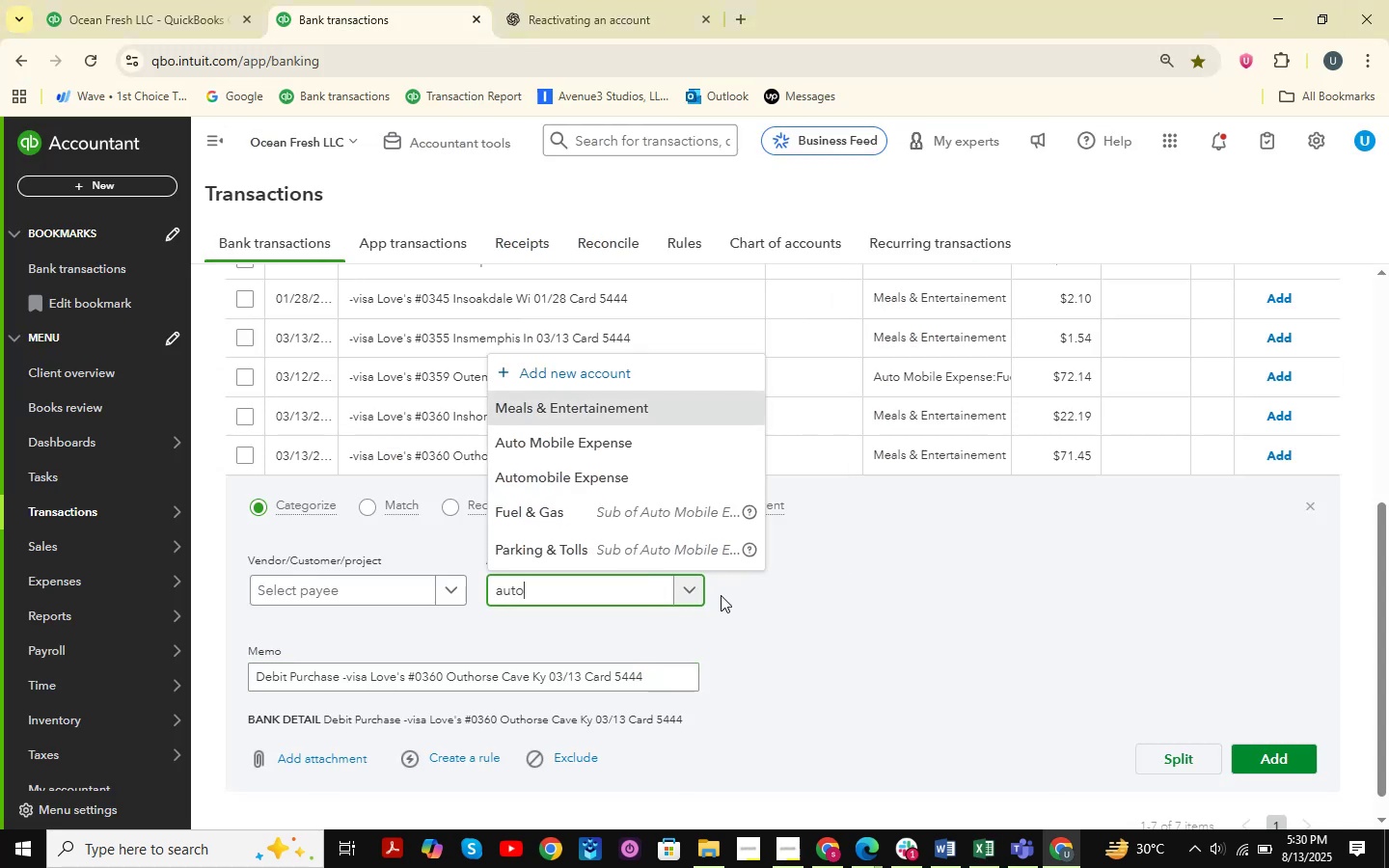 
key(ArrowDown)
 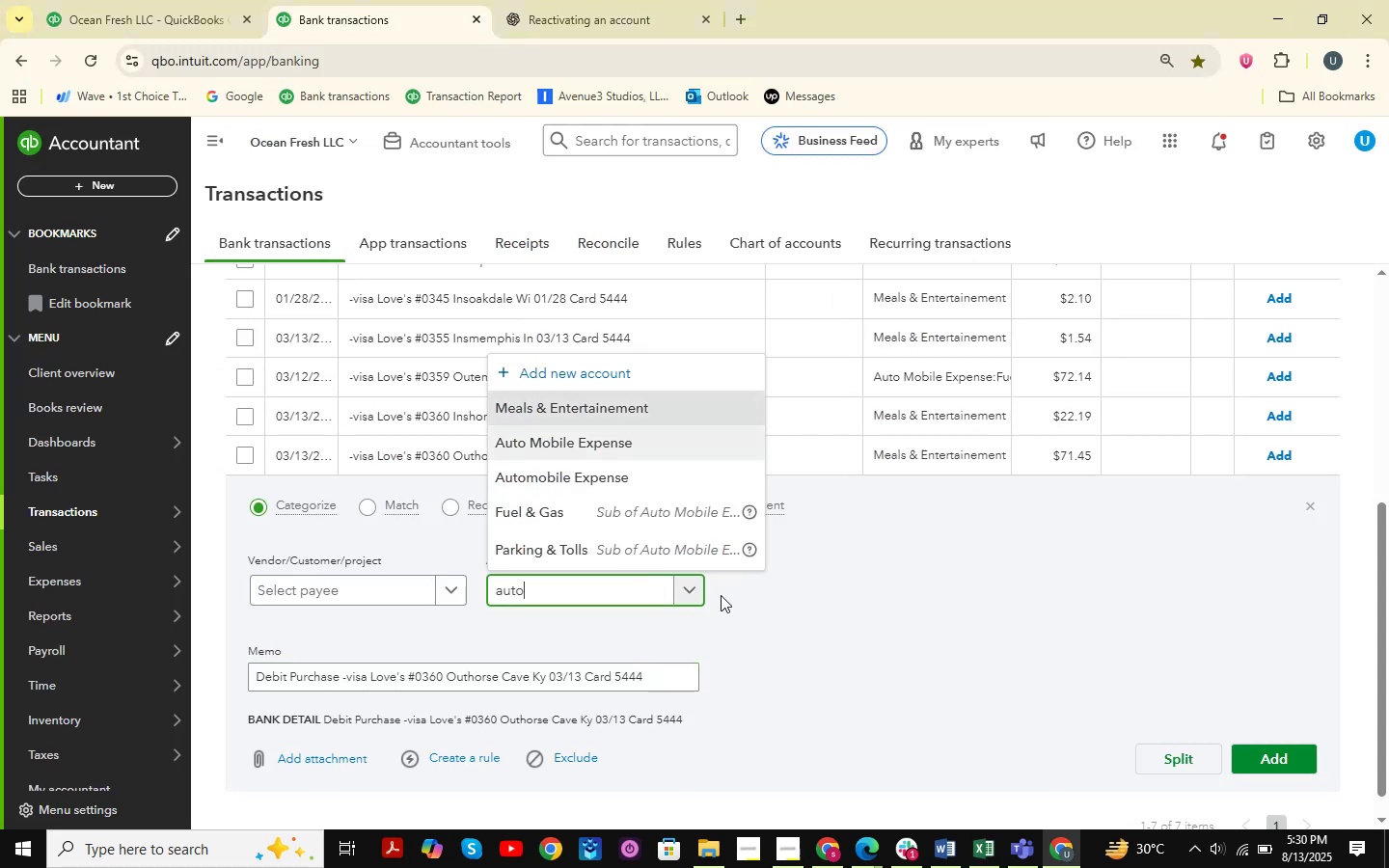 
key(ArrowDown)
 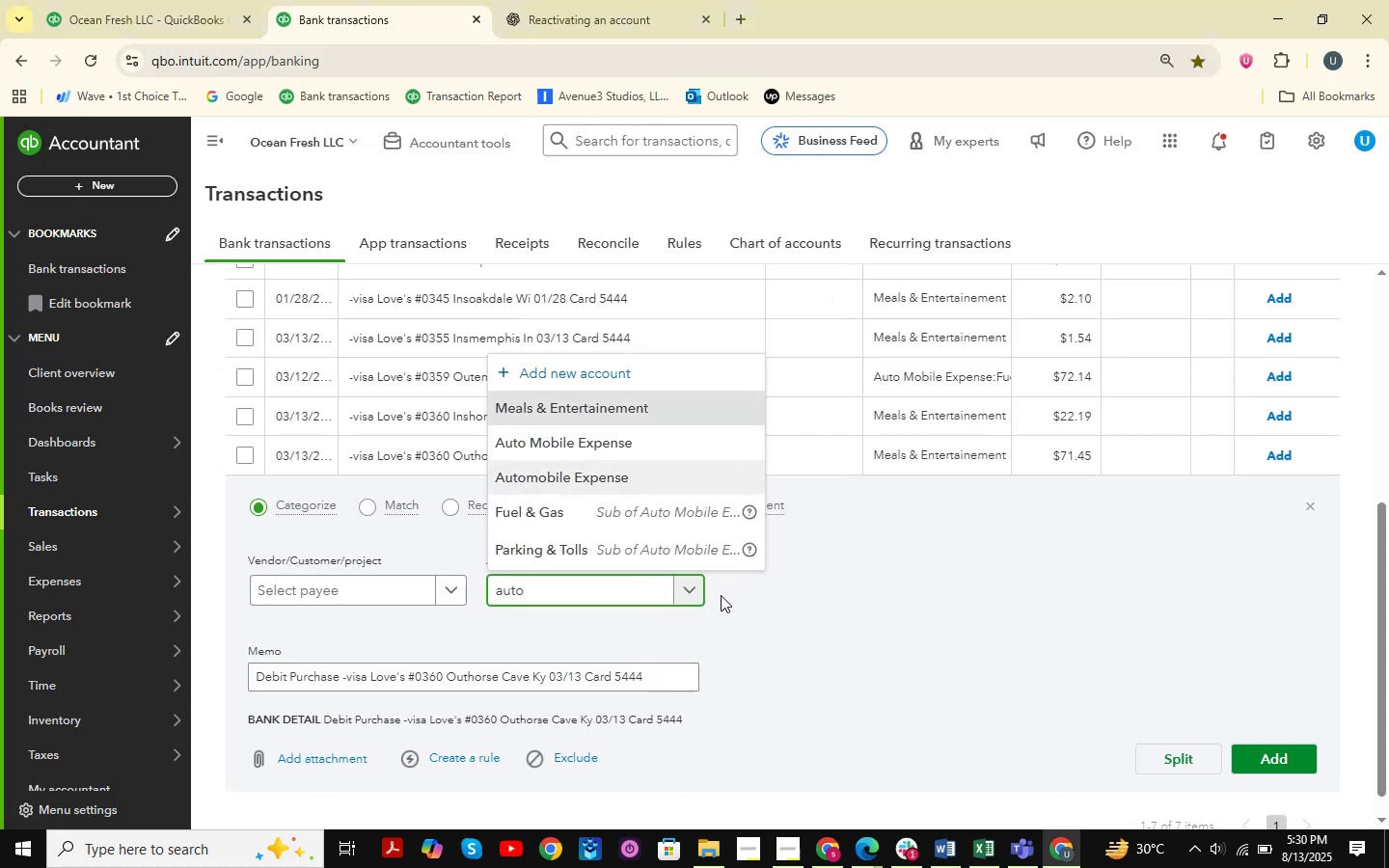 
key(Enter)
 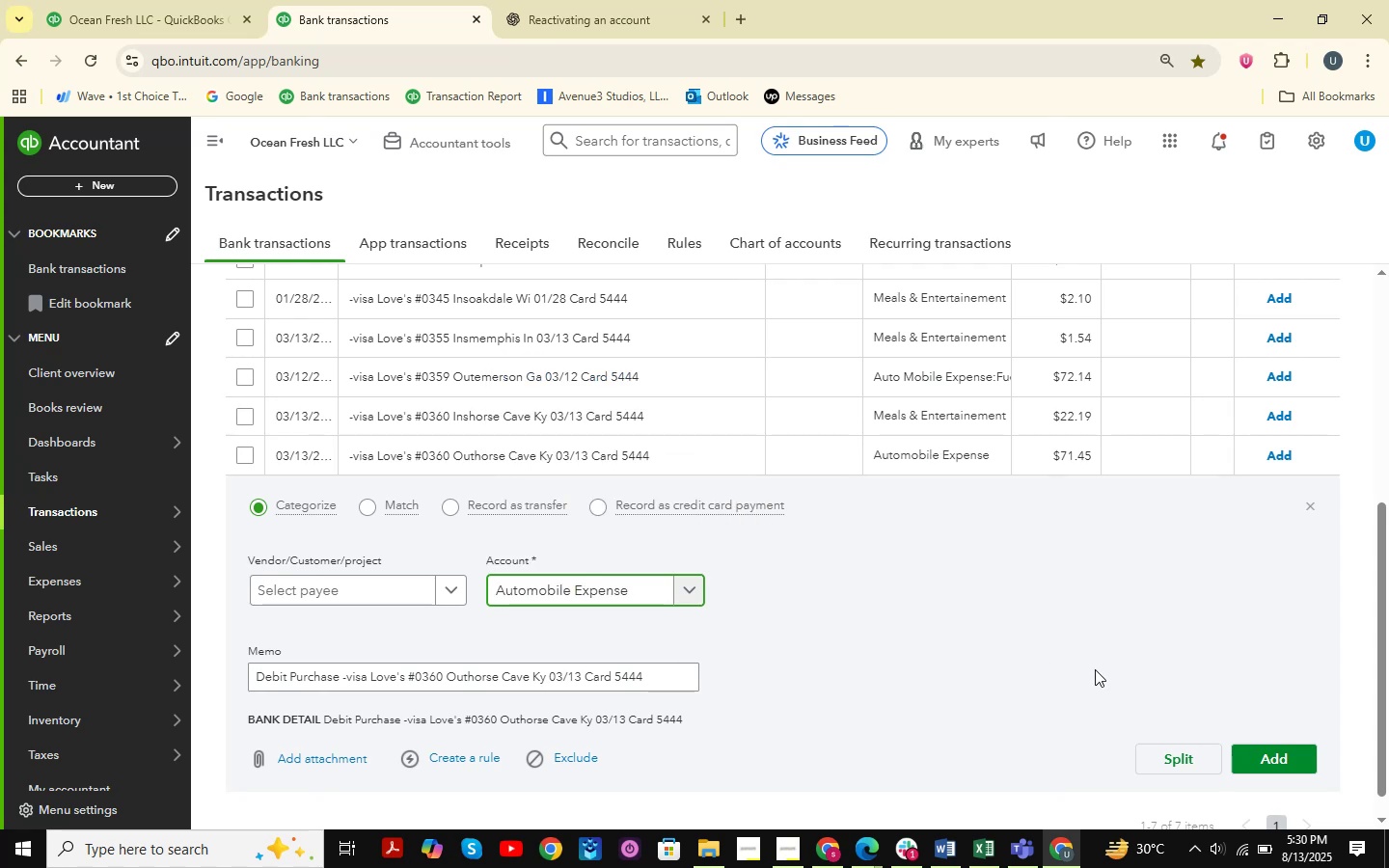 
left_click([1294, 765])
 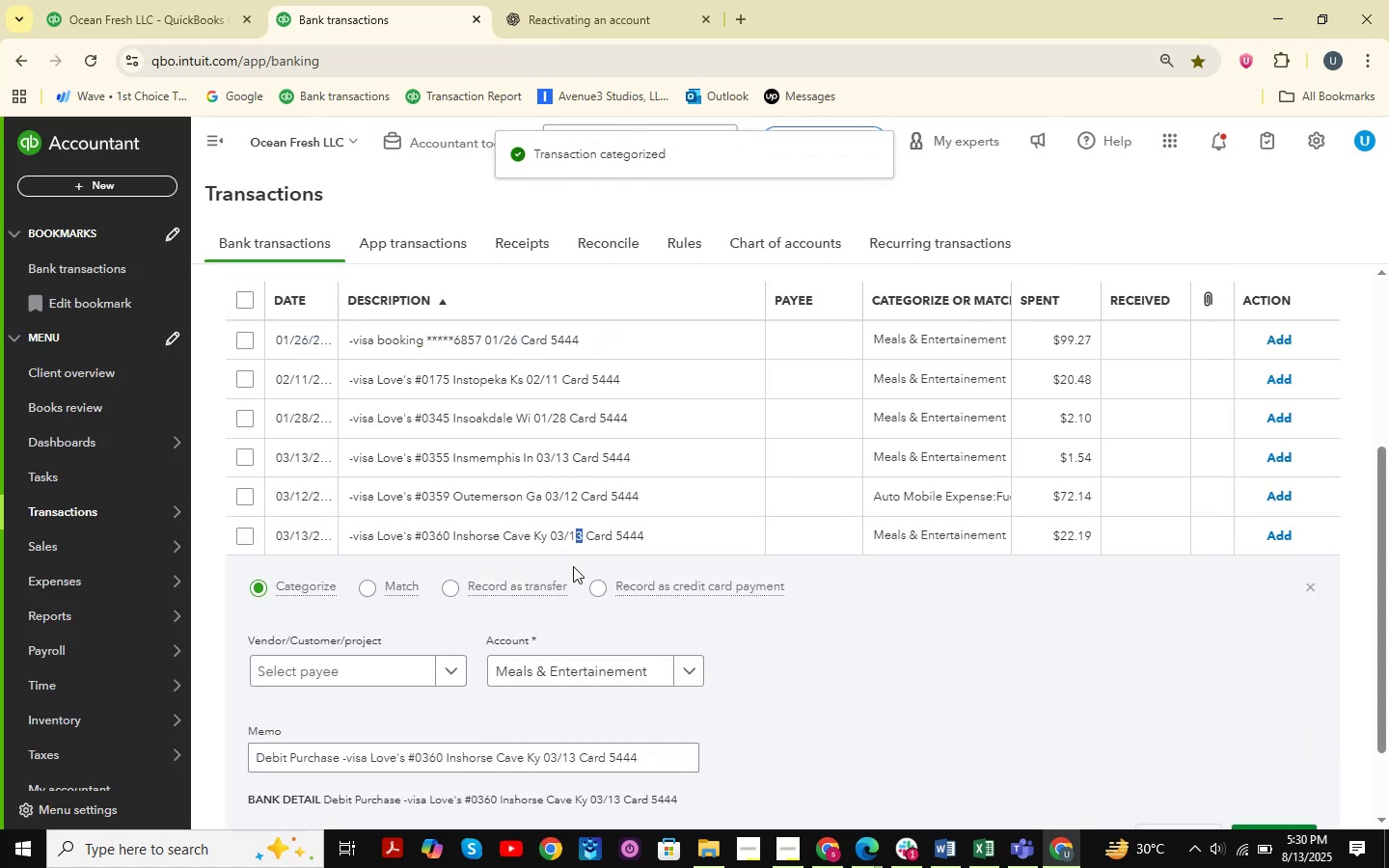 
wait(5.28)
 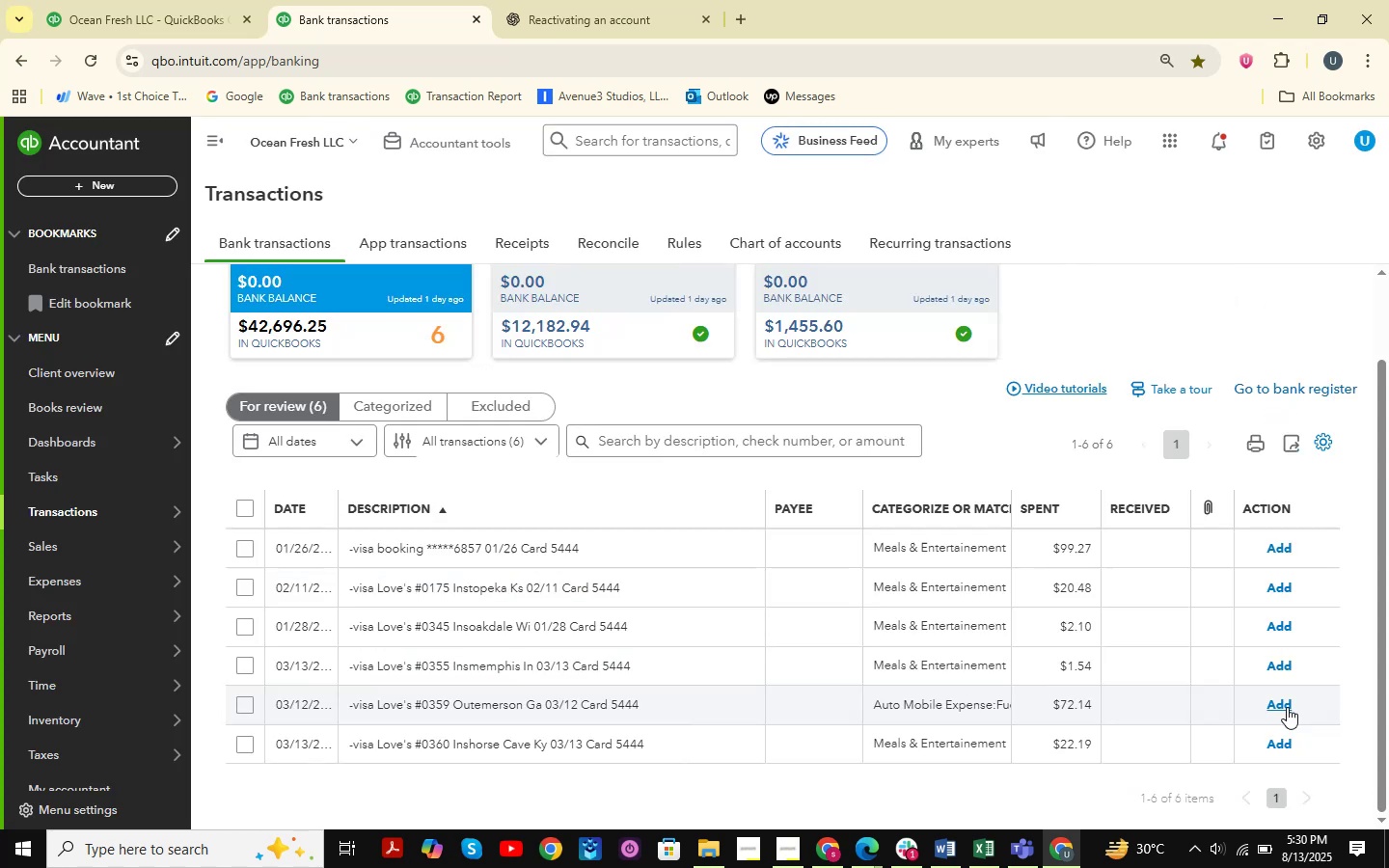 
left_click_drag(start_coordinate=[653, 763], to_coordinate=[71, 728])
 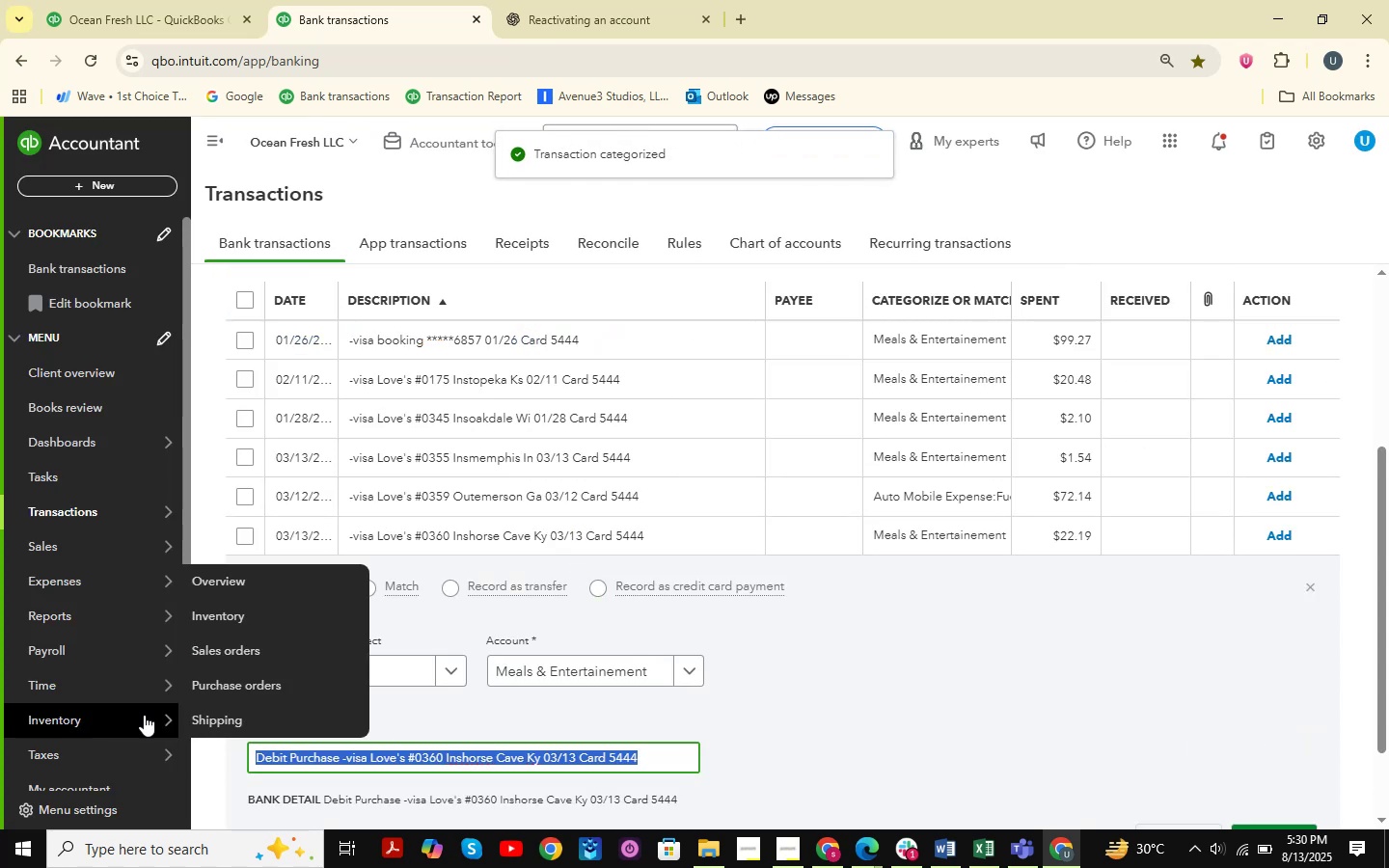 
key(Control+C)
 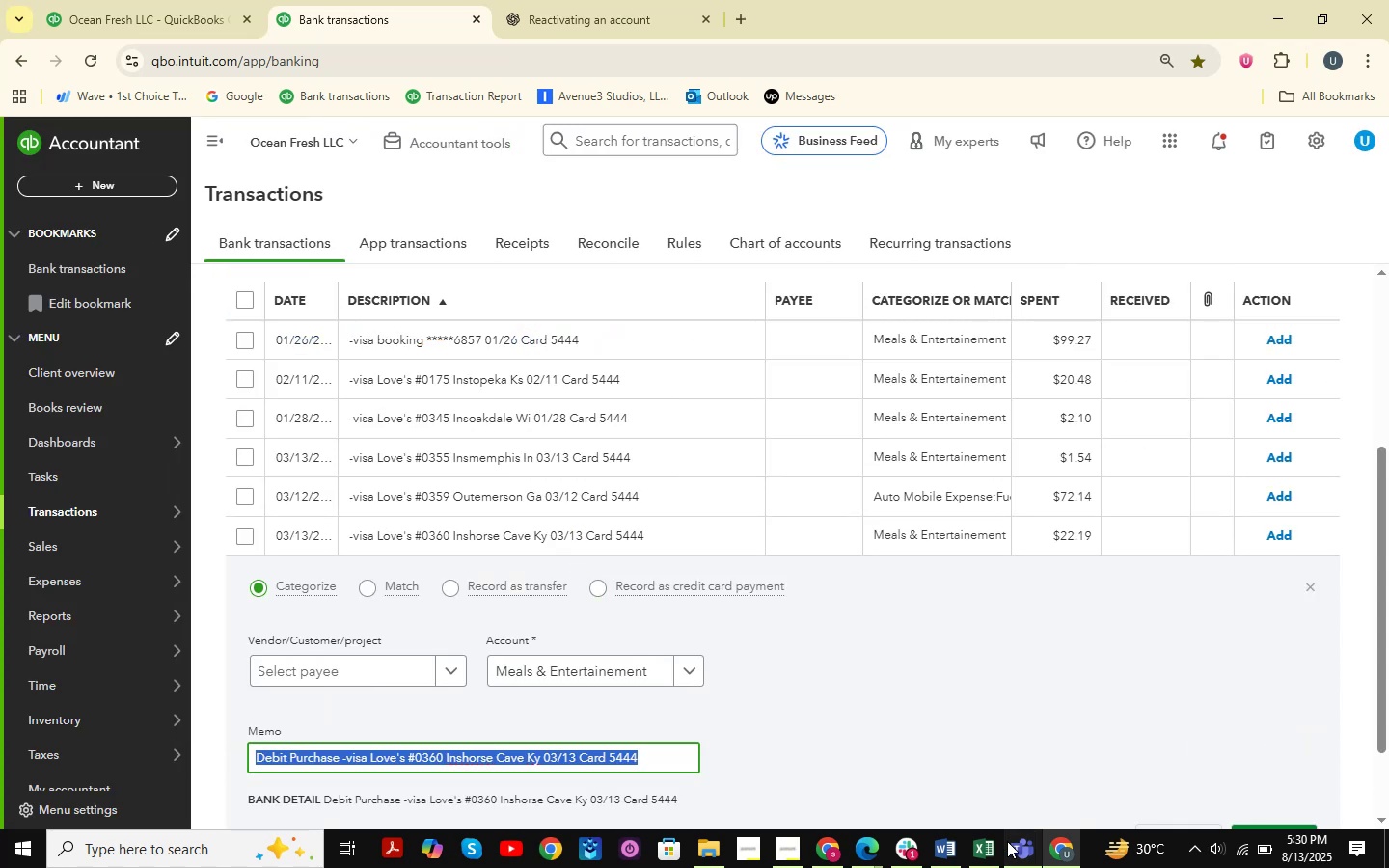 
double_click([982, 845])
 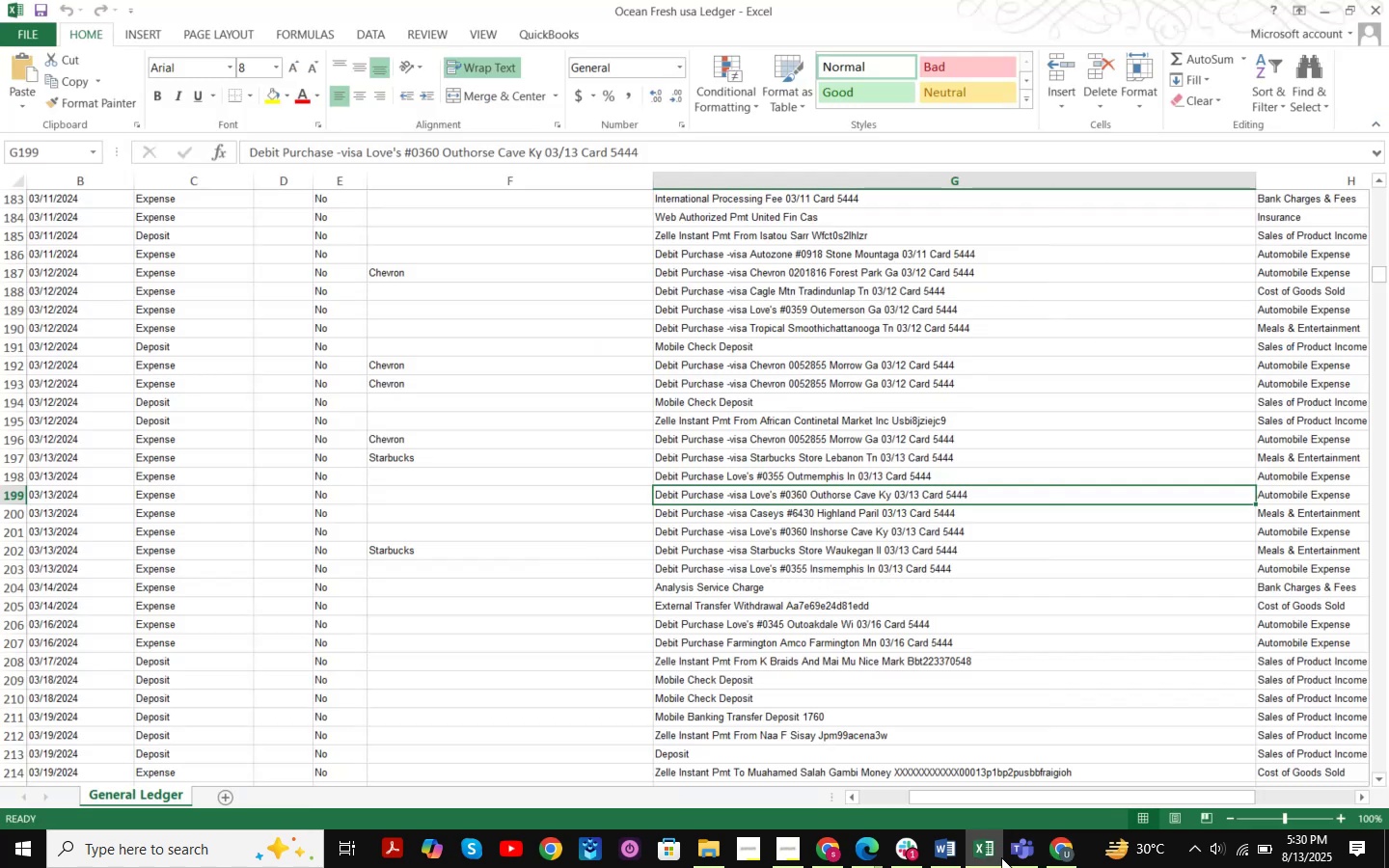 
key(Control+F)
 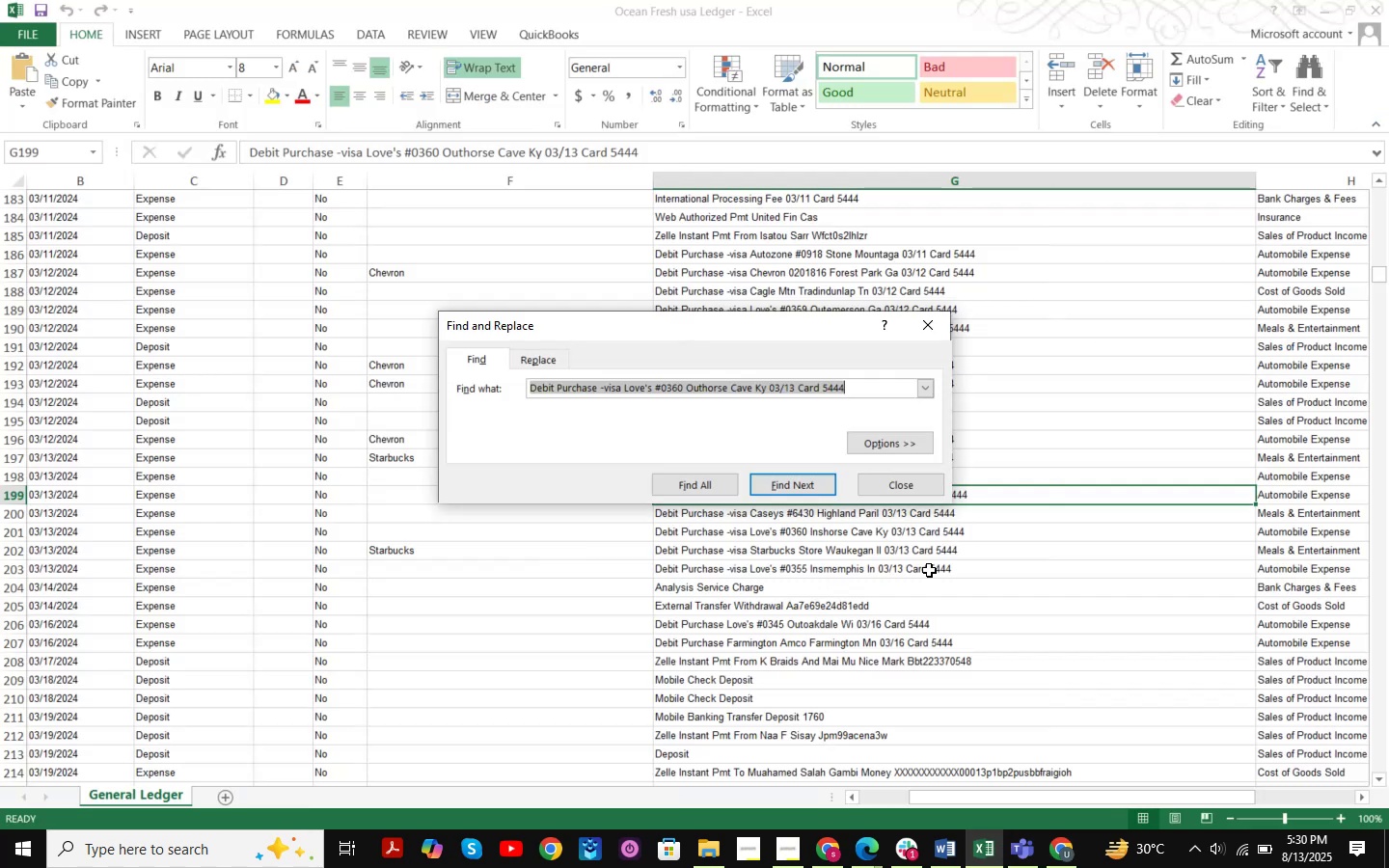 
key(Control+ControlLeft)
 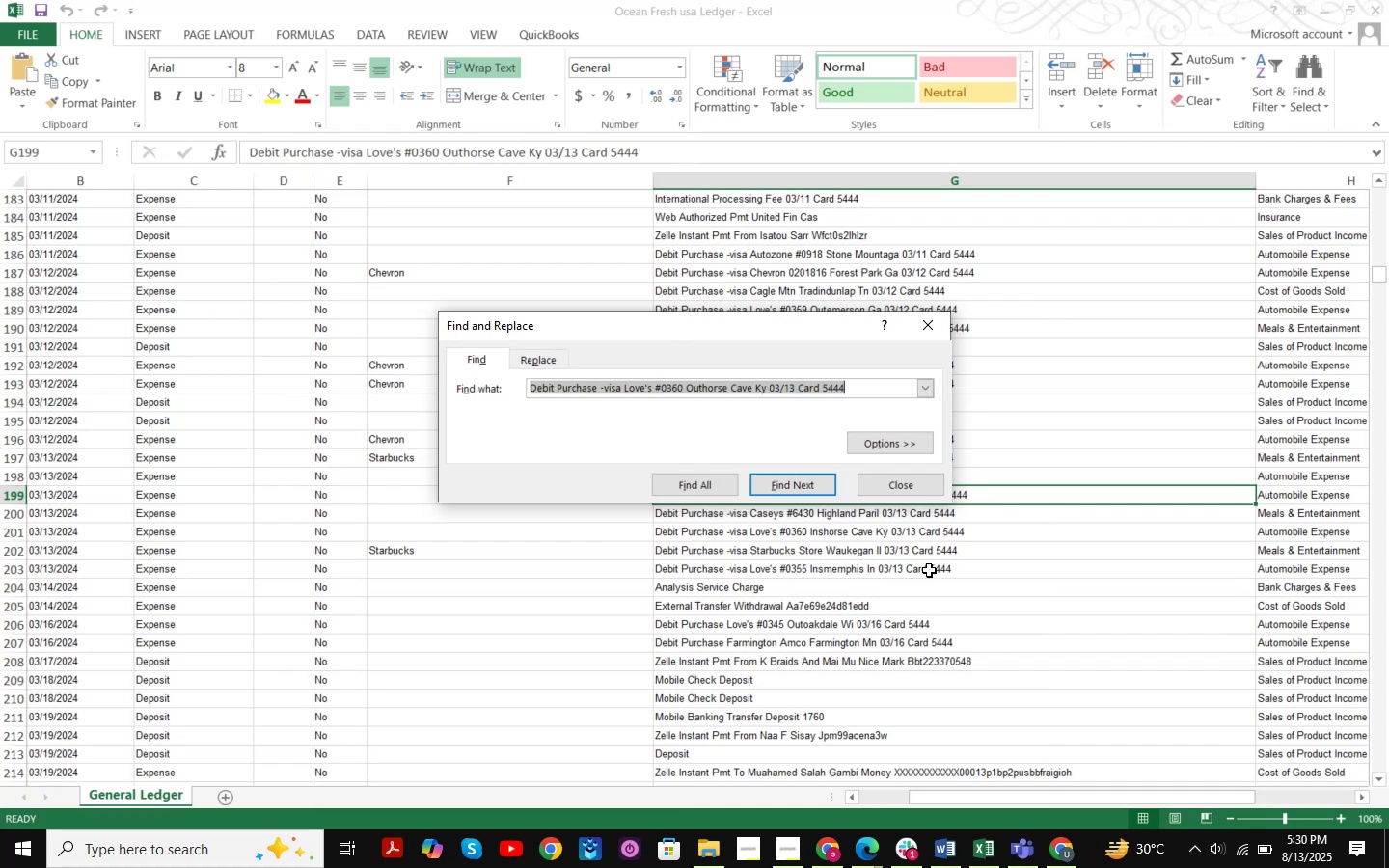 
key(Control+V)
 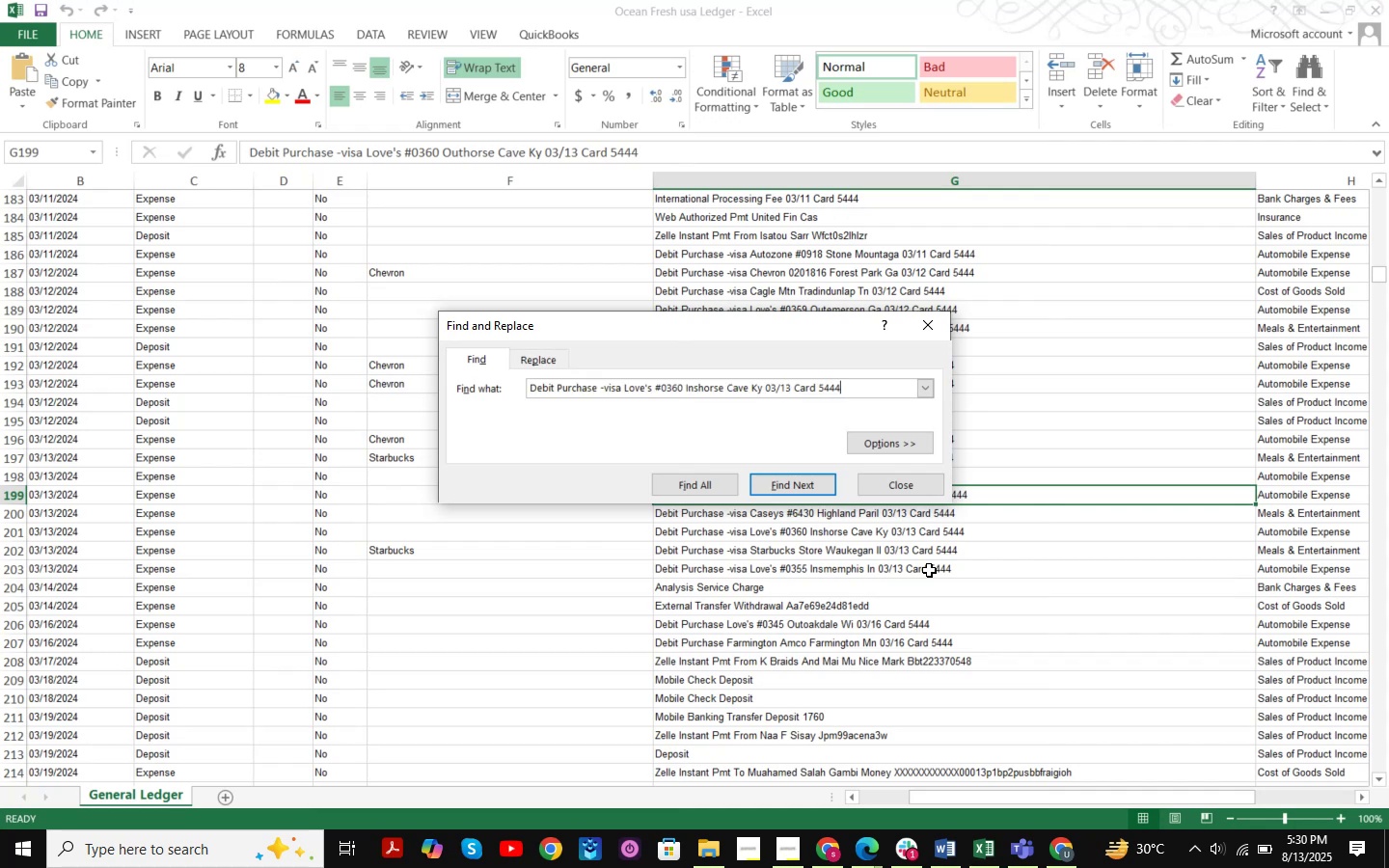 
key(NumpadEnter)
 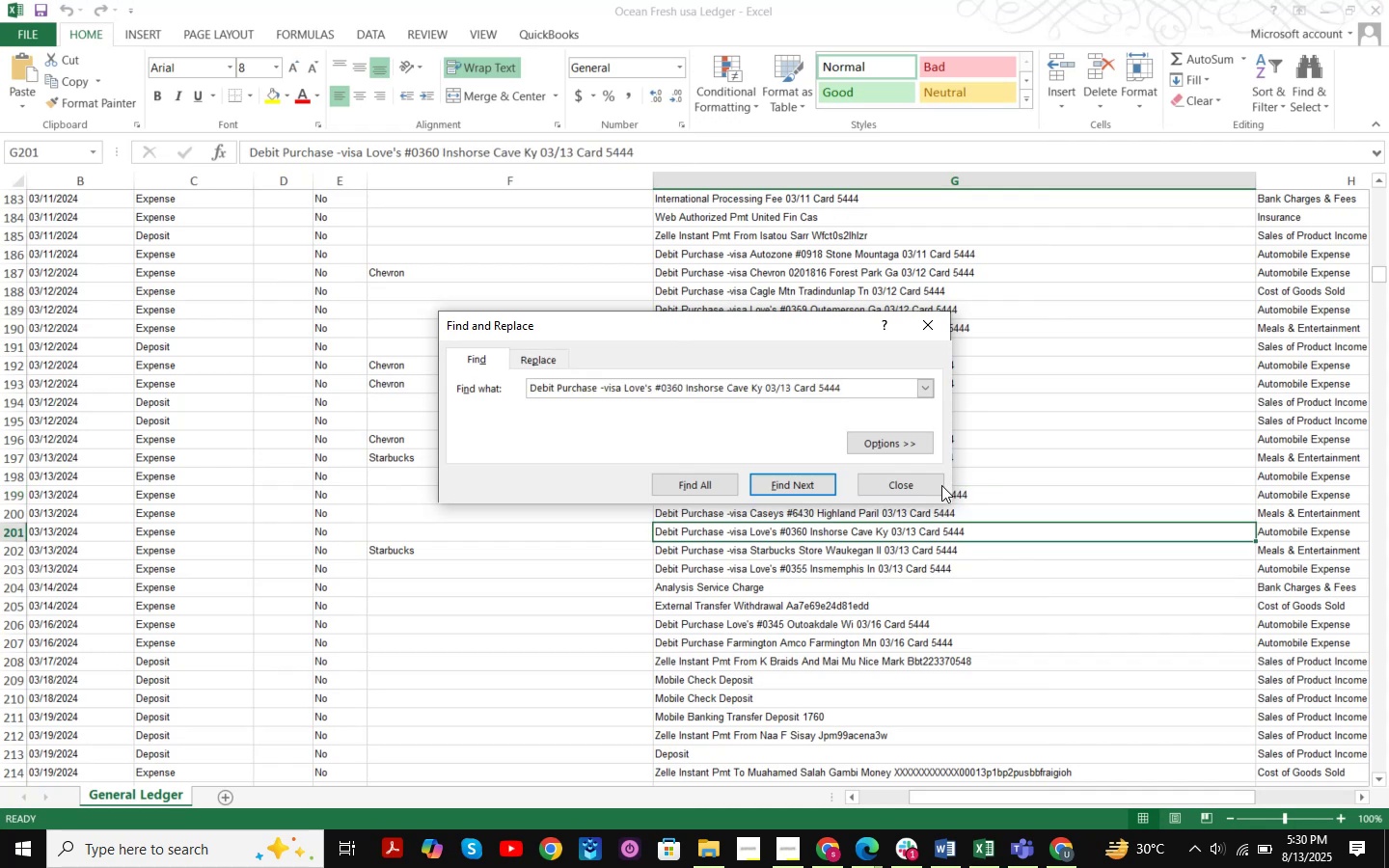 
left_click([891, 486])
 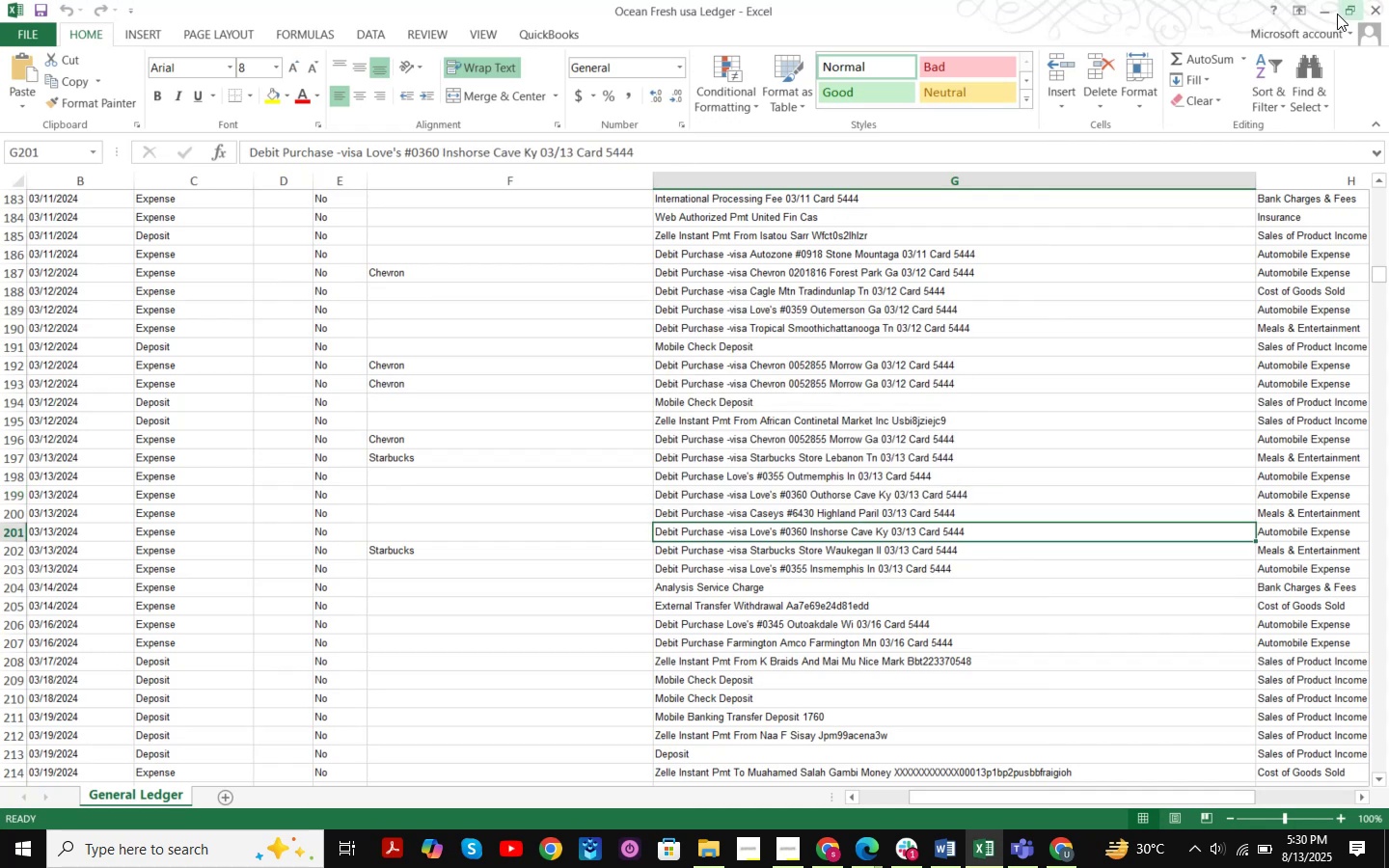 
left_click([1322, 18])
 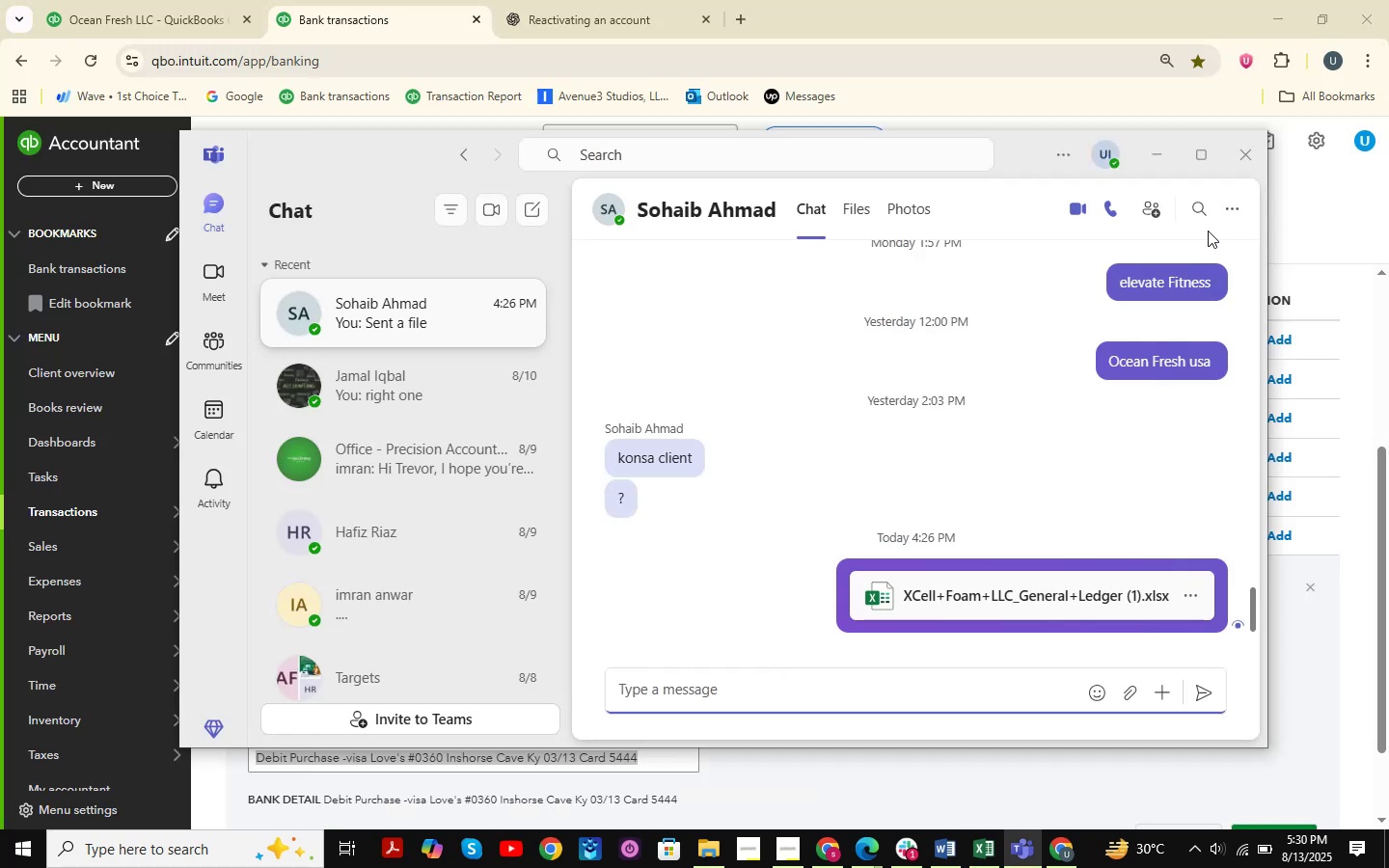 
left_click([1166, 156])
 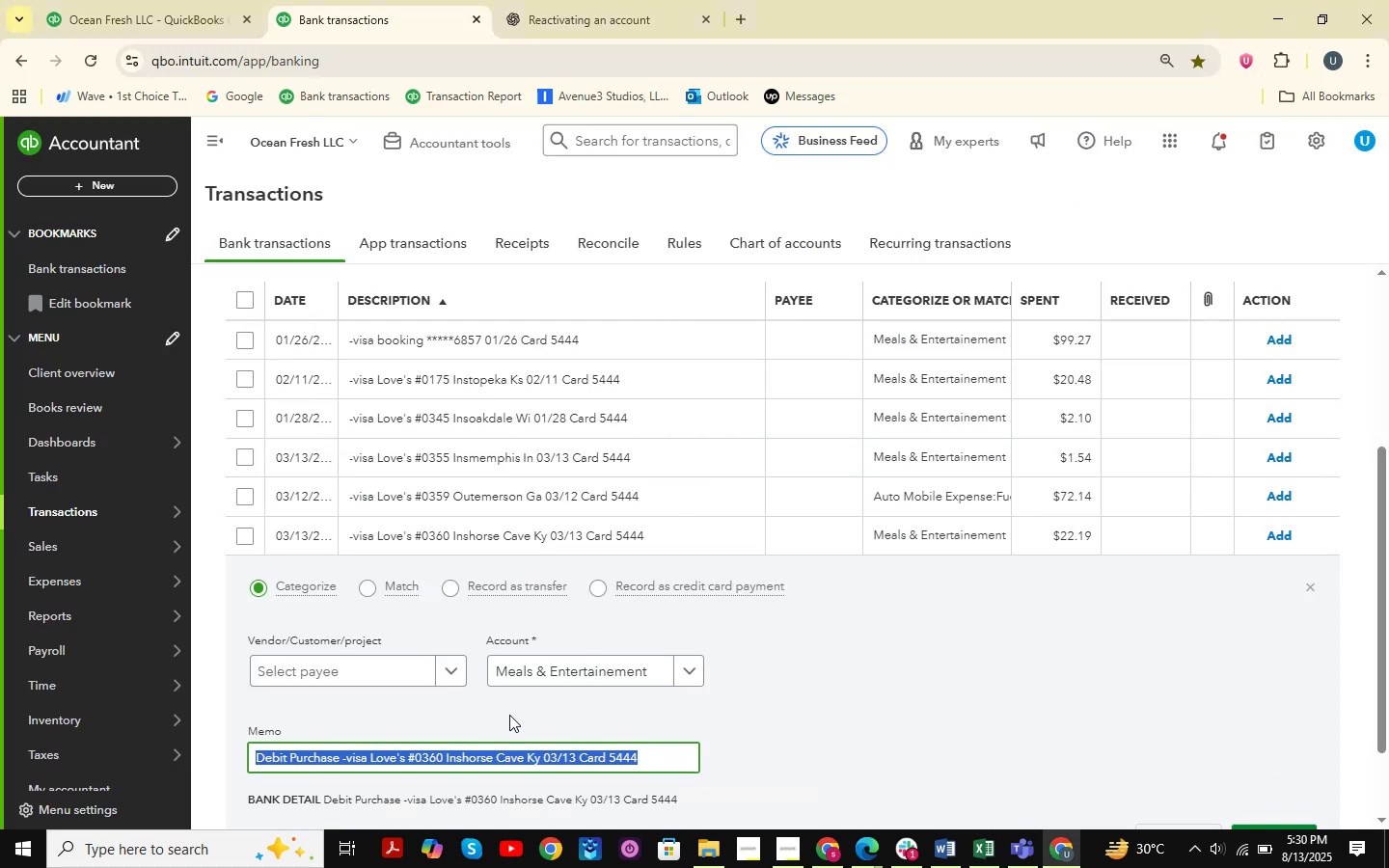 
left_click([583, 677])
 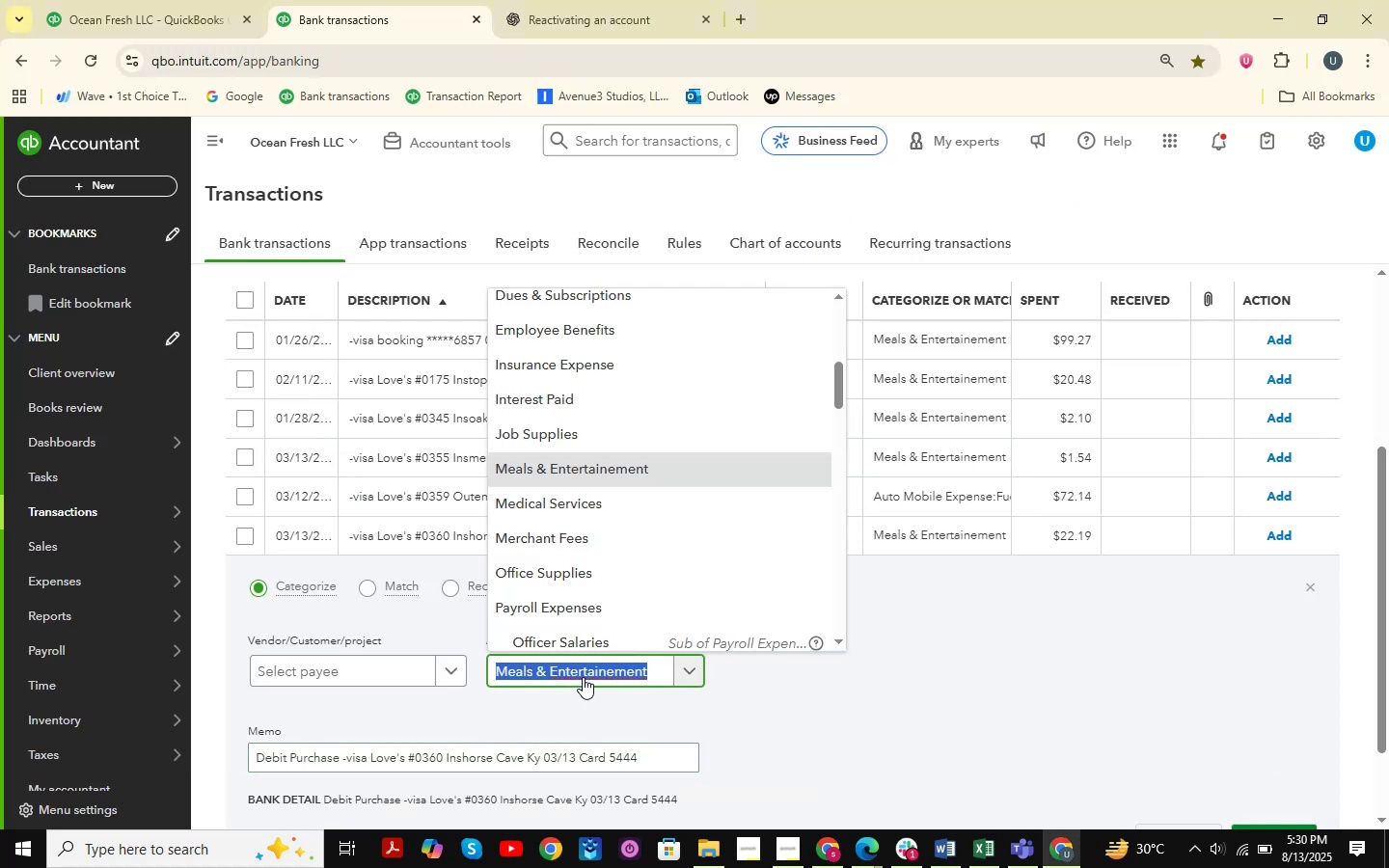 
type(auto)
 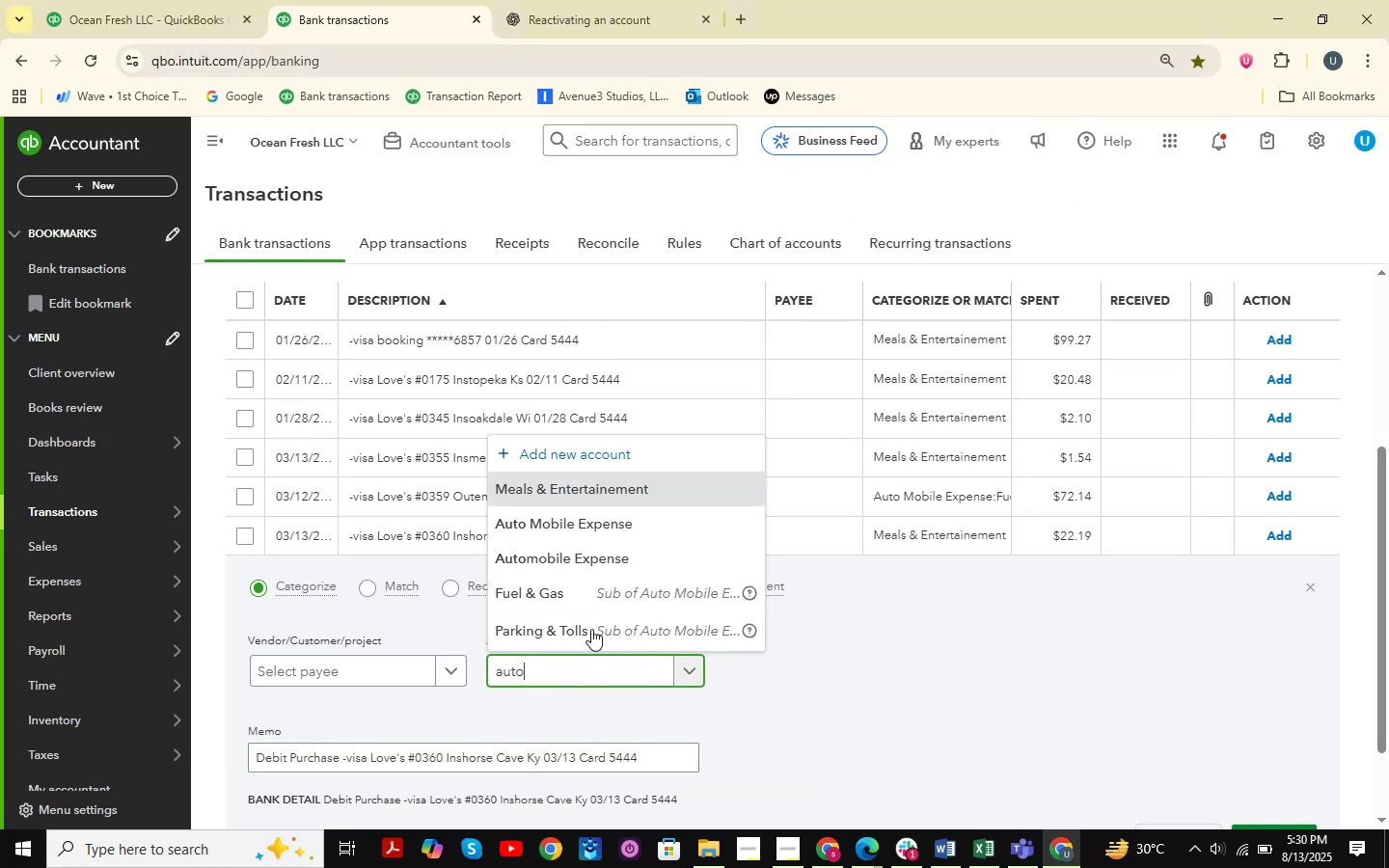 
left_click([592, 572])
 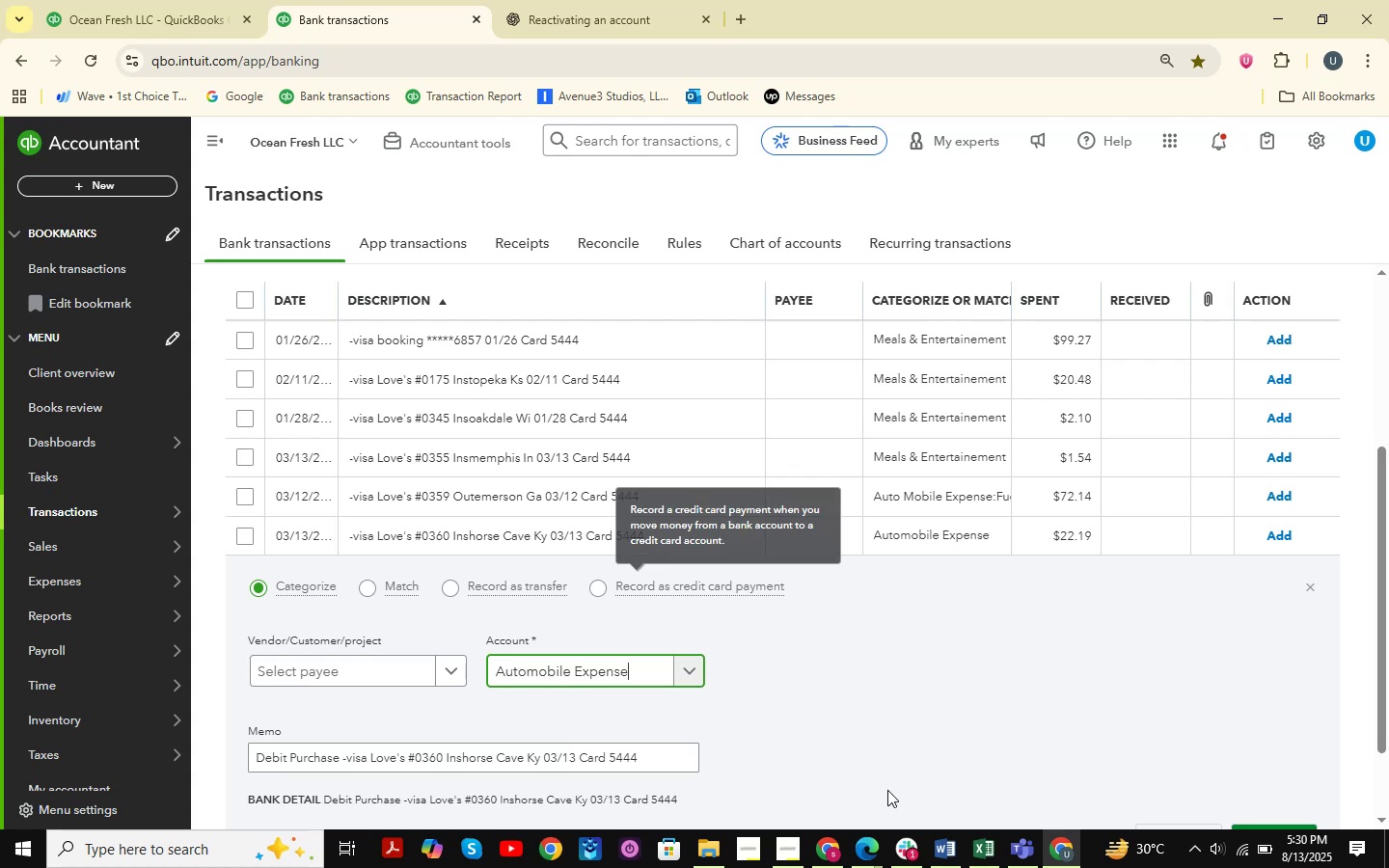 
scroll: coordinate [1263, 677], scroll_direction: down, amount: 2.0
 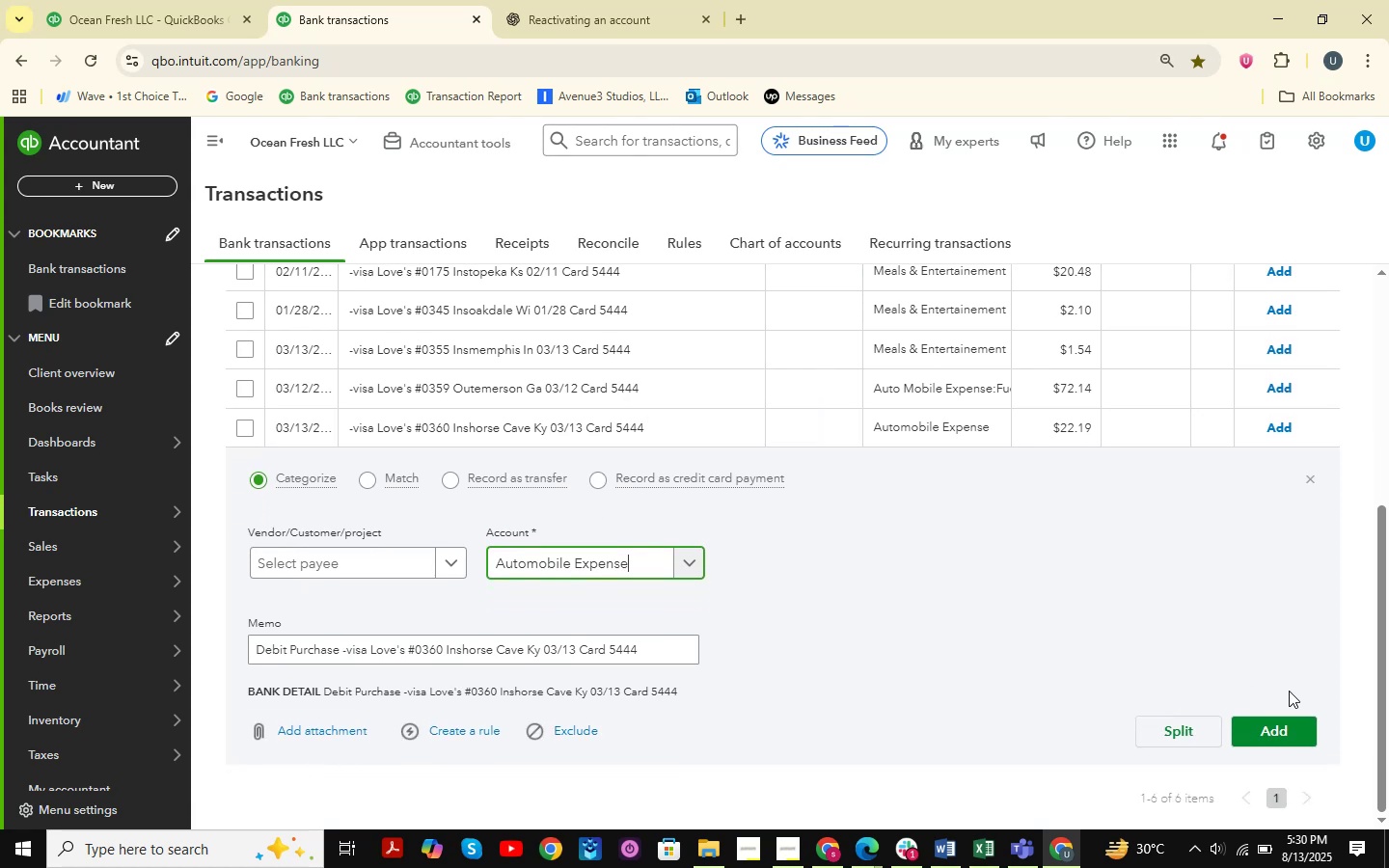 
left_click([1281, 733])
 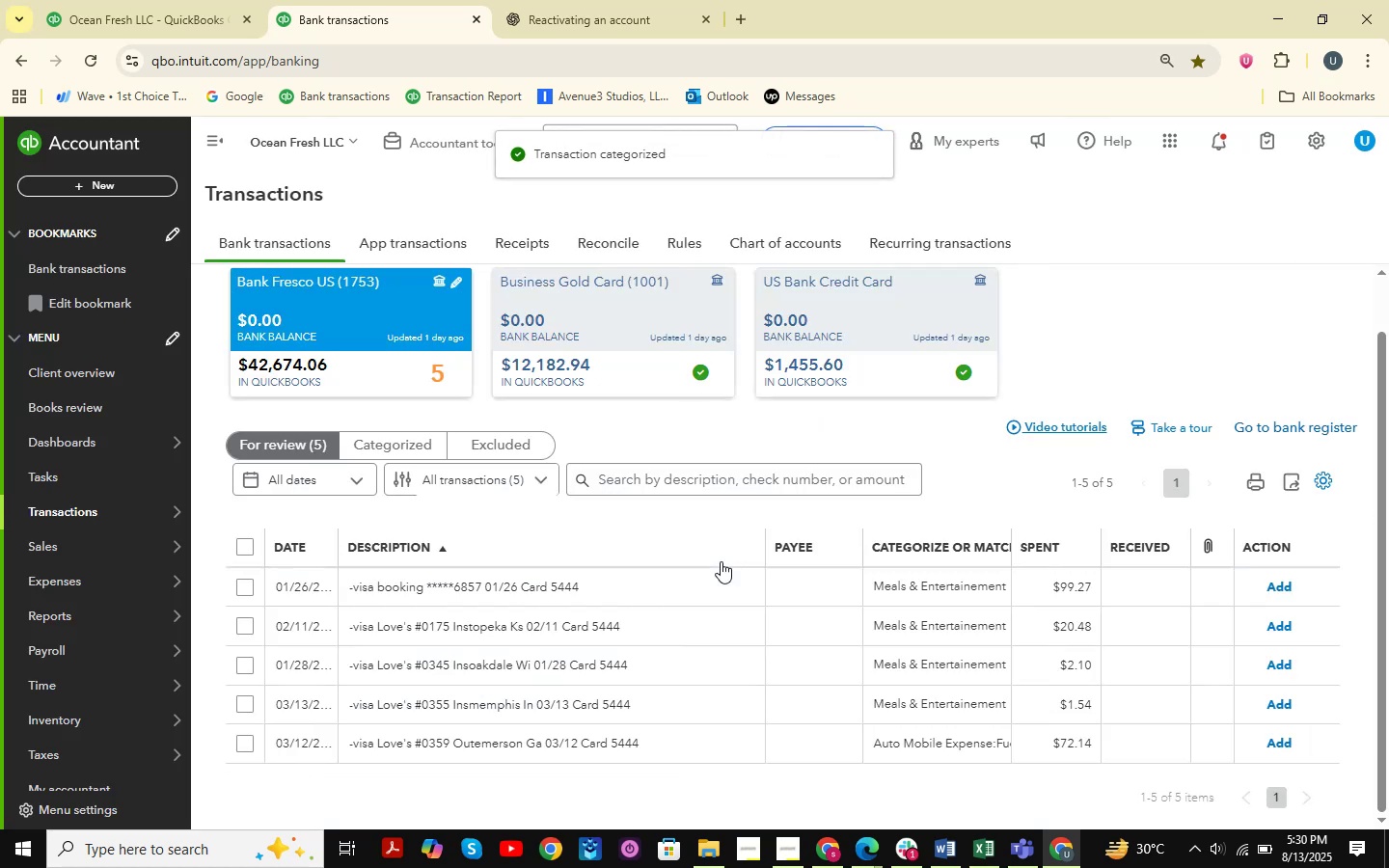 
wait(7.01)
 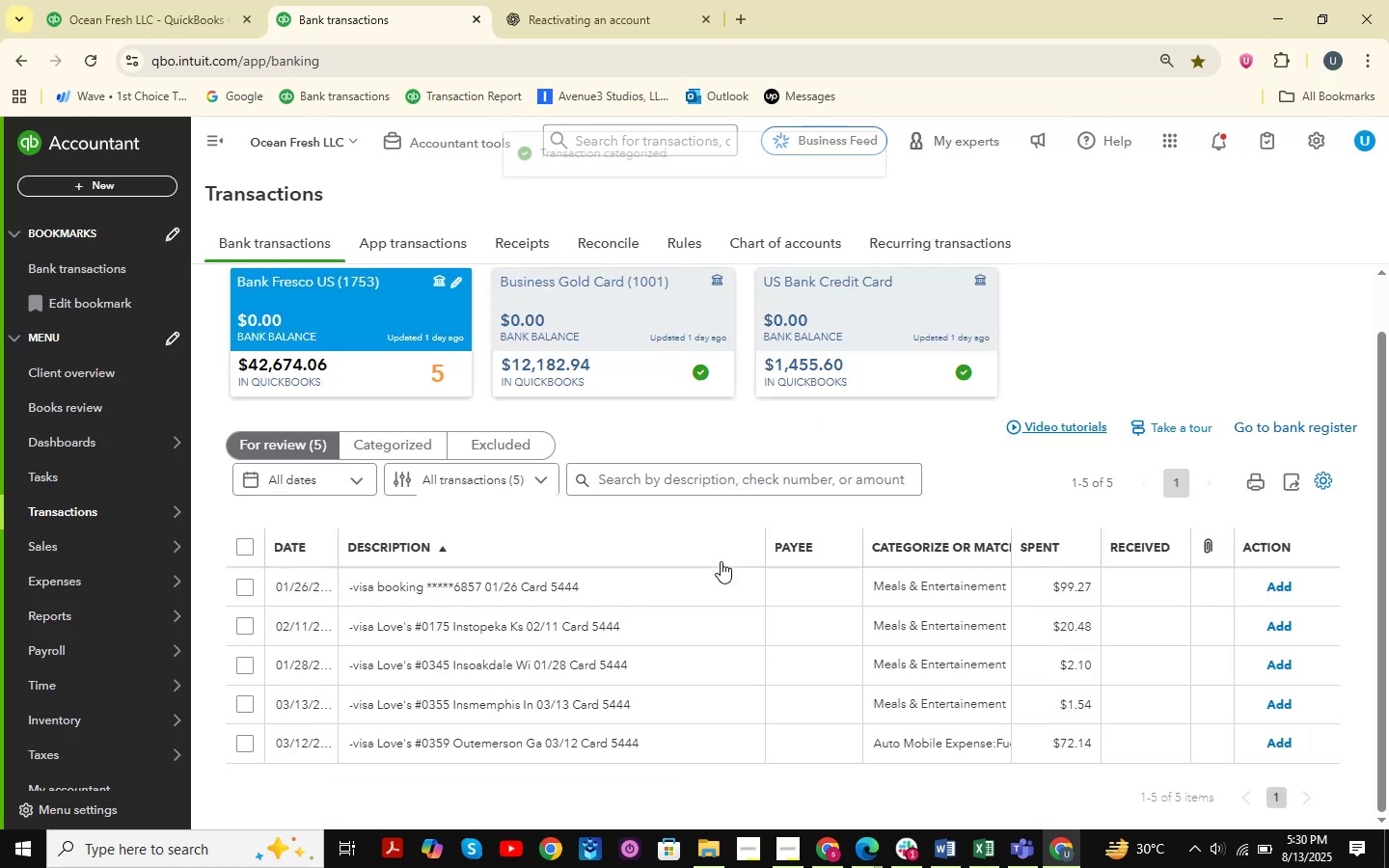 
double_click([781, 764])
 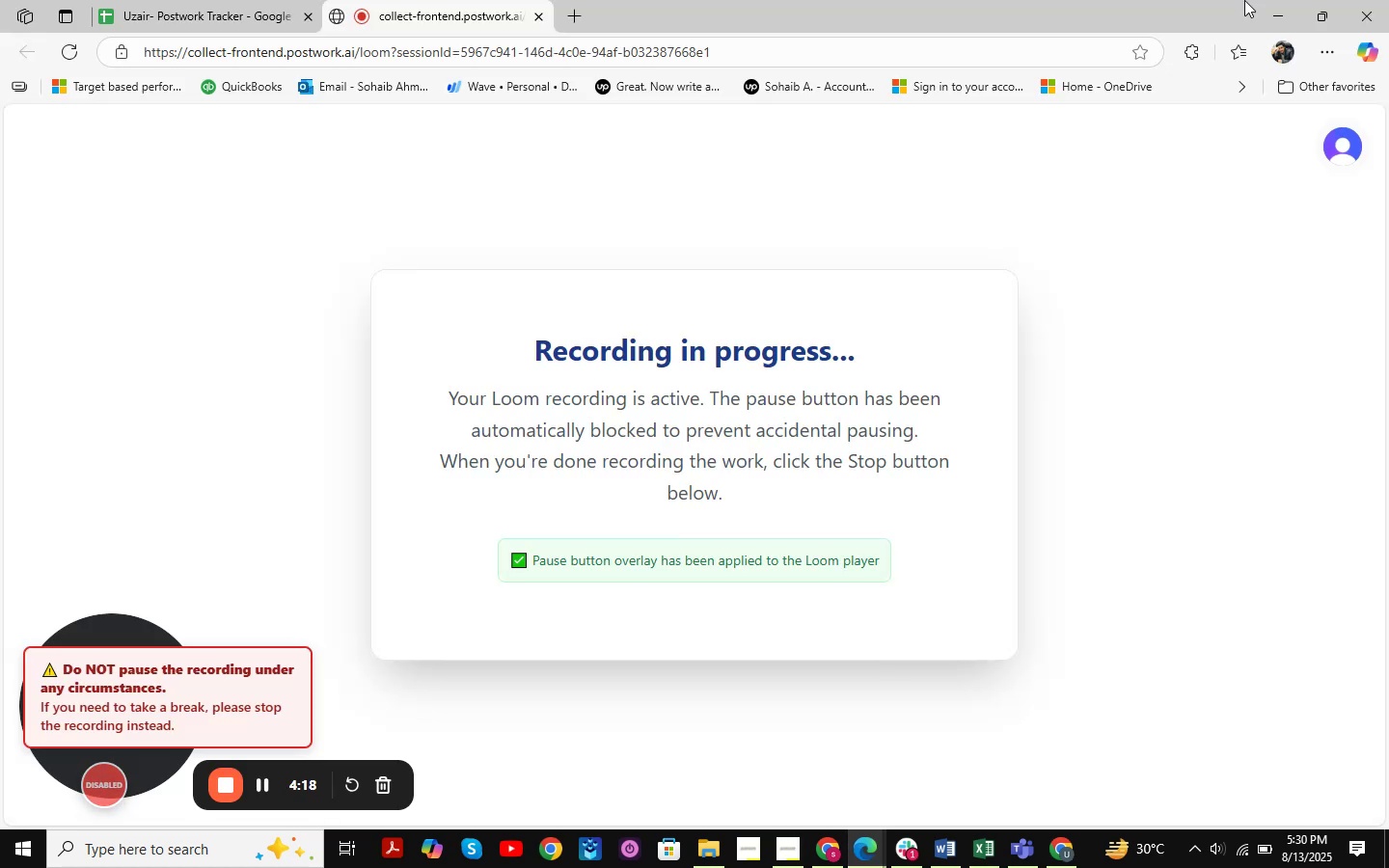 
left_click([1281, 8])
 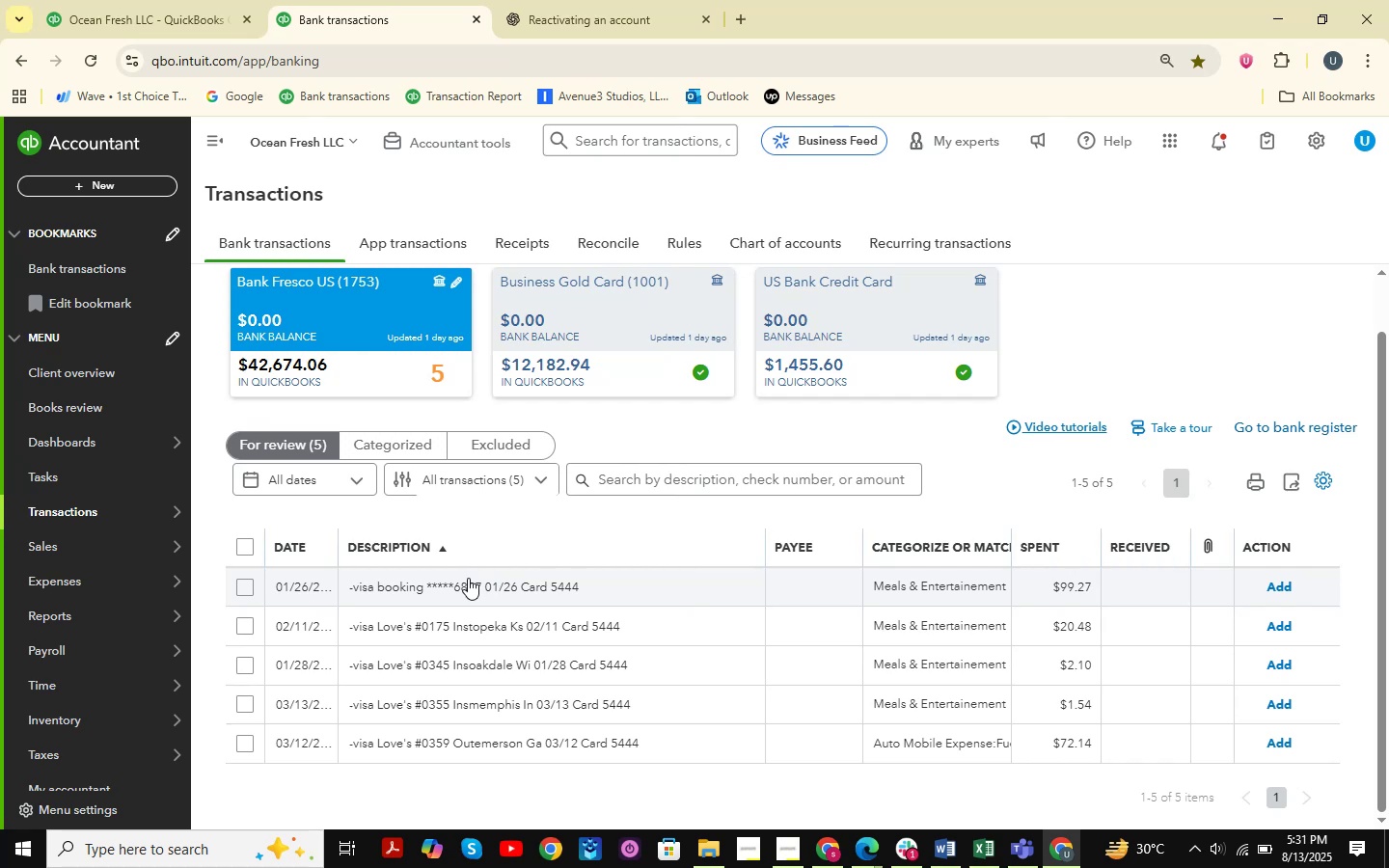 
wait(19.04)
 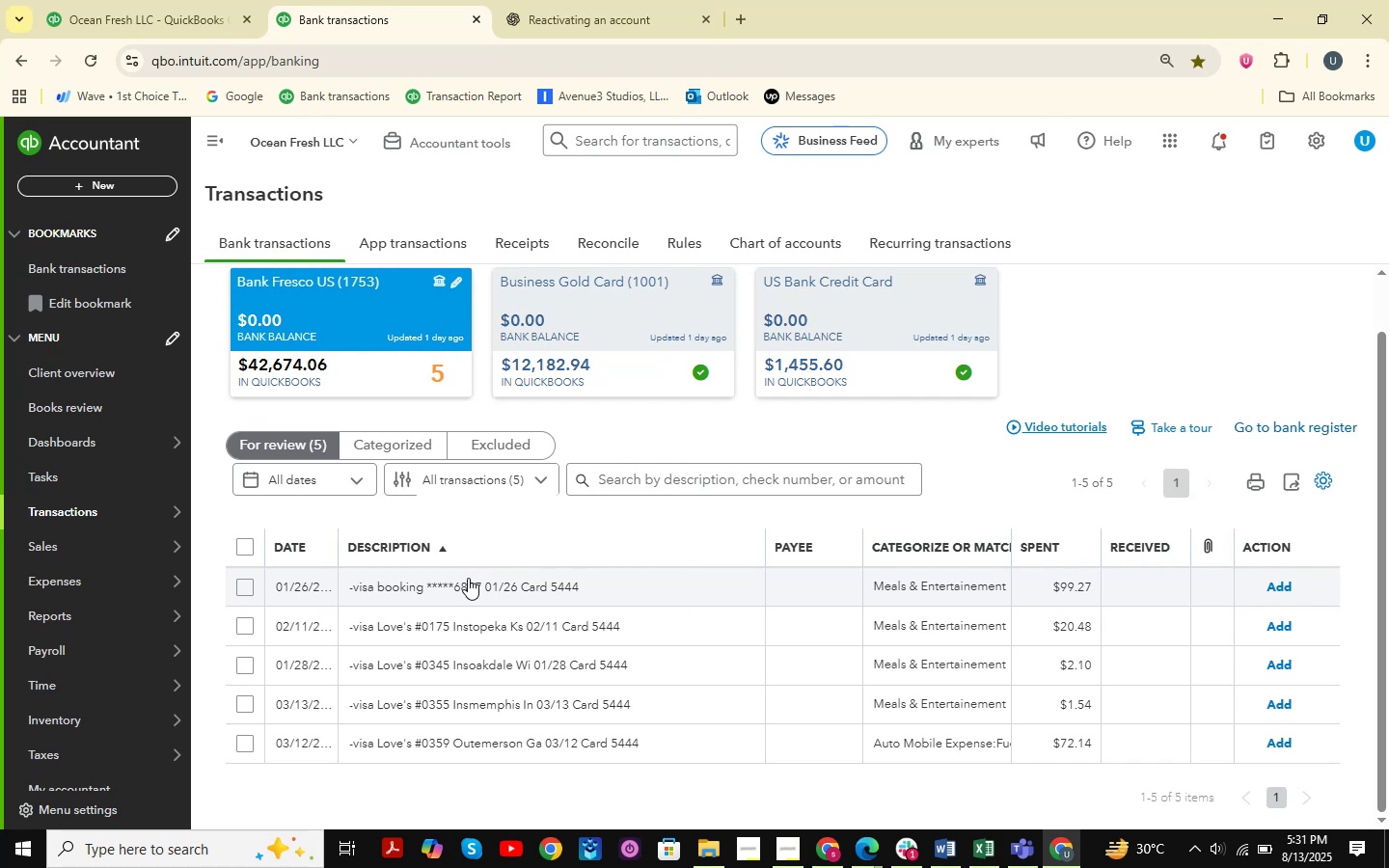 
left_click([580, 752])
 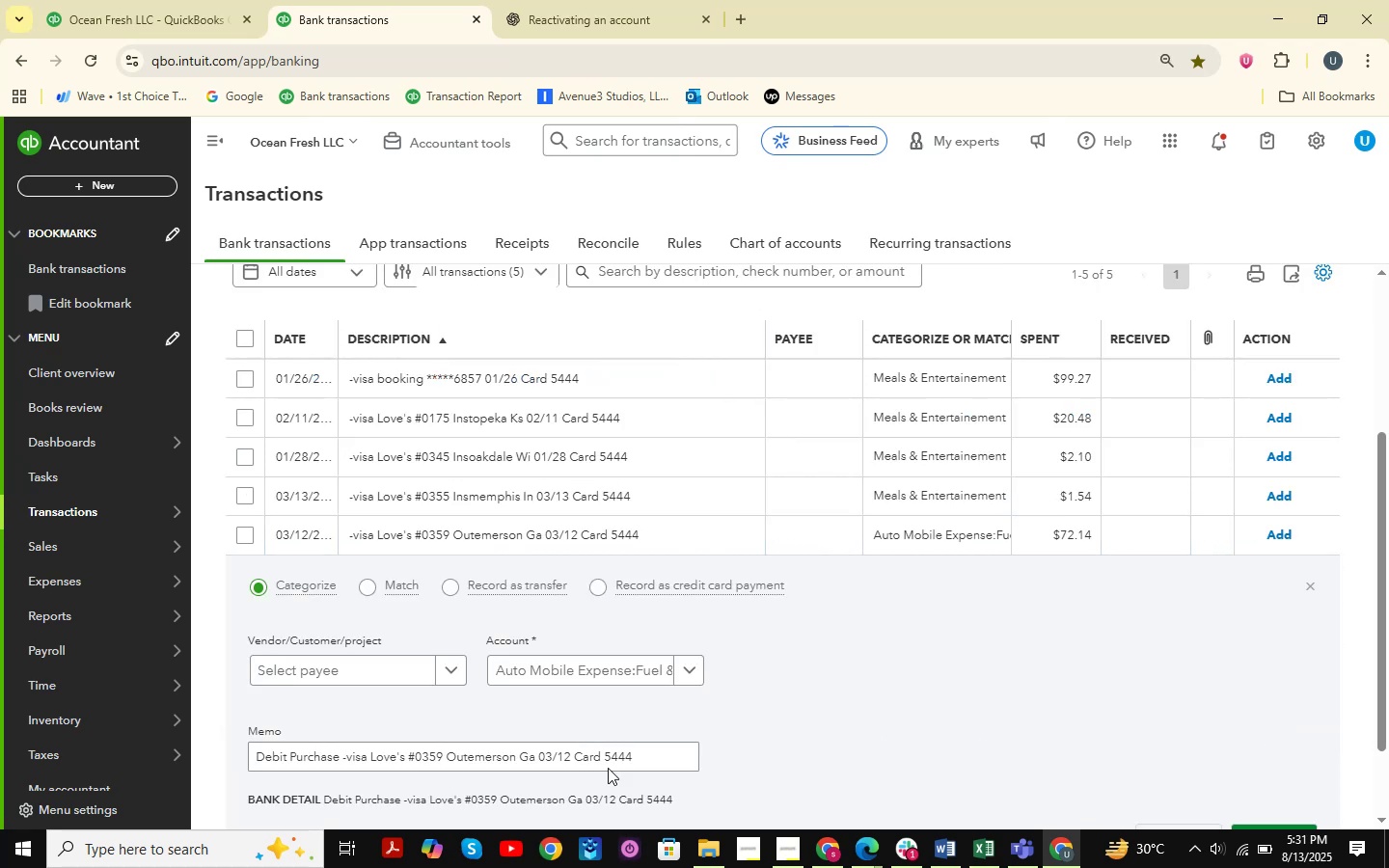 
left_click_drag(start_coordinate=[657, 752], to_coordinate=[192, 750])
 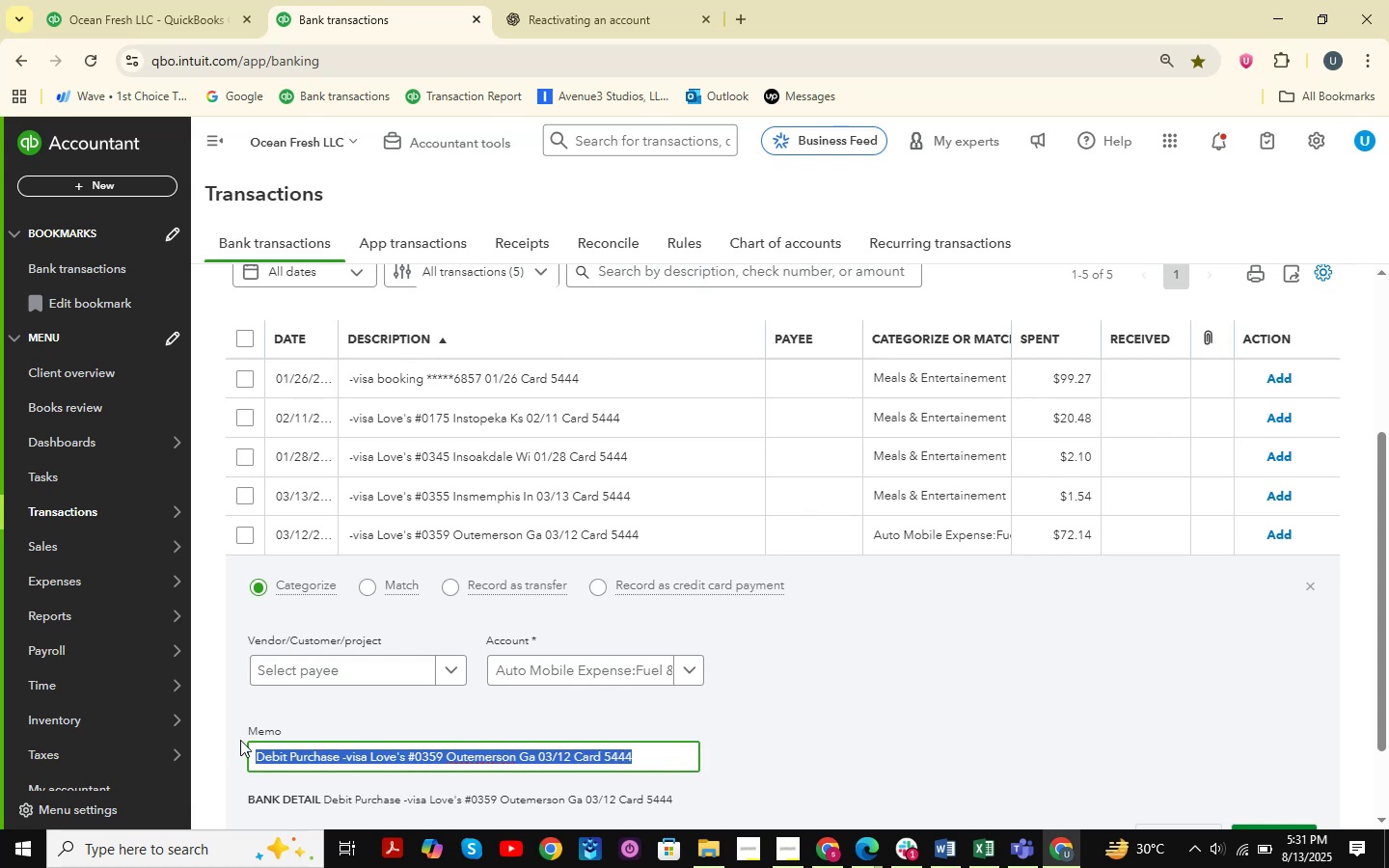 
key(Control+C)
 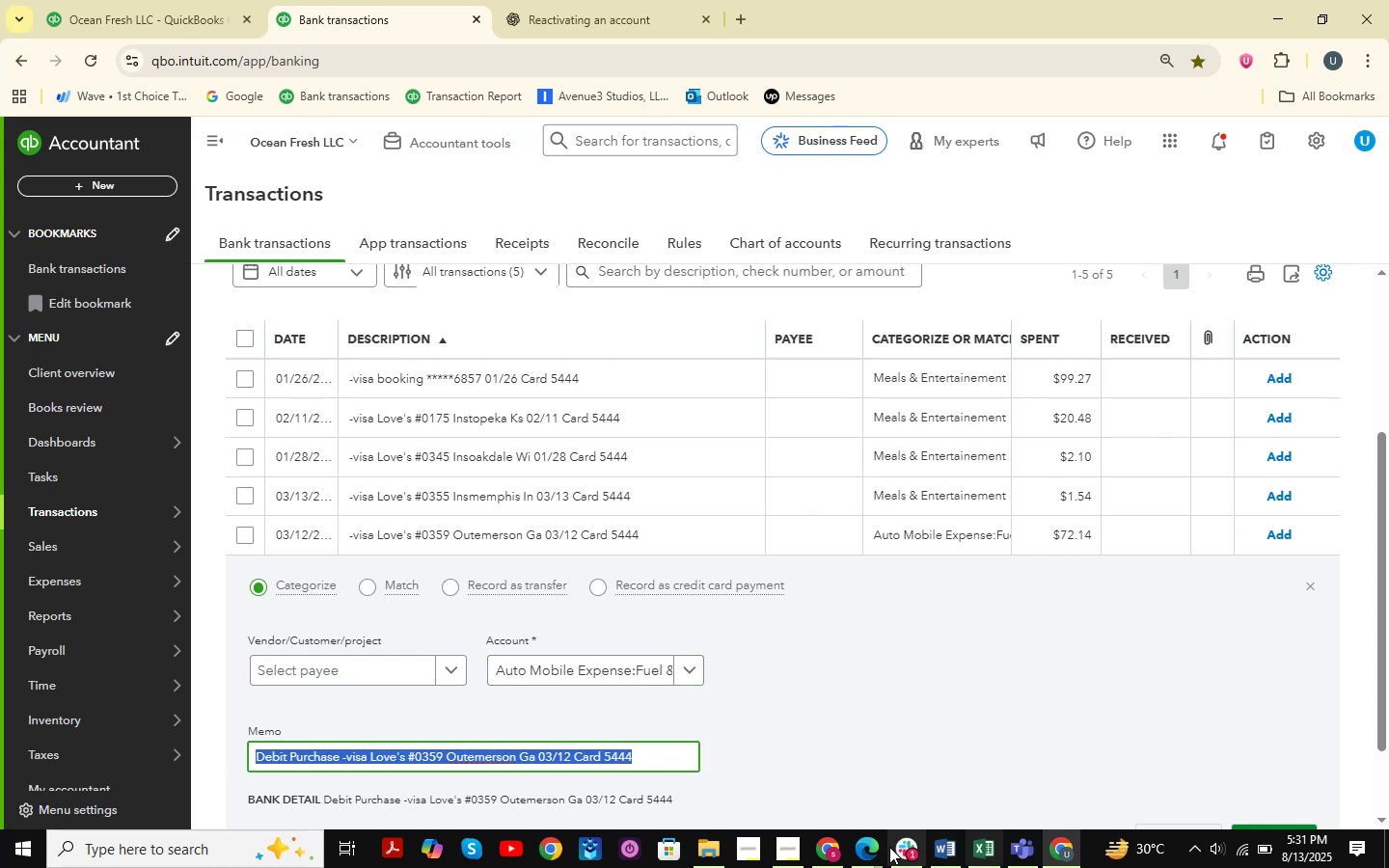 
left_click([993, 852])
 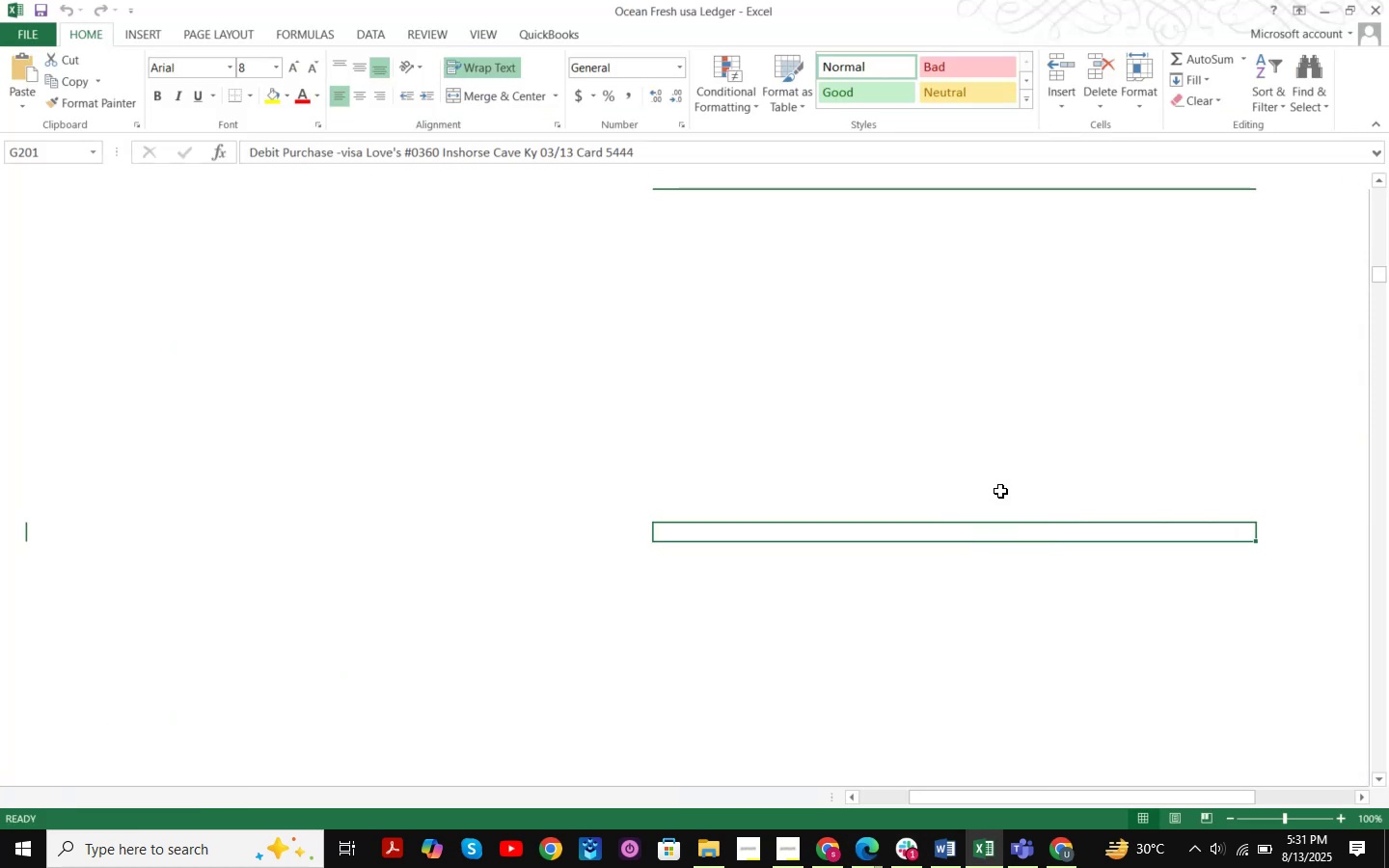 
key(Control+F)
 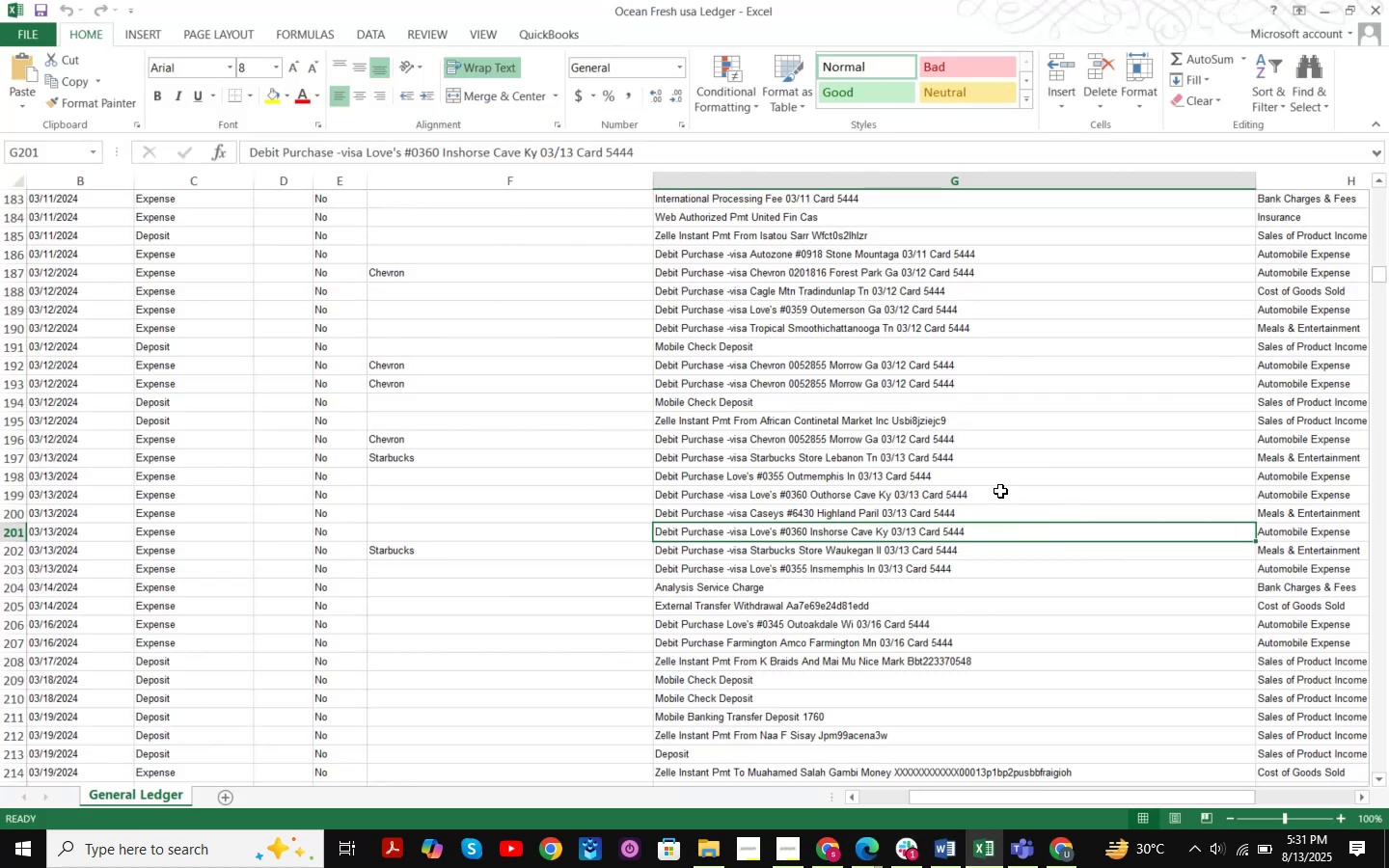 
key(Control+ControlLeft)
 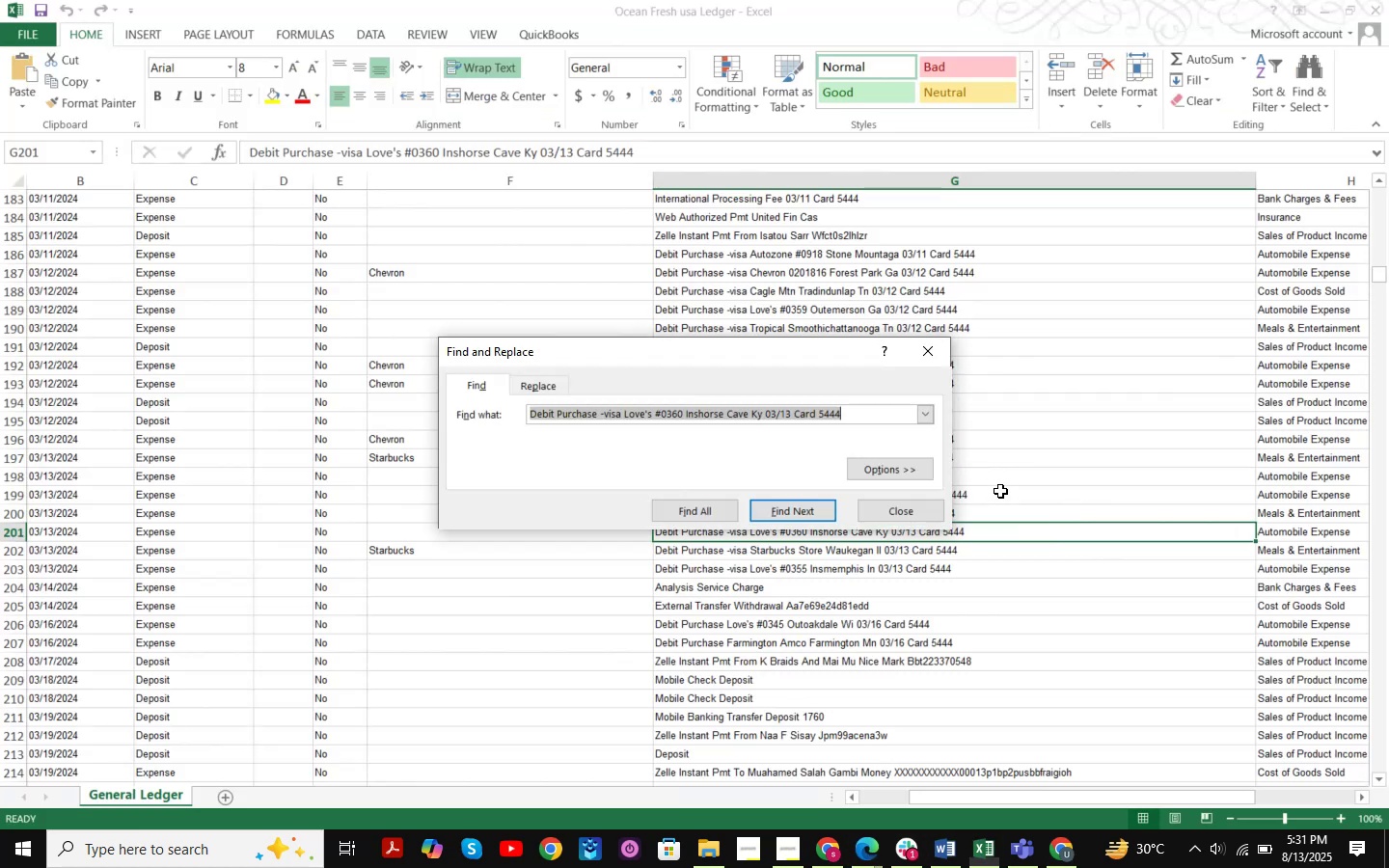 
key(Control+V)
 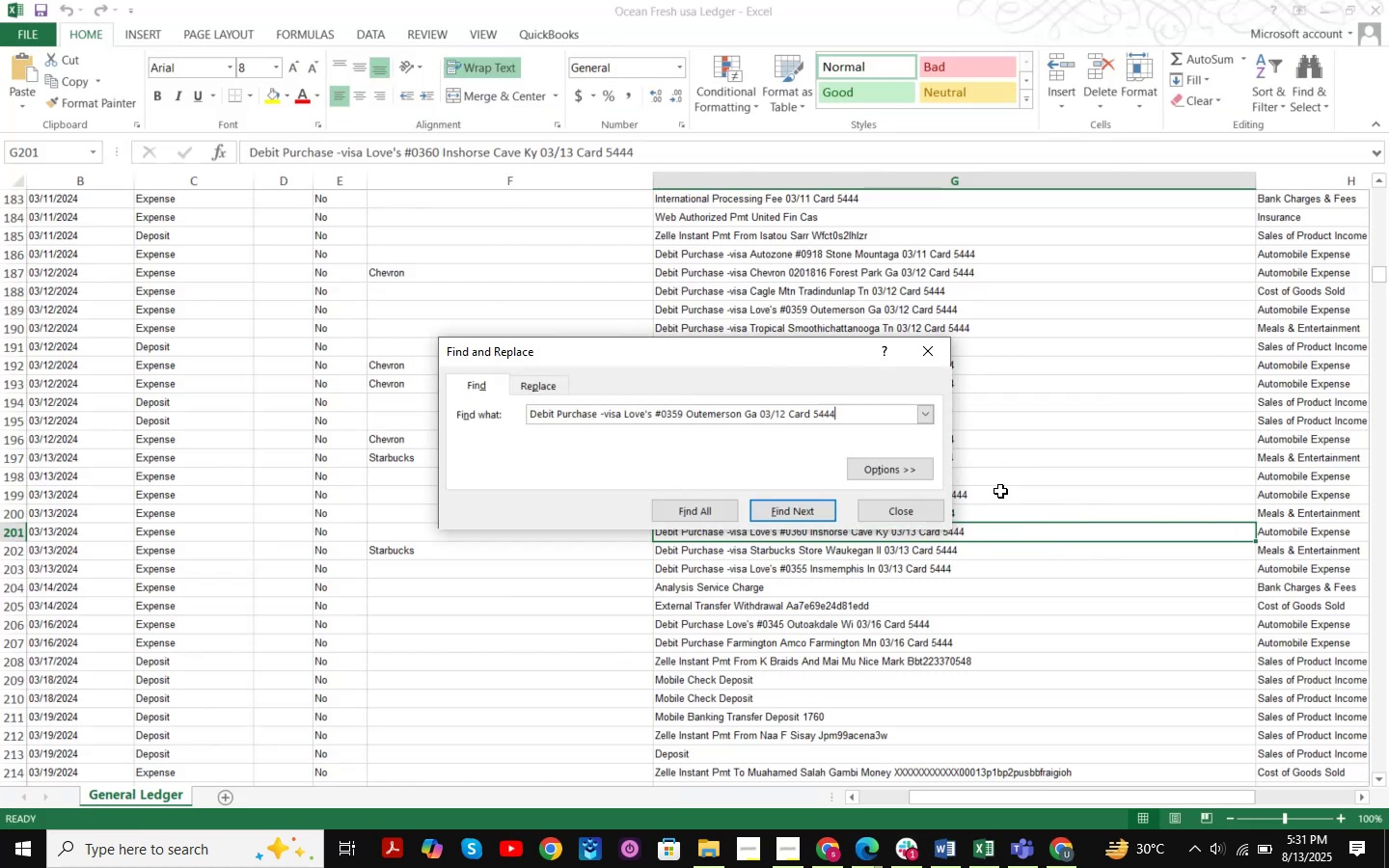 
key(NumpadEnter)
 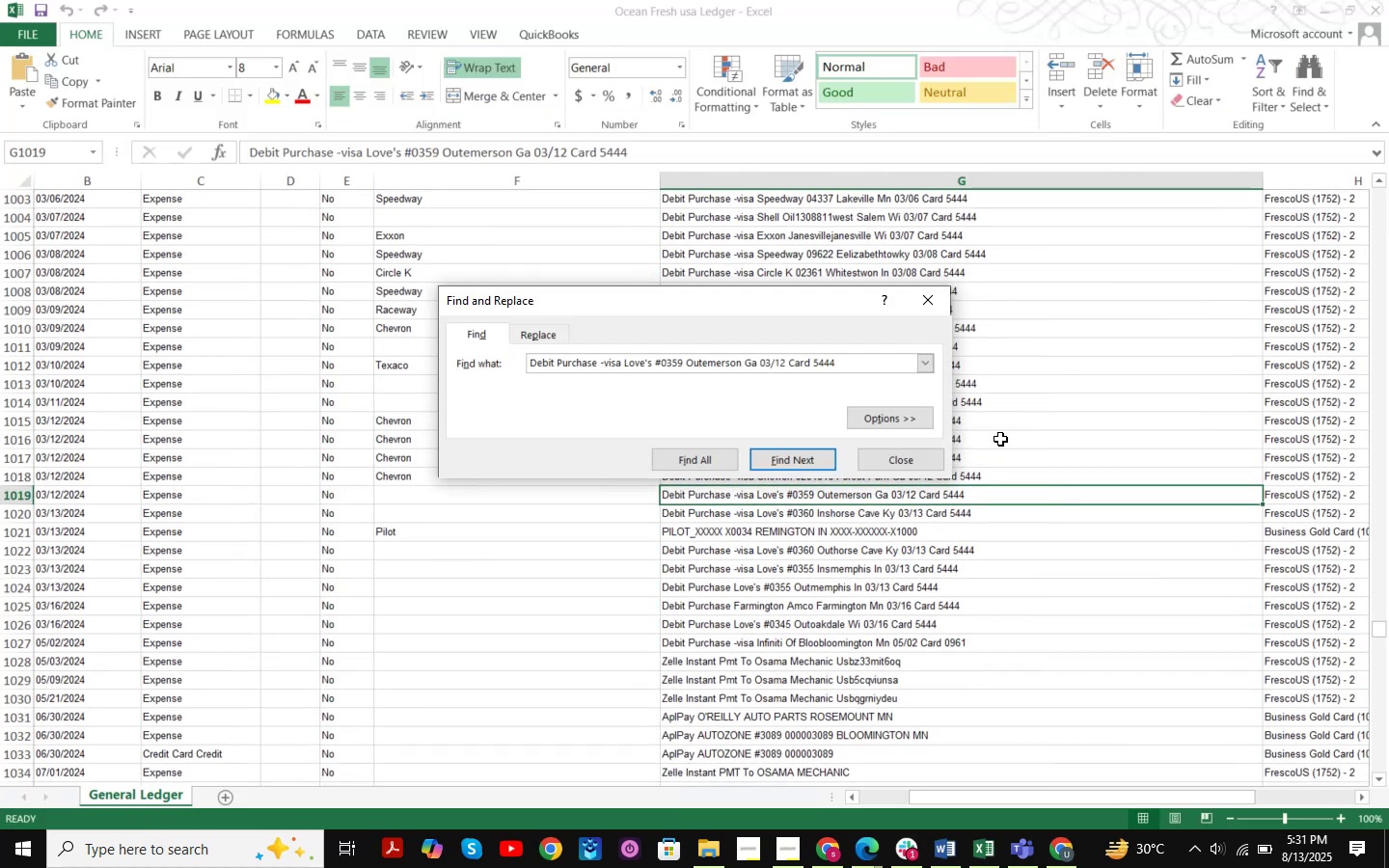 
key(NumpadEnter)
 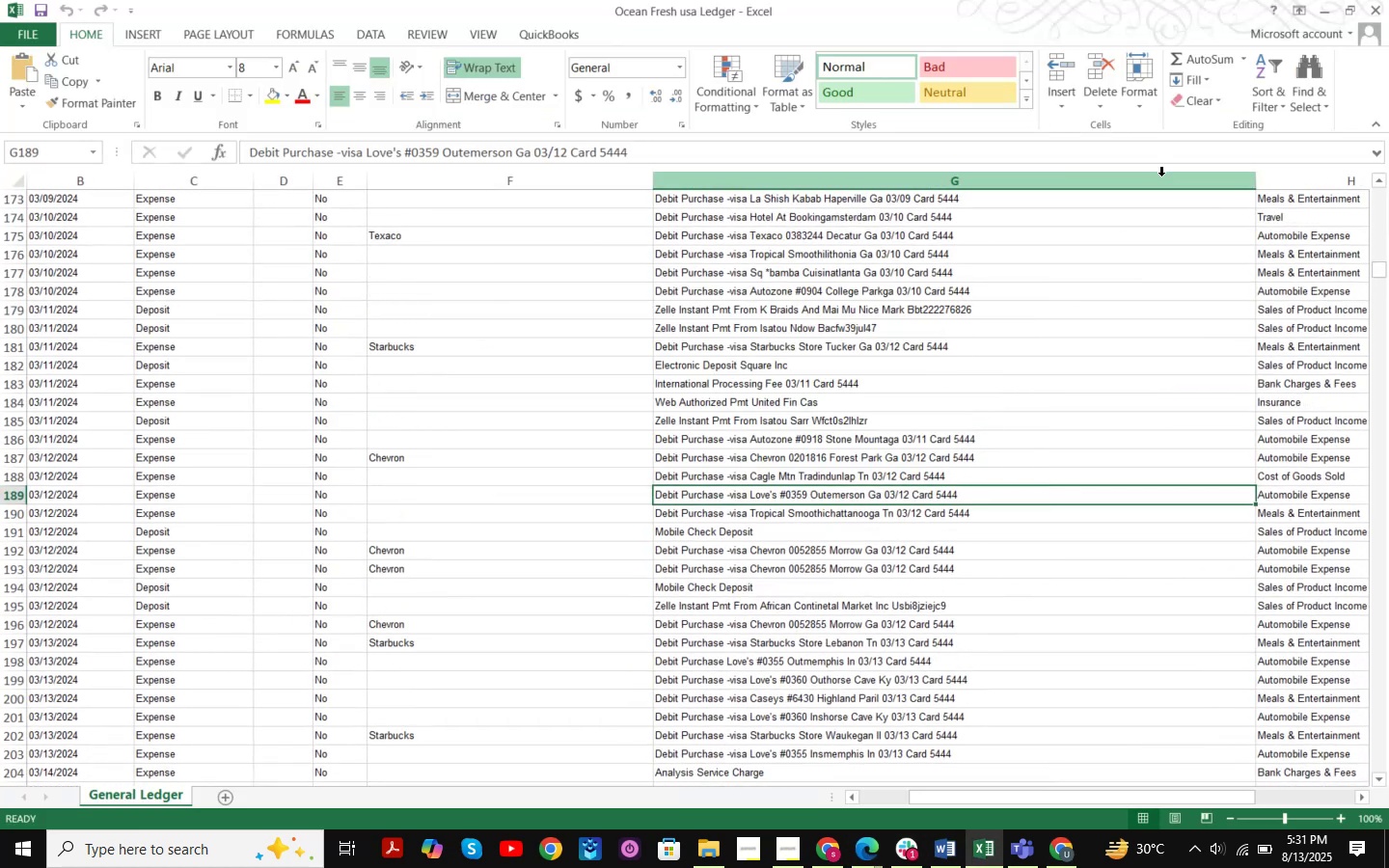 
left_click([1327, 3])
 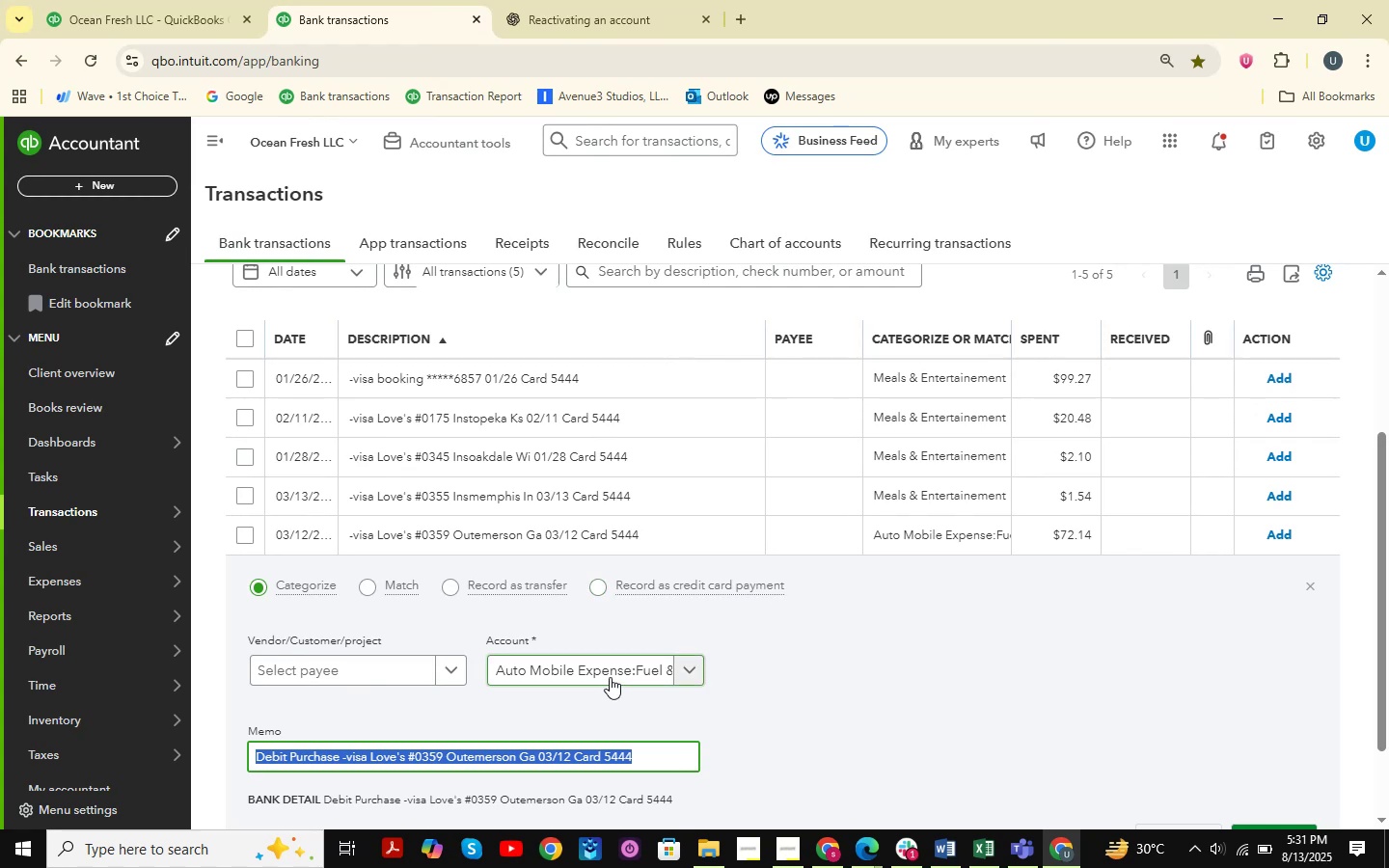 
left_click([610, 677])
 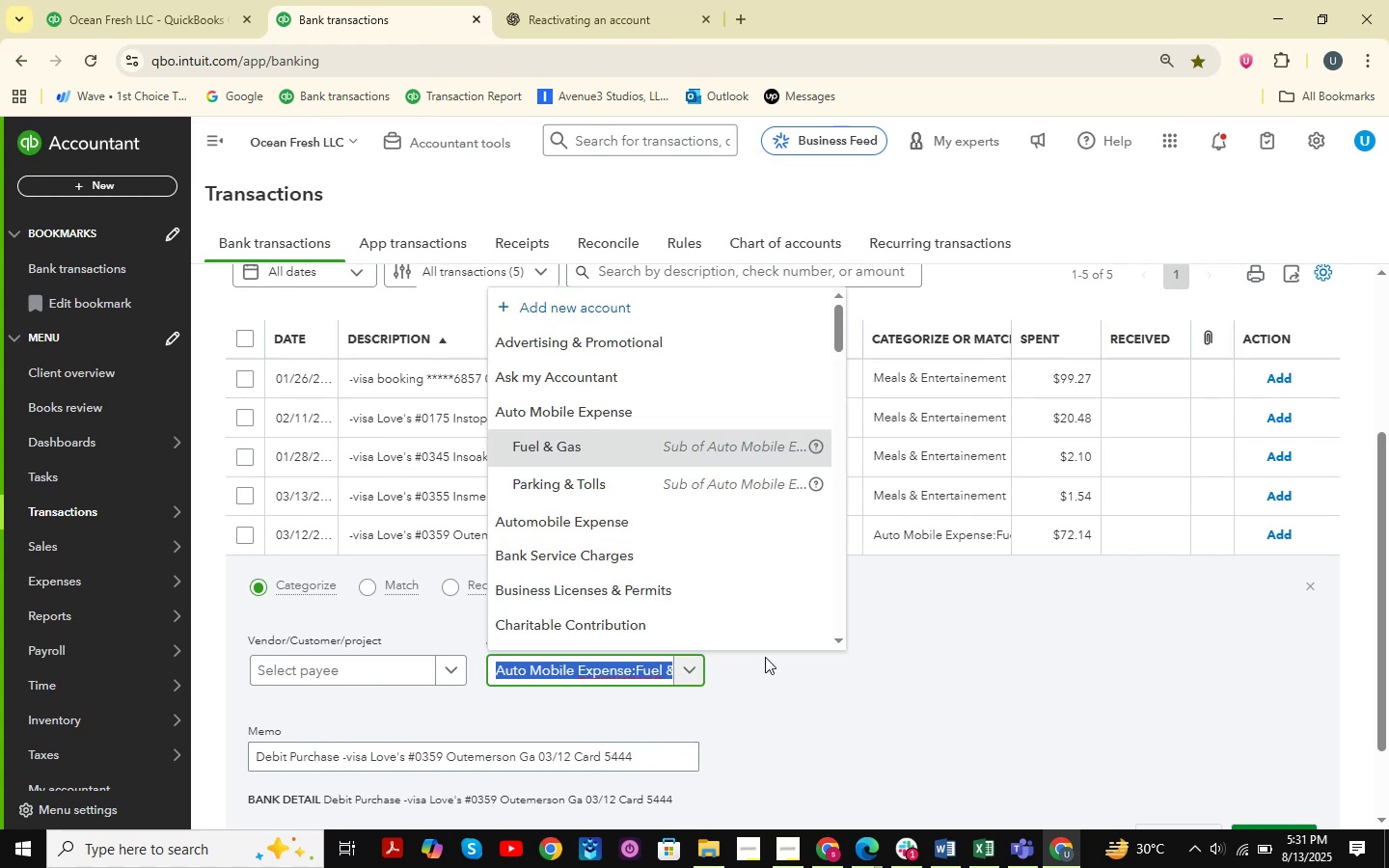 
type(auto)
 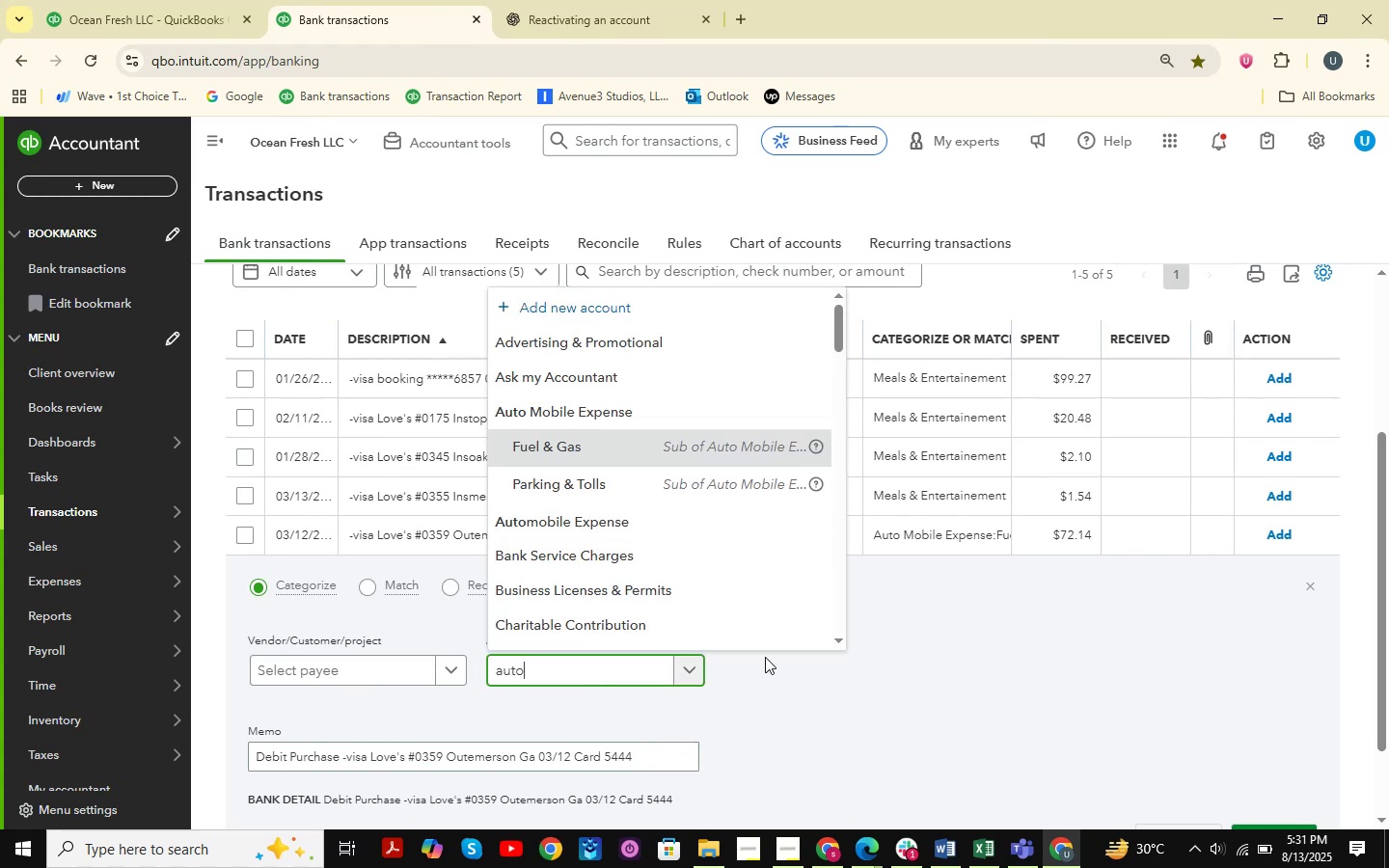 
key(ArrowDown)
 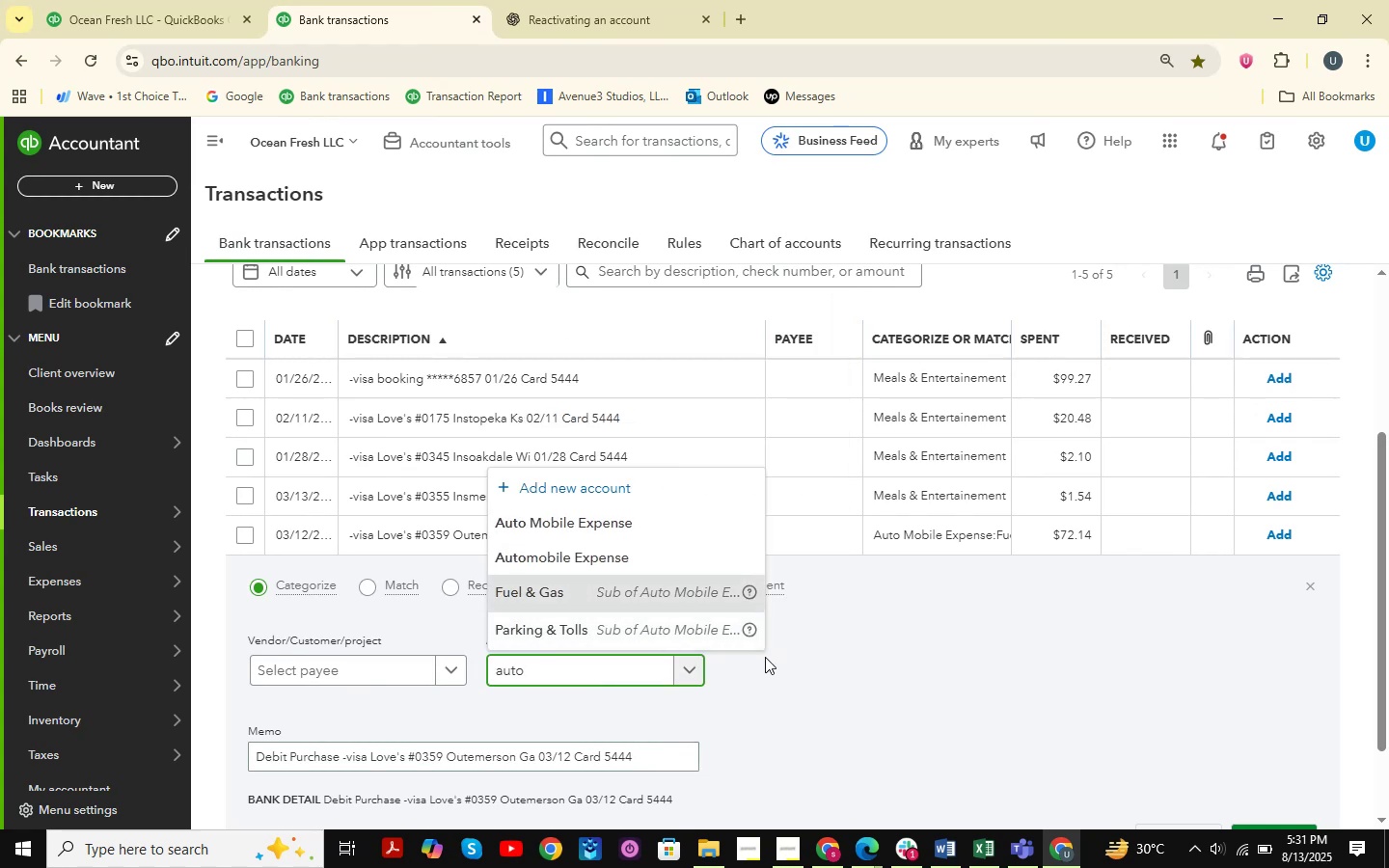 
key(ArrowDown)
 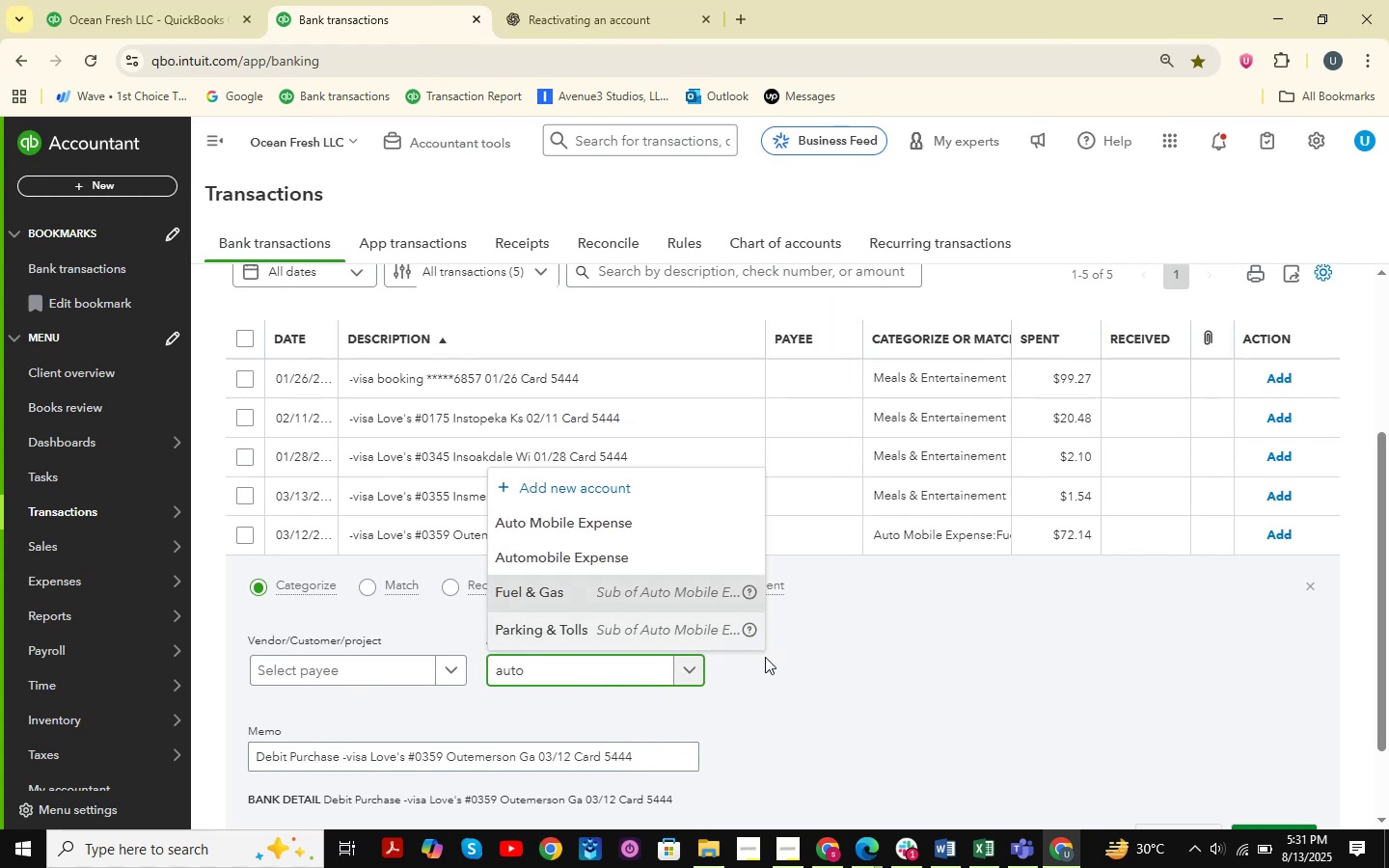 
key(ArrowDown)
 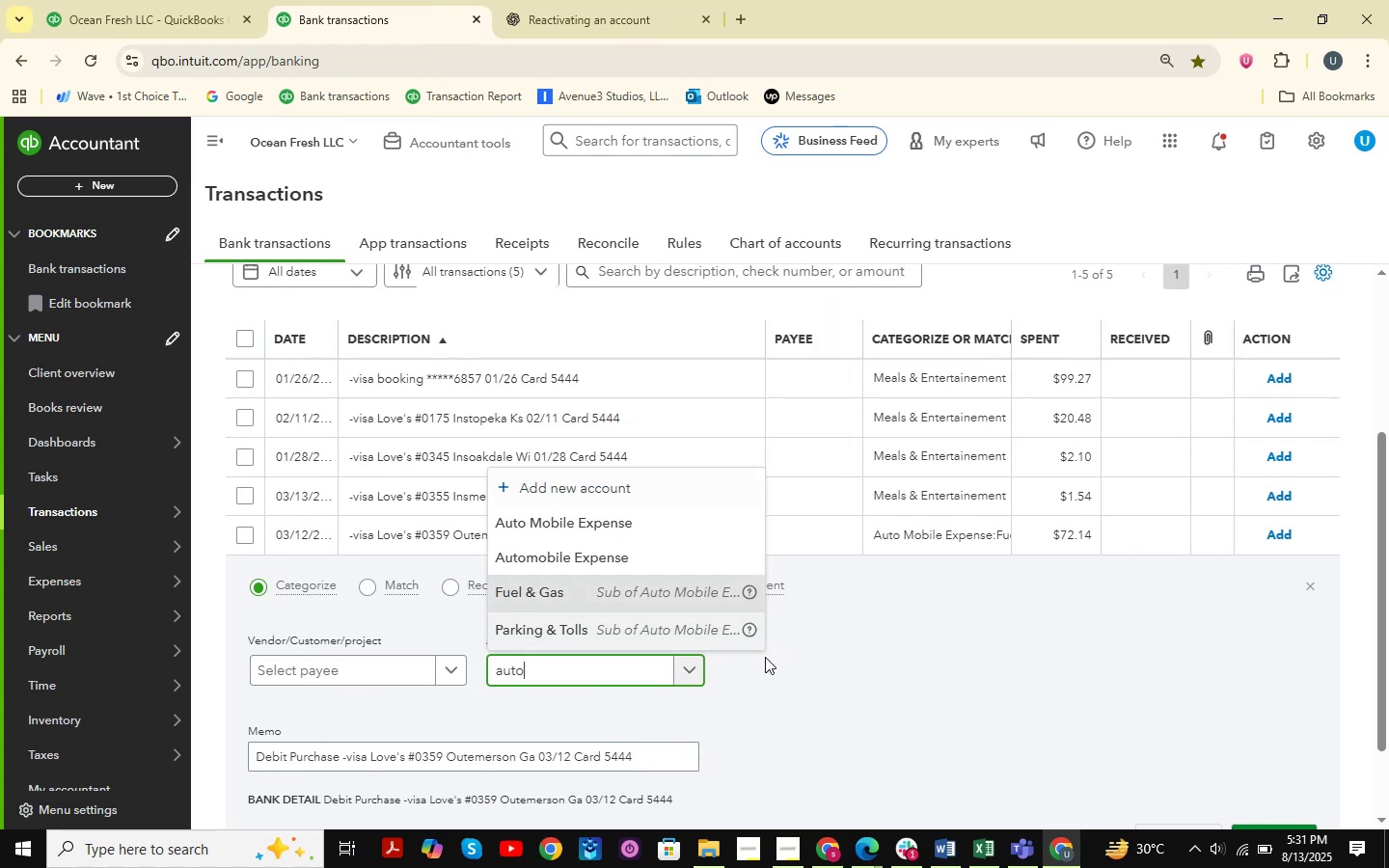 
key(ArrowUp)
 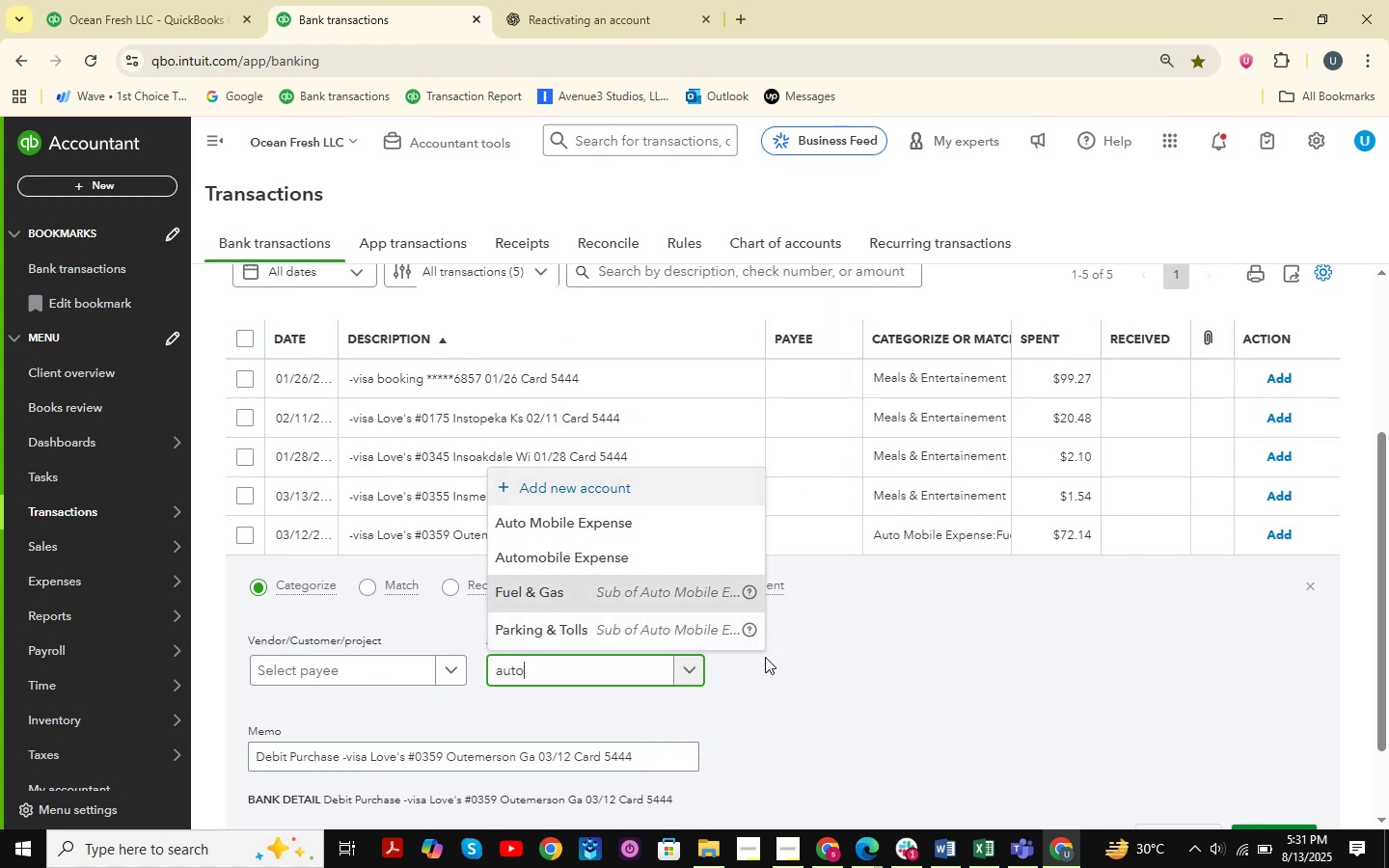 
key(ArrowUp)
 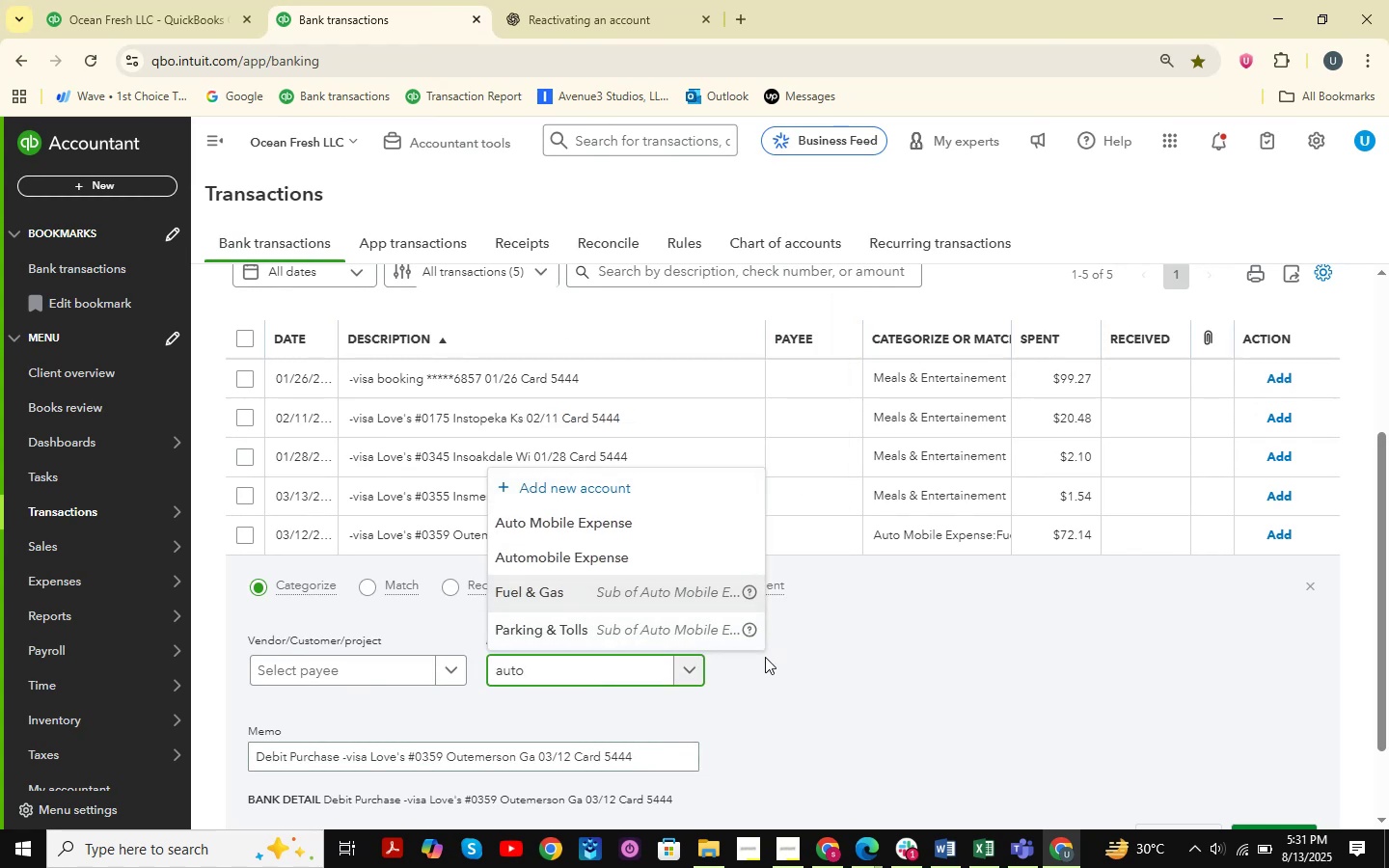 
key(ArrowUp)
 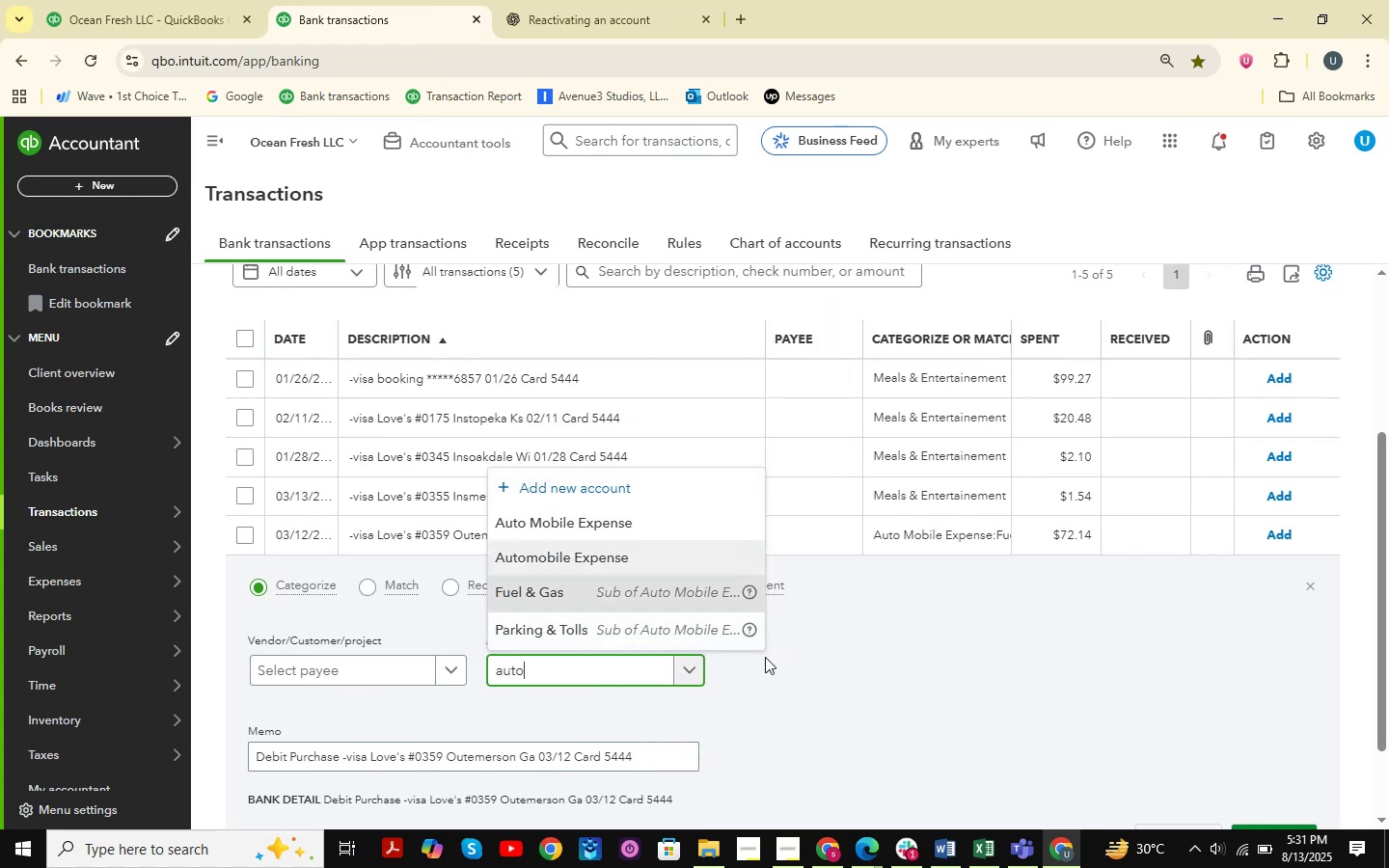 
key(ArrowUp)
 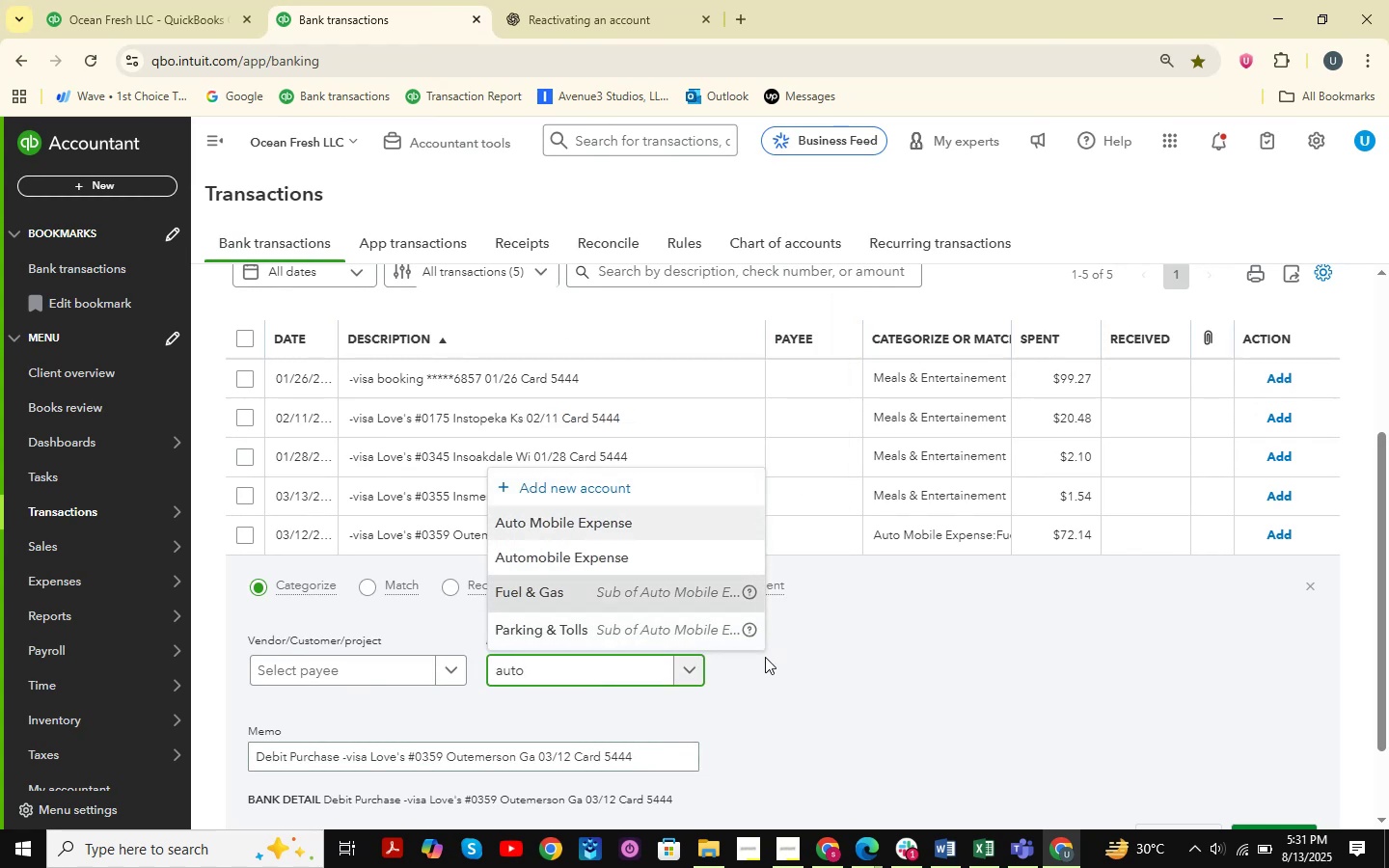 
key(ArrowDown)
 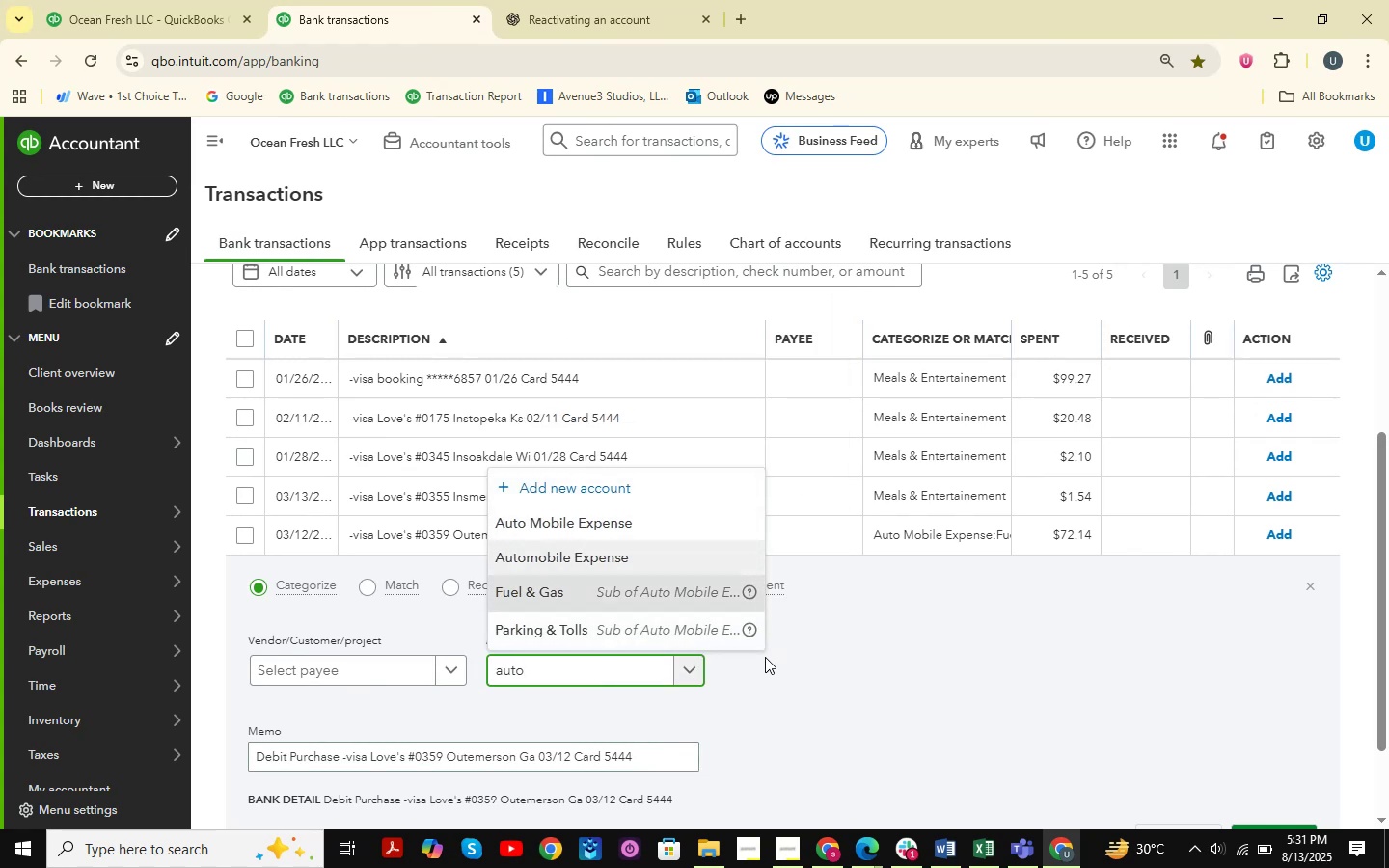 
key(Enter)
 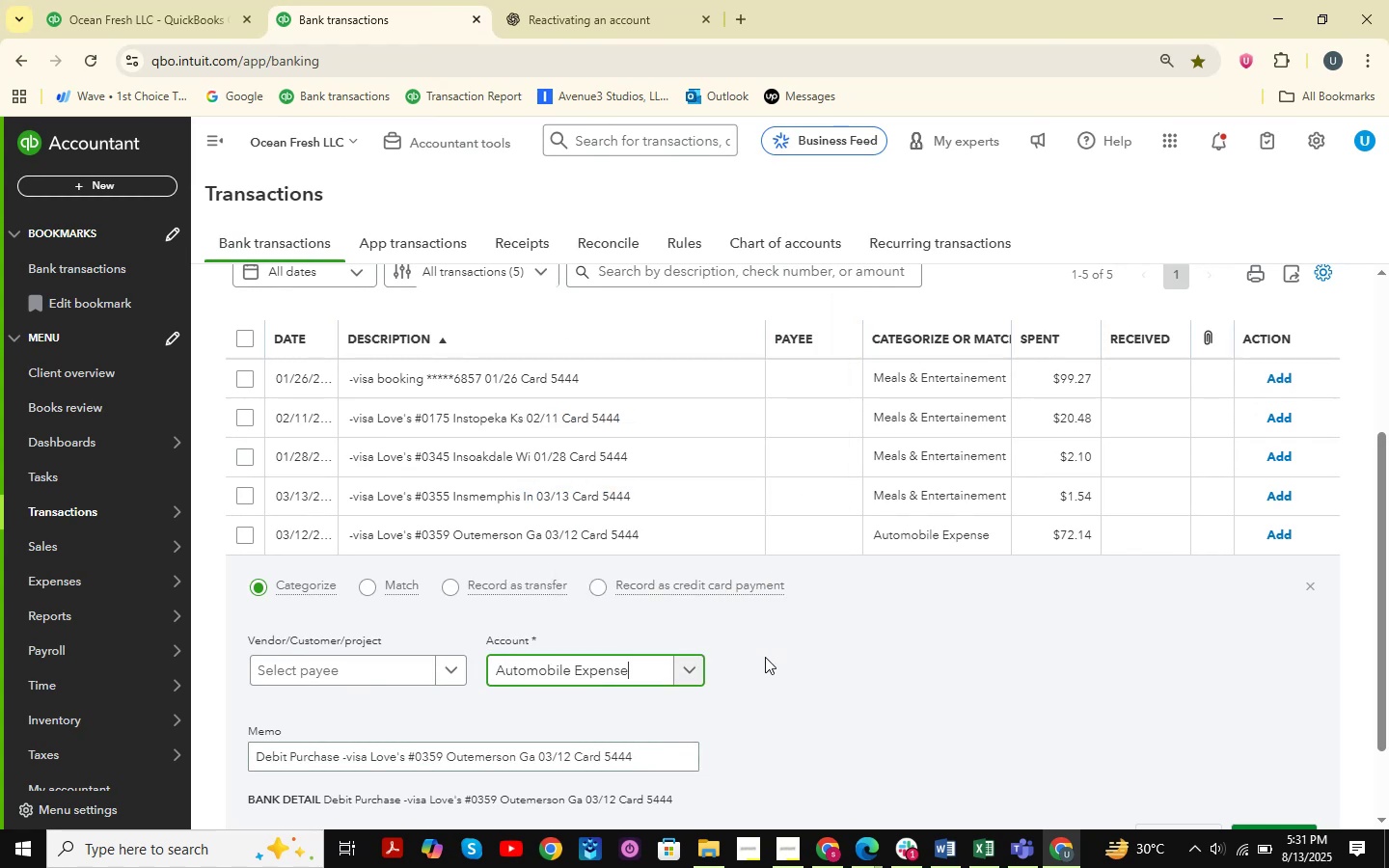 
scroll: coordinate [1001, 643], scroll_direction: down, amount: 2.0
 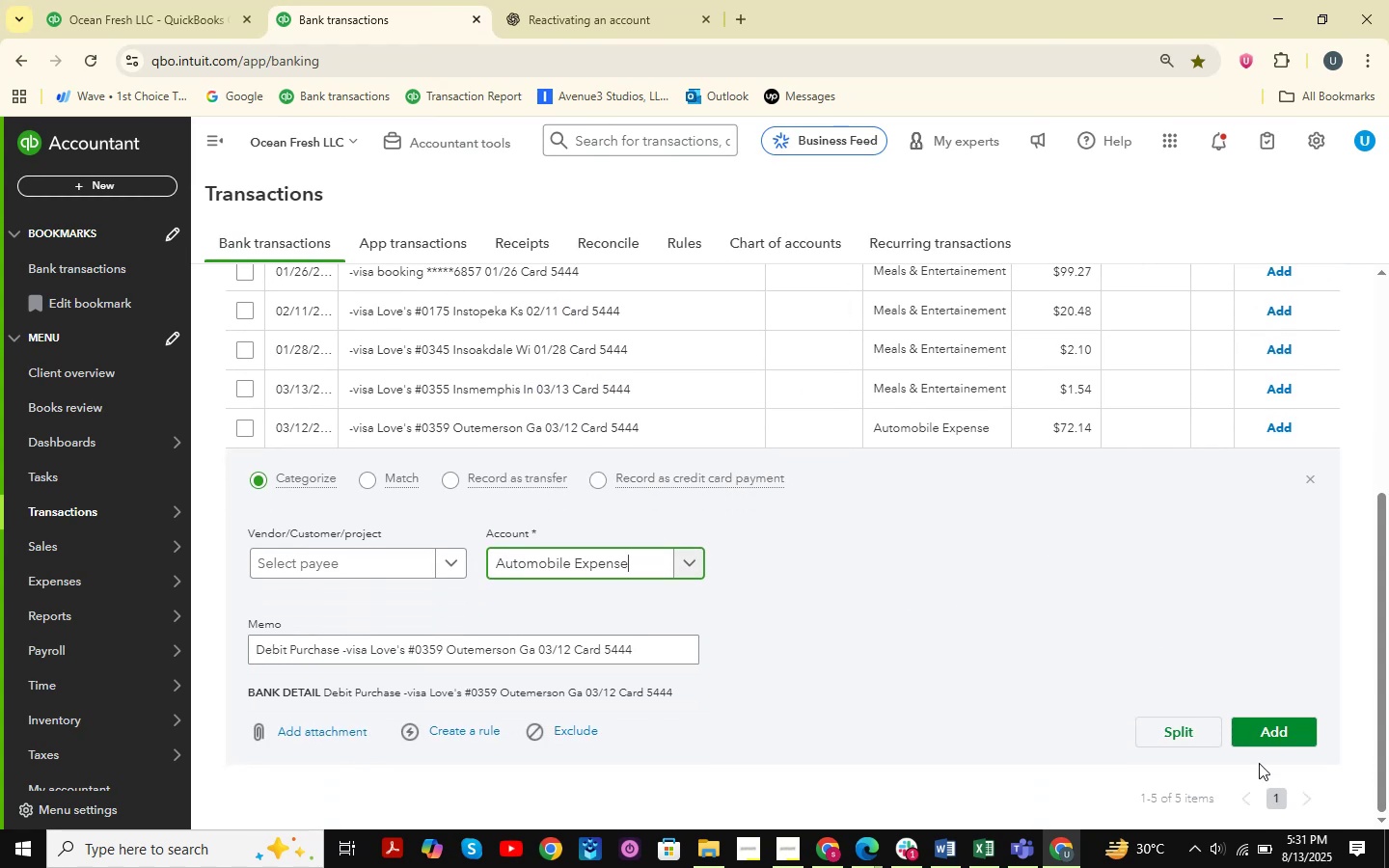 
left_click([1252, 730])
 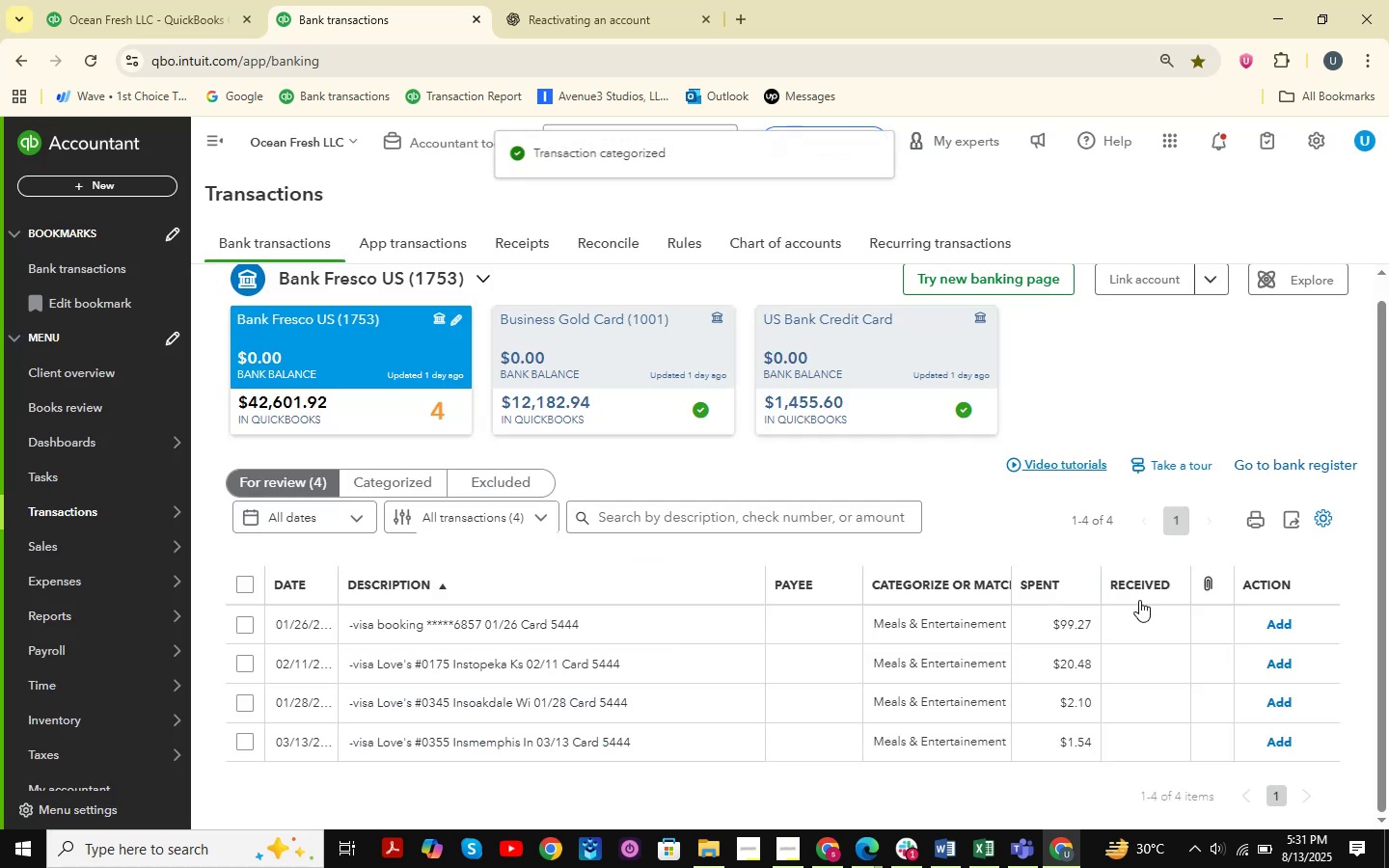 
left_click([515, 742])
 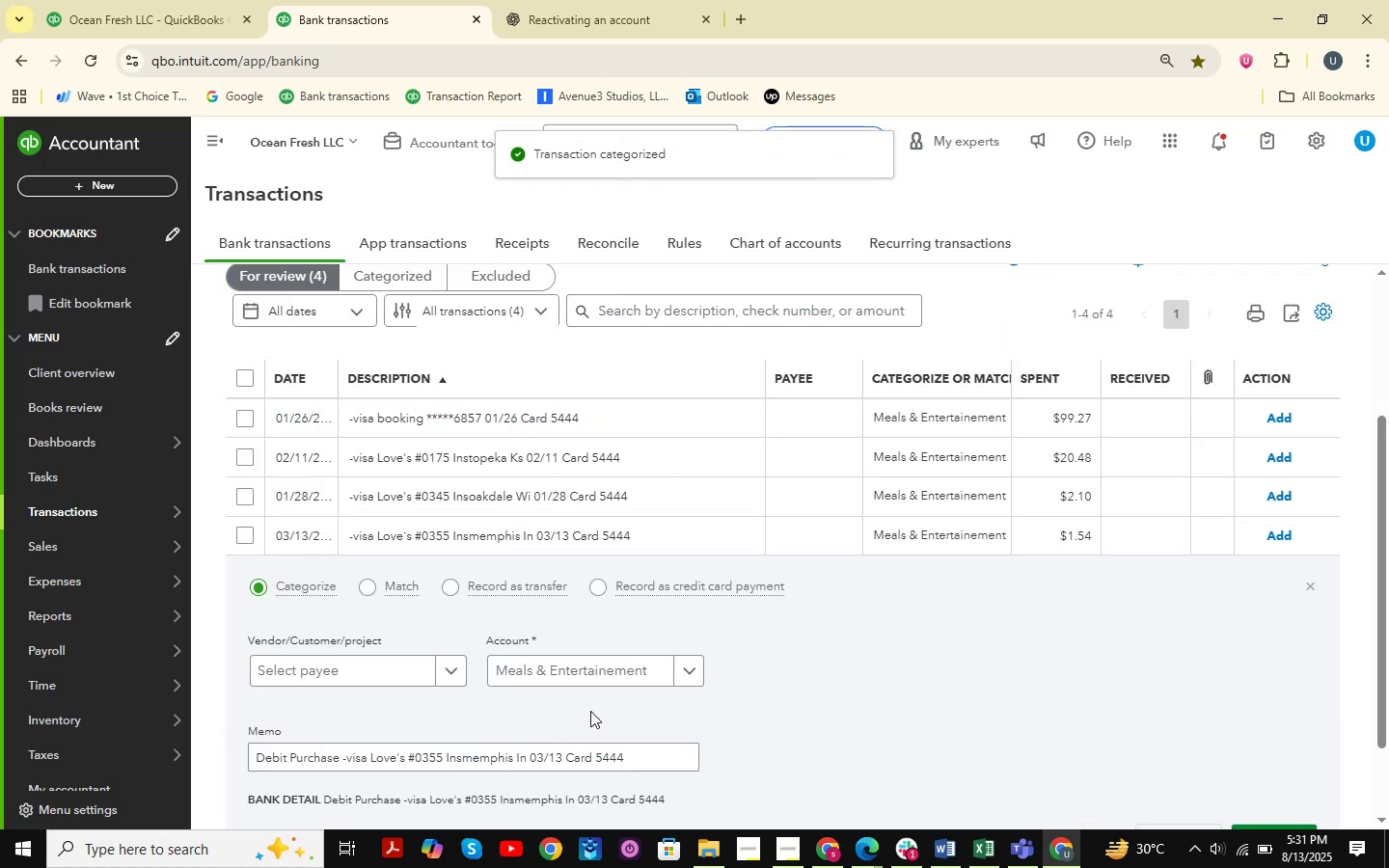 
scroll: coordinate [548, 556], scroll_direction: down, amount: 2.0
 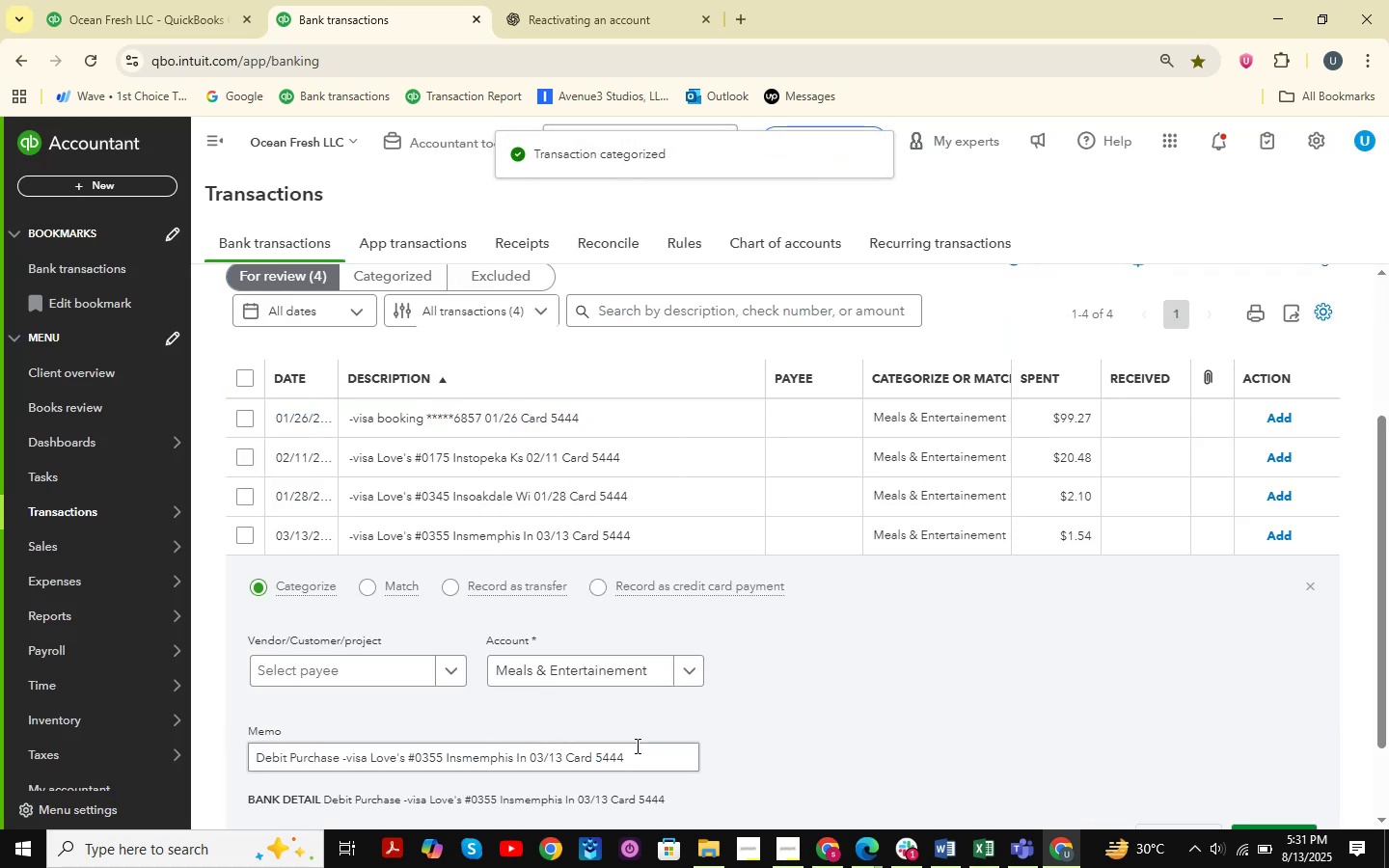 
left_click_drag(start_coordinate=[639, 747], to_coordinate=[94, 753])
 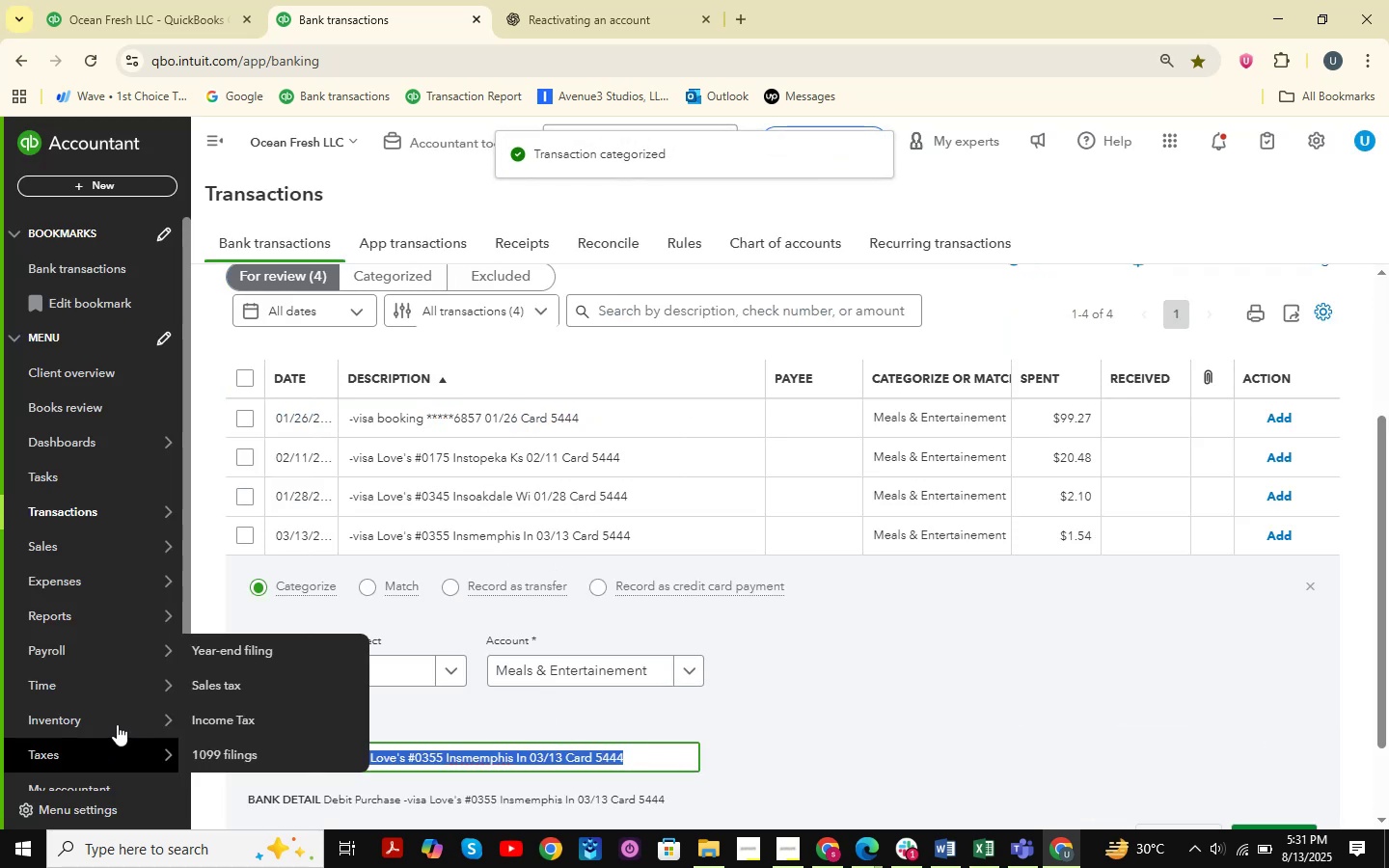 
key(Control+C)
 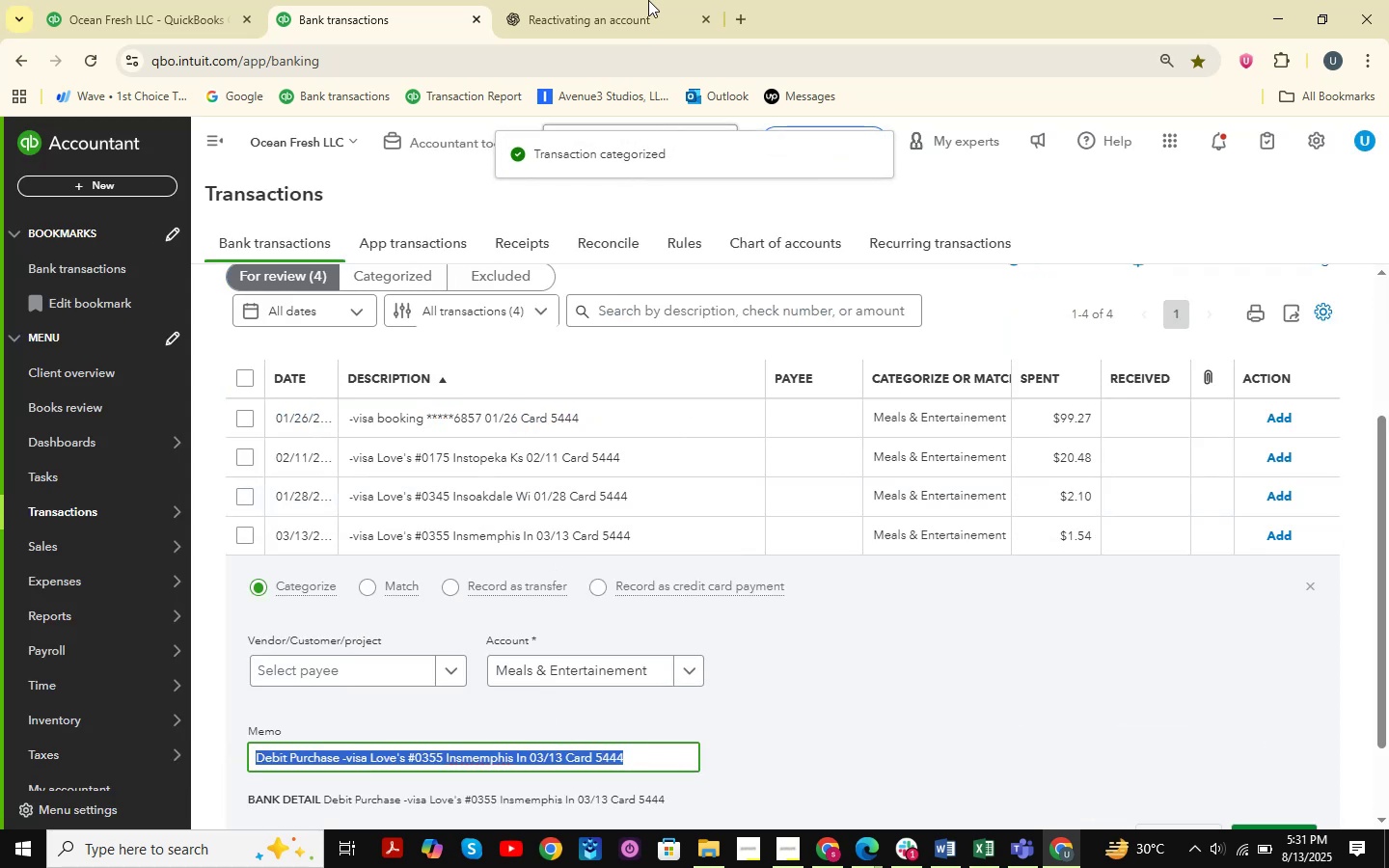 
left_click([658, 0])
 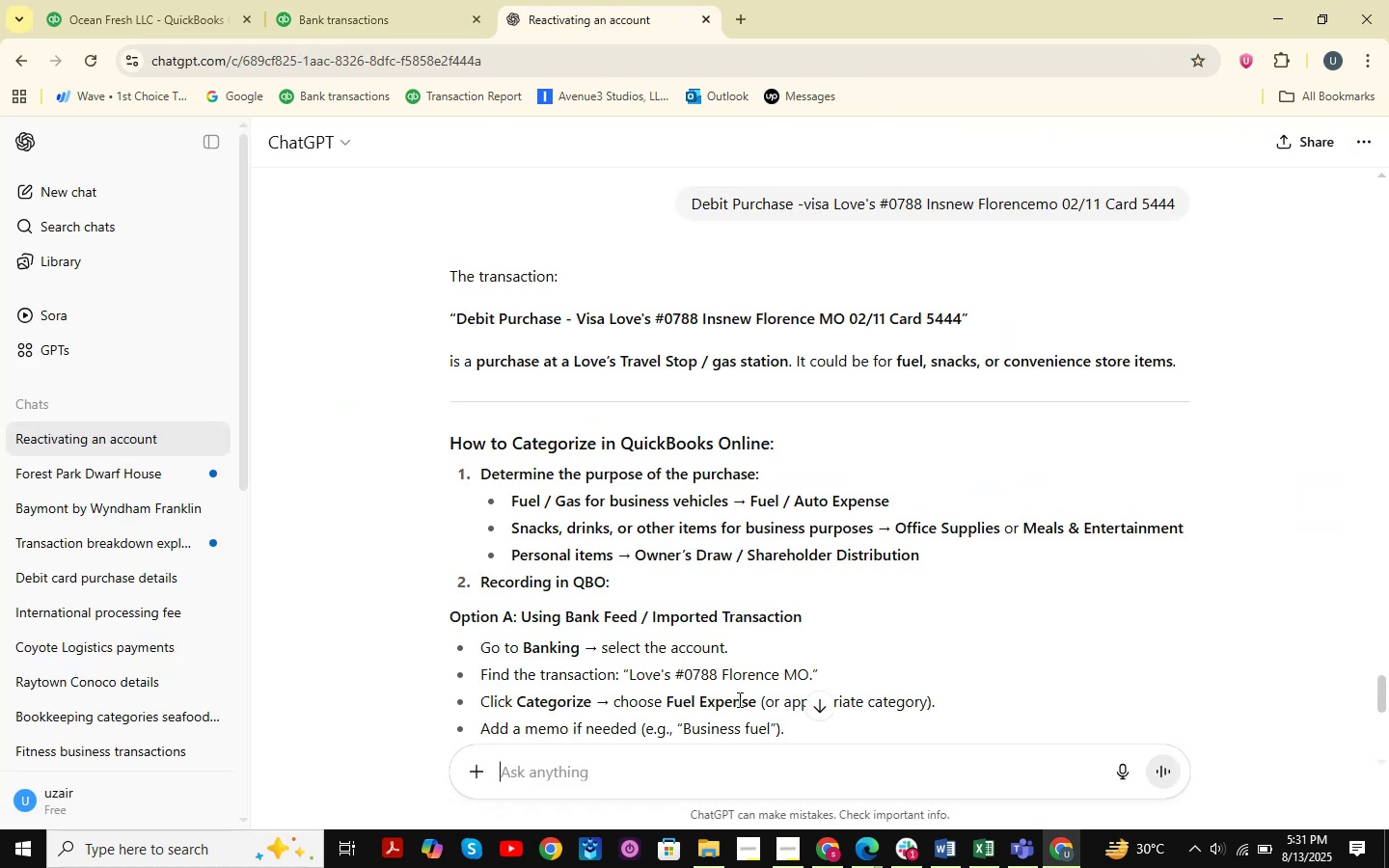 
key(Control+ControlLeft)
 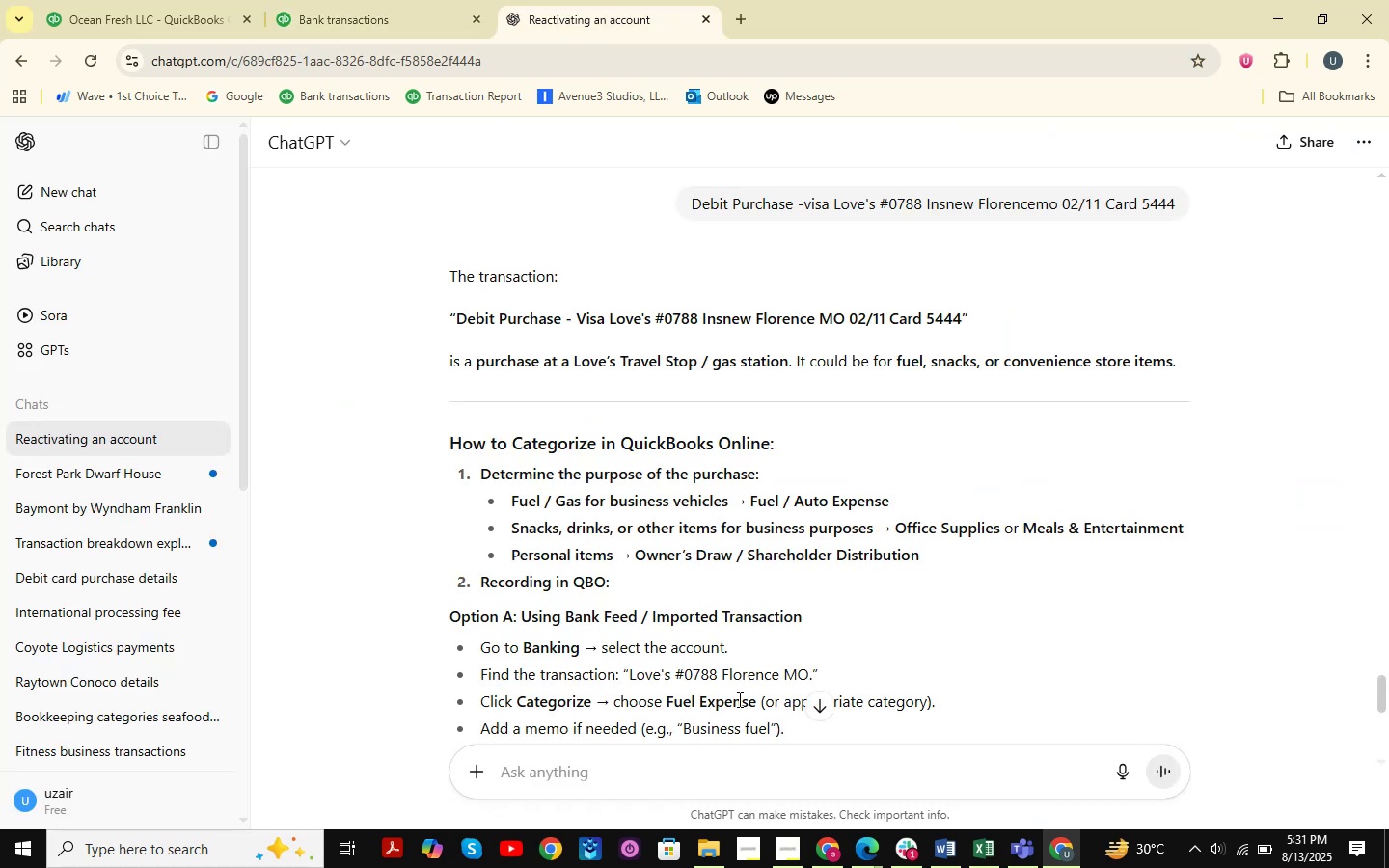 
key(Control+V)
 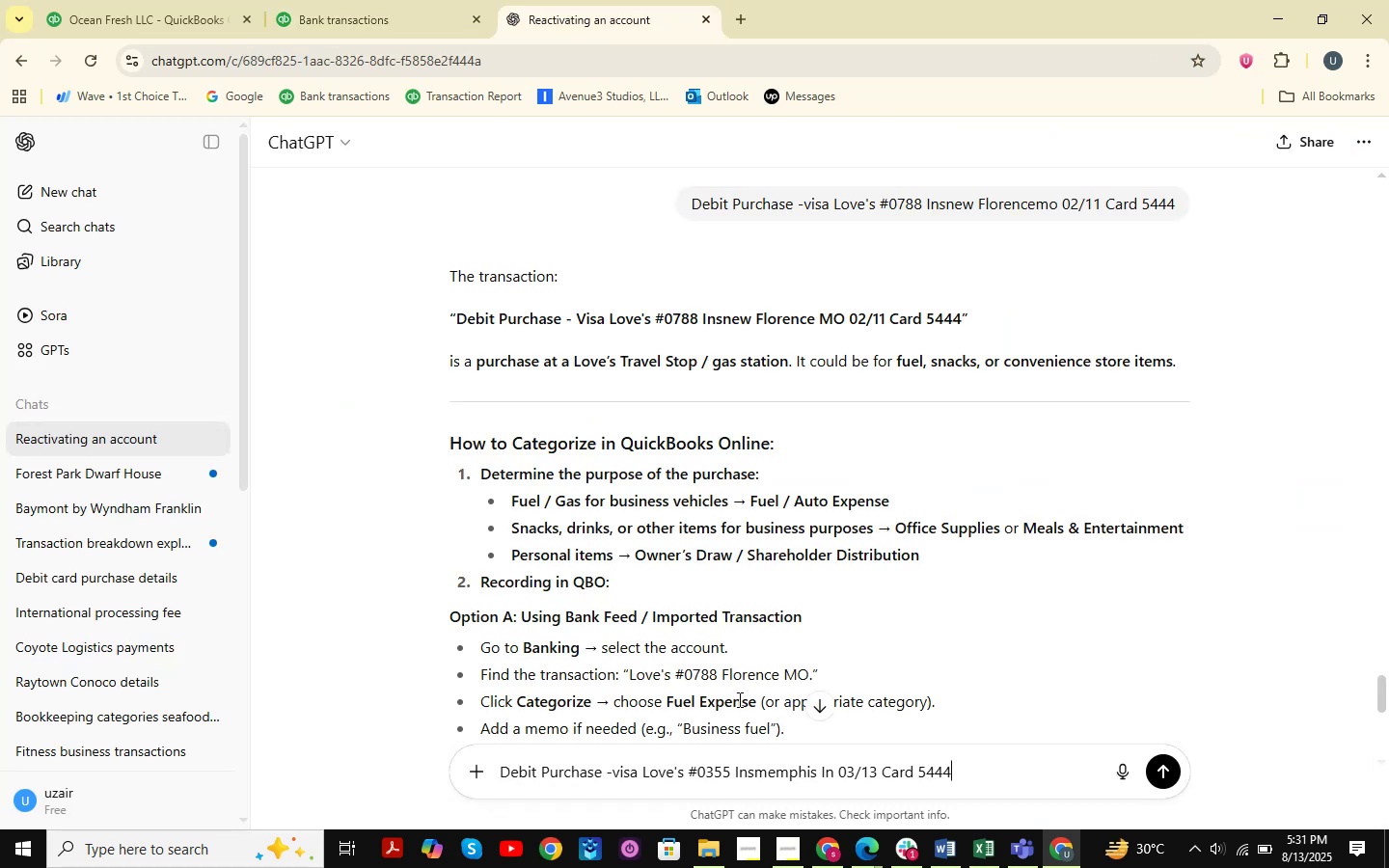 
key(NumpadEnter)
 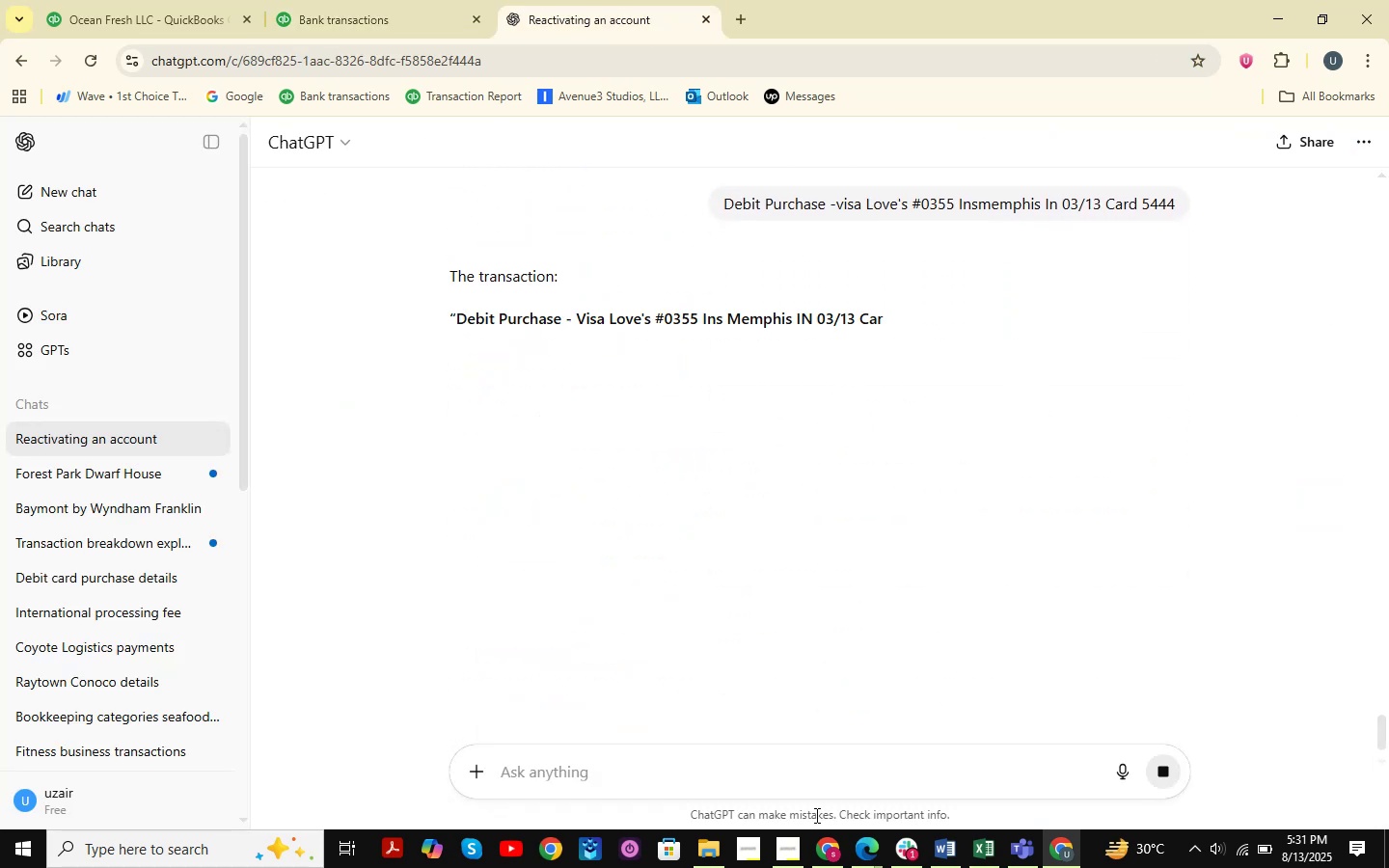 
left_click([971, 848])
 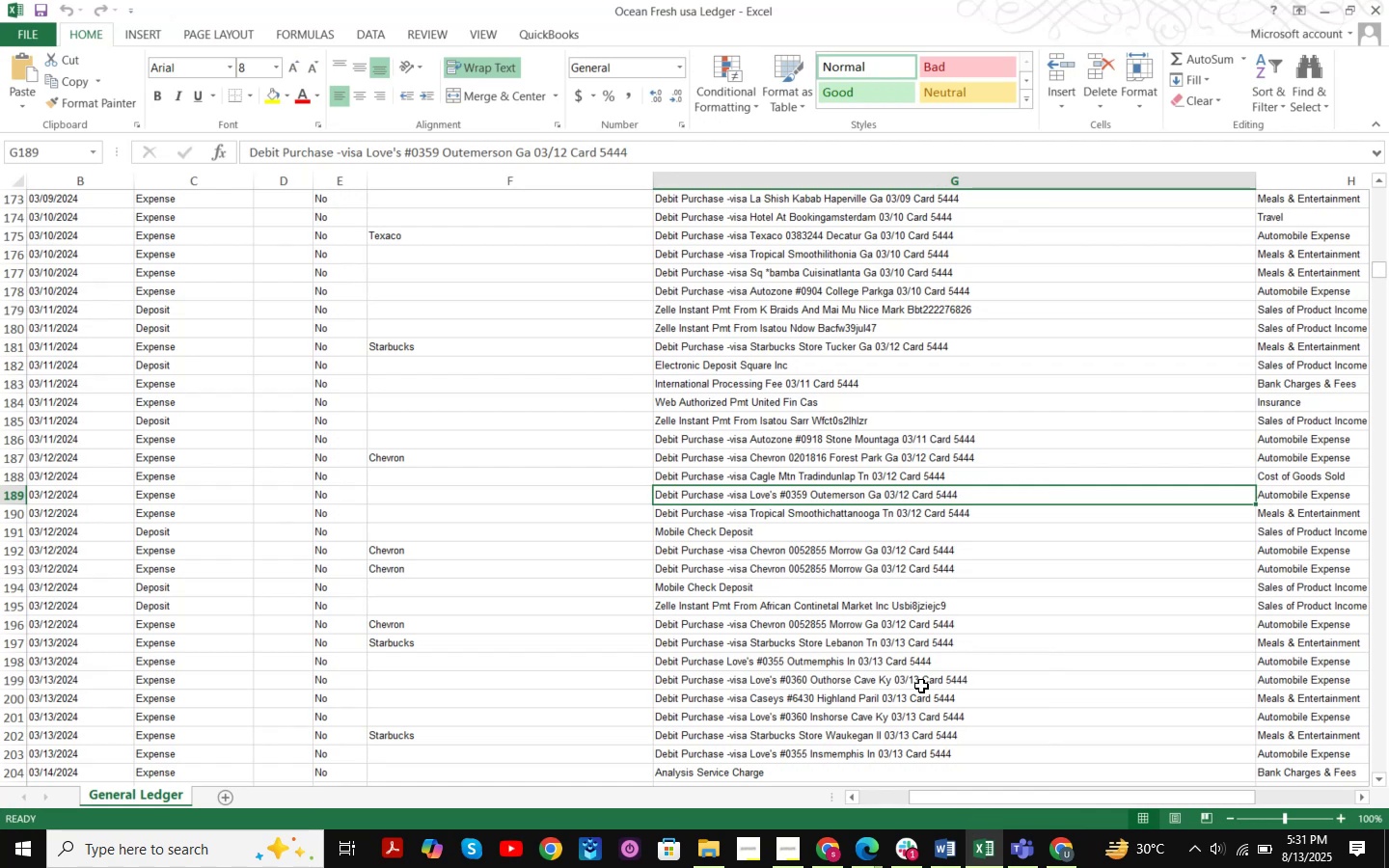 
key(Control+ControlLeft)
 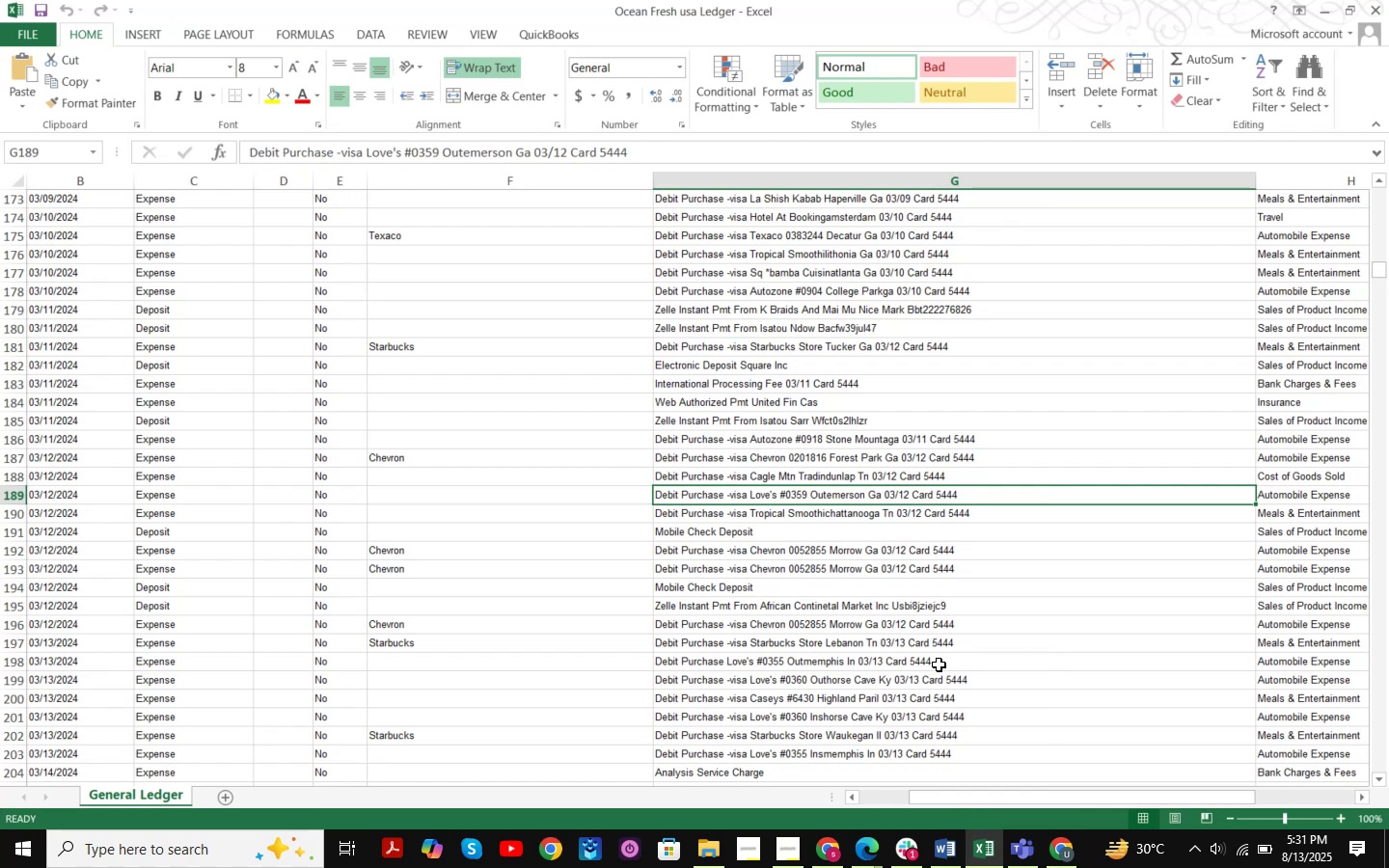 
key(Control+F)
 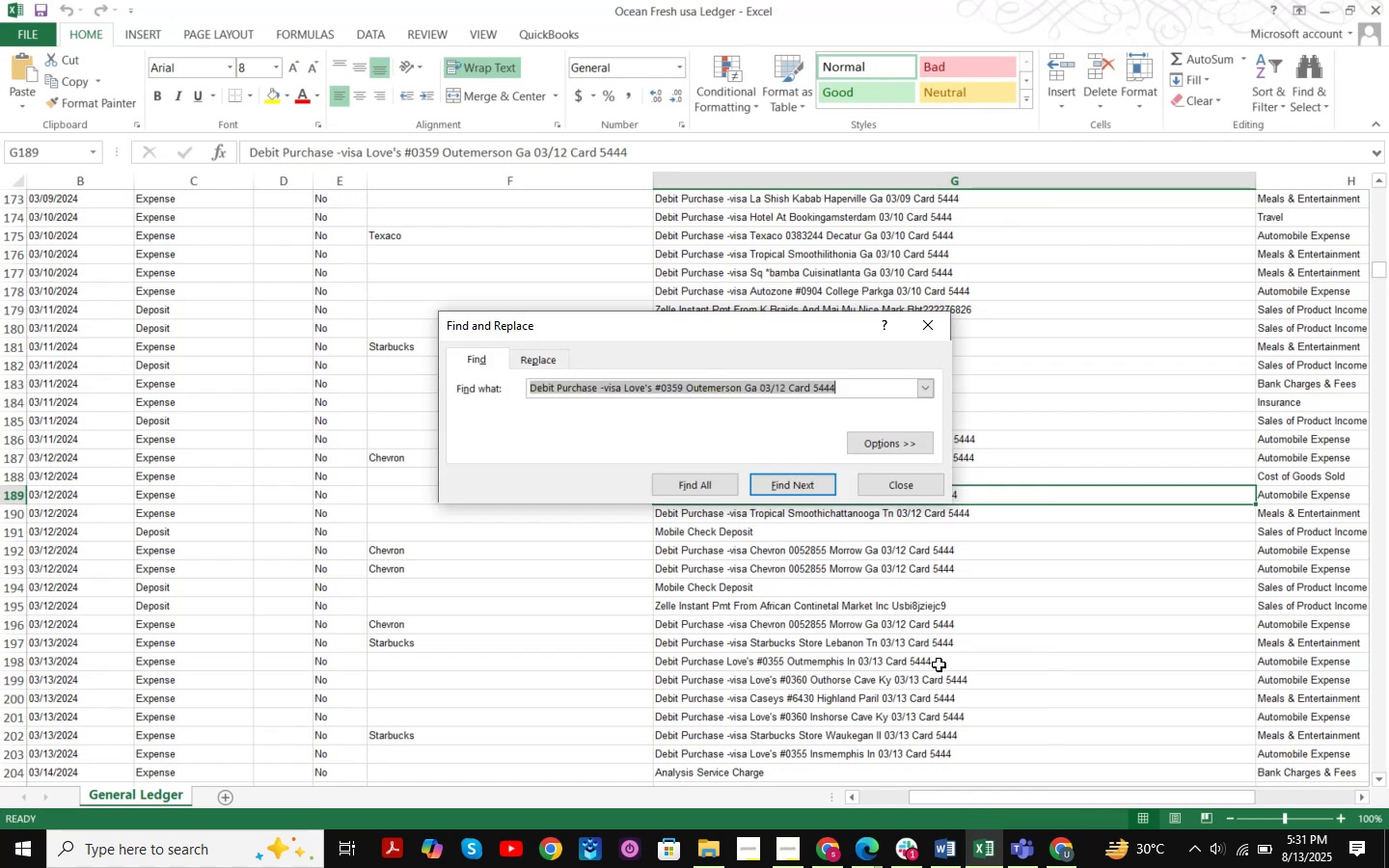 
key(Control+ControlLeft)
 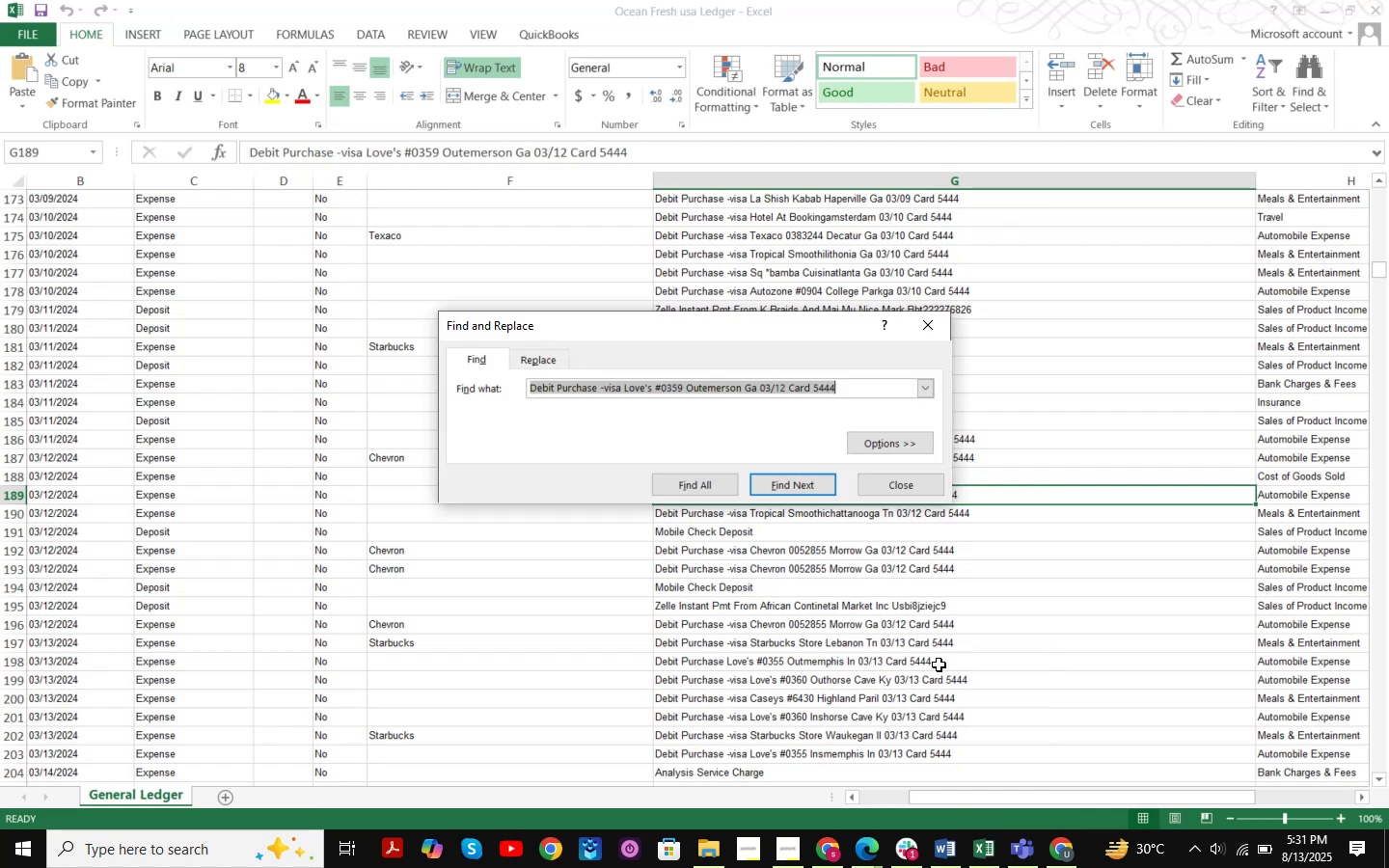 
key(Control+V)
 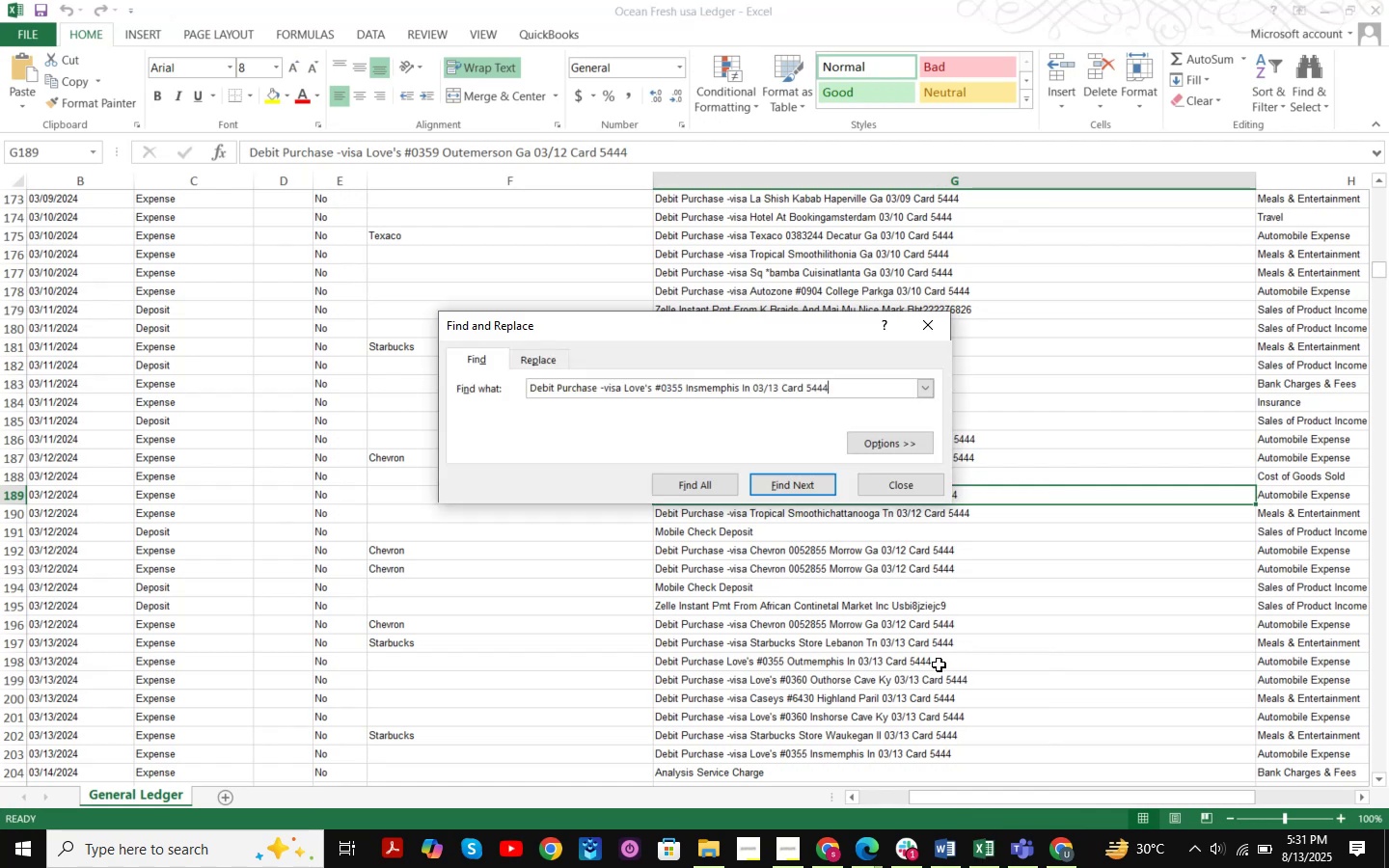 
key(NumpadEnter)
 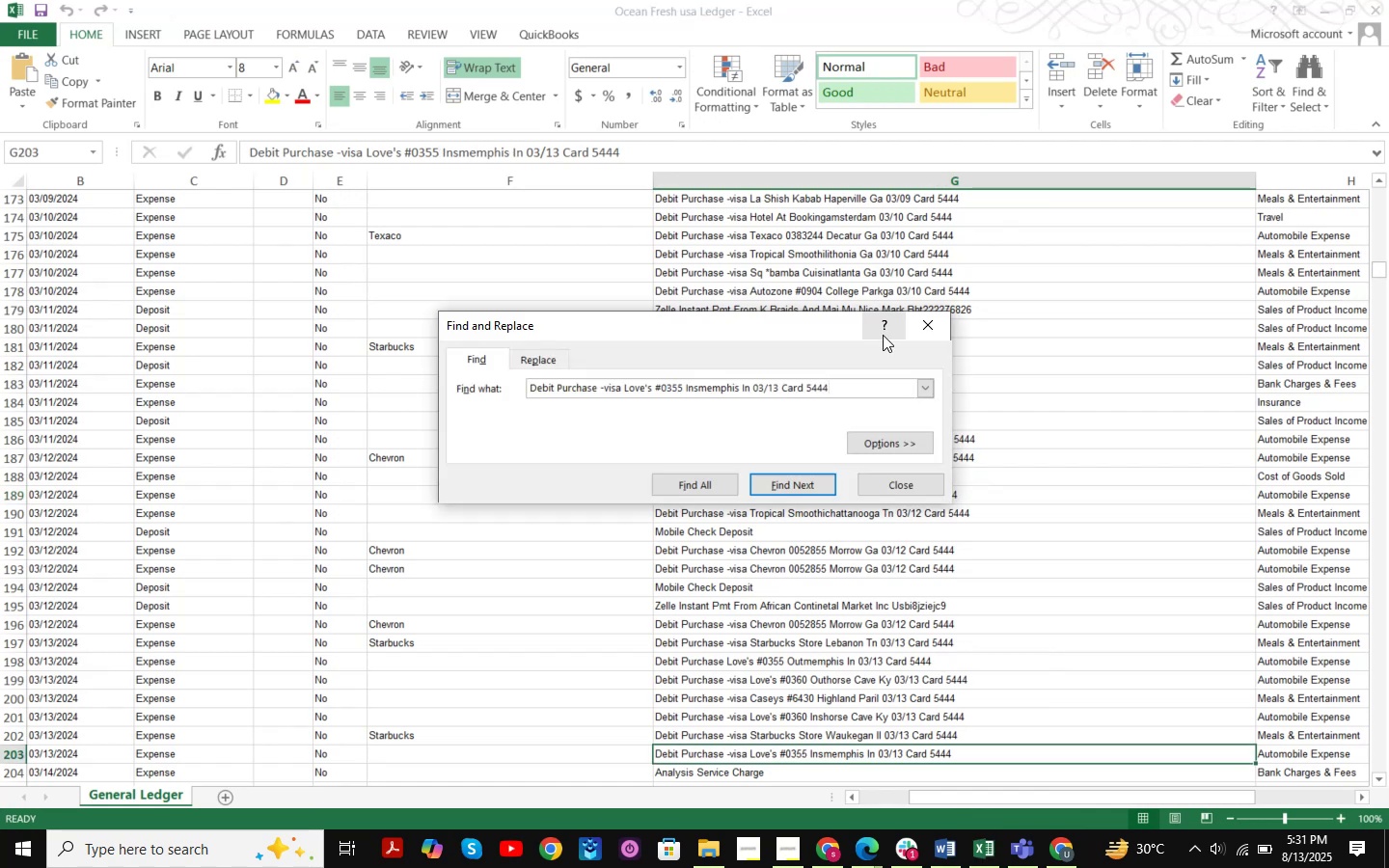 
left_click([914, 480])
 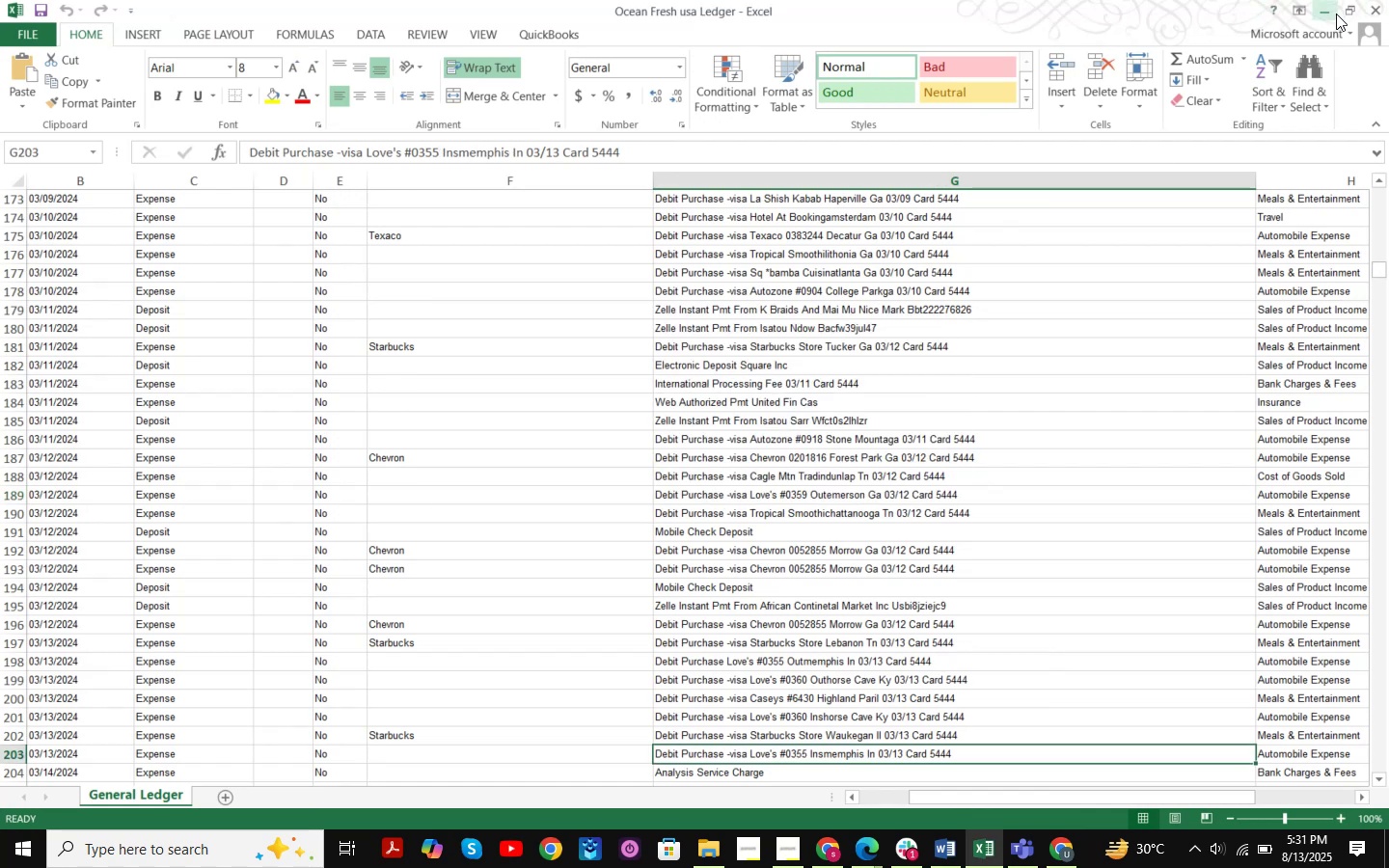 
left_click([1327, 14])
 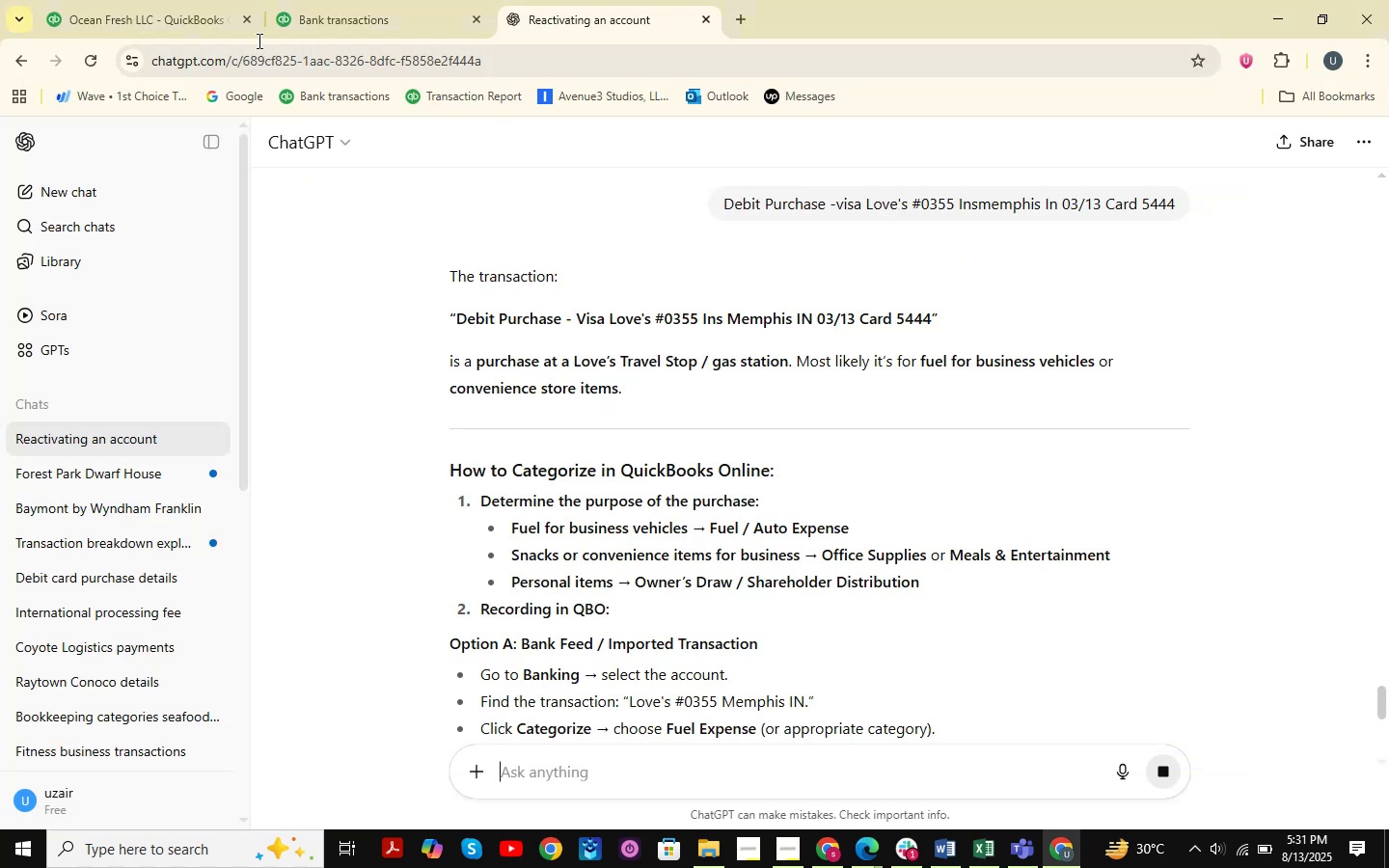 
left_click([312, 0])
 